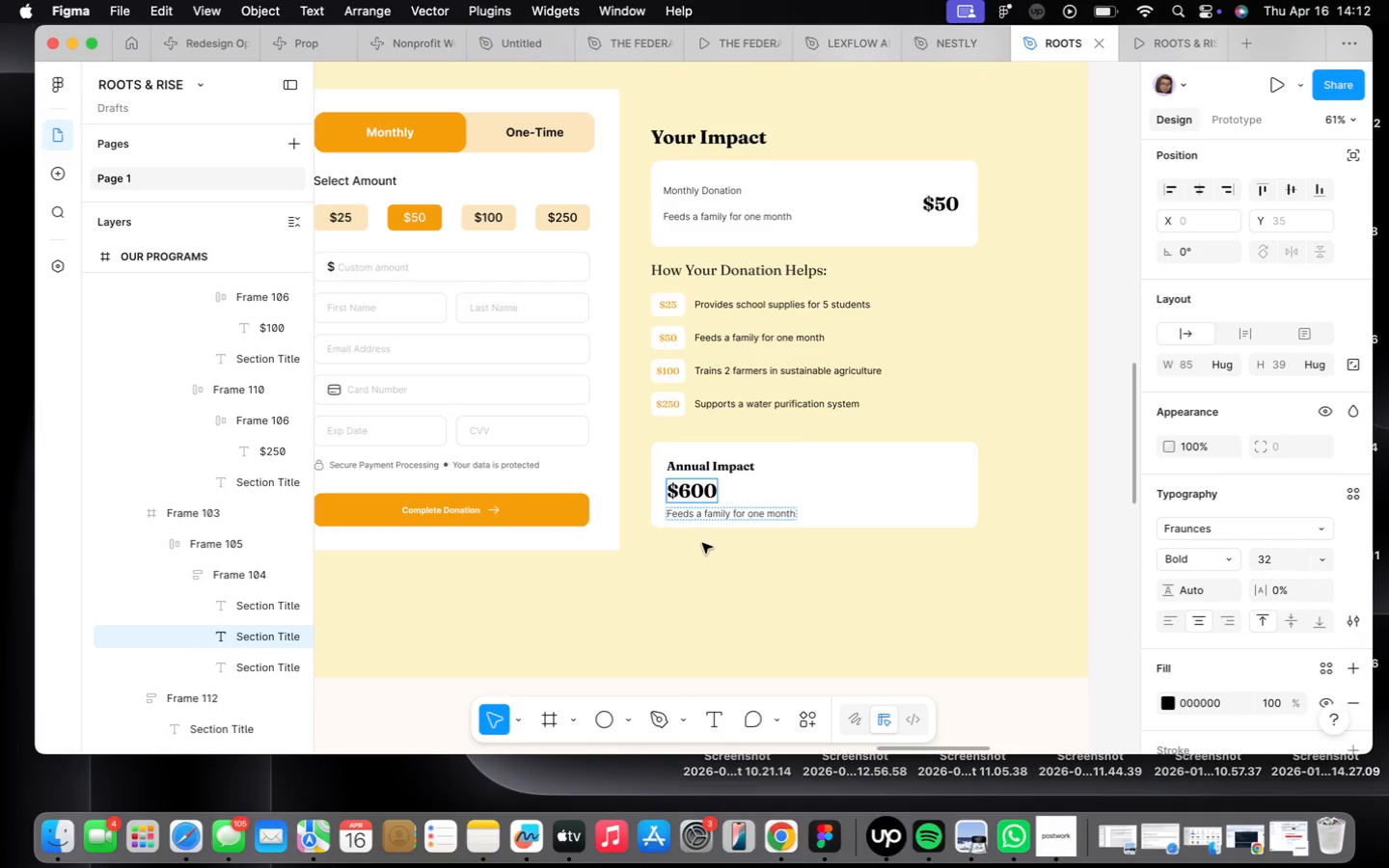 
left_click([694, 509])
 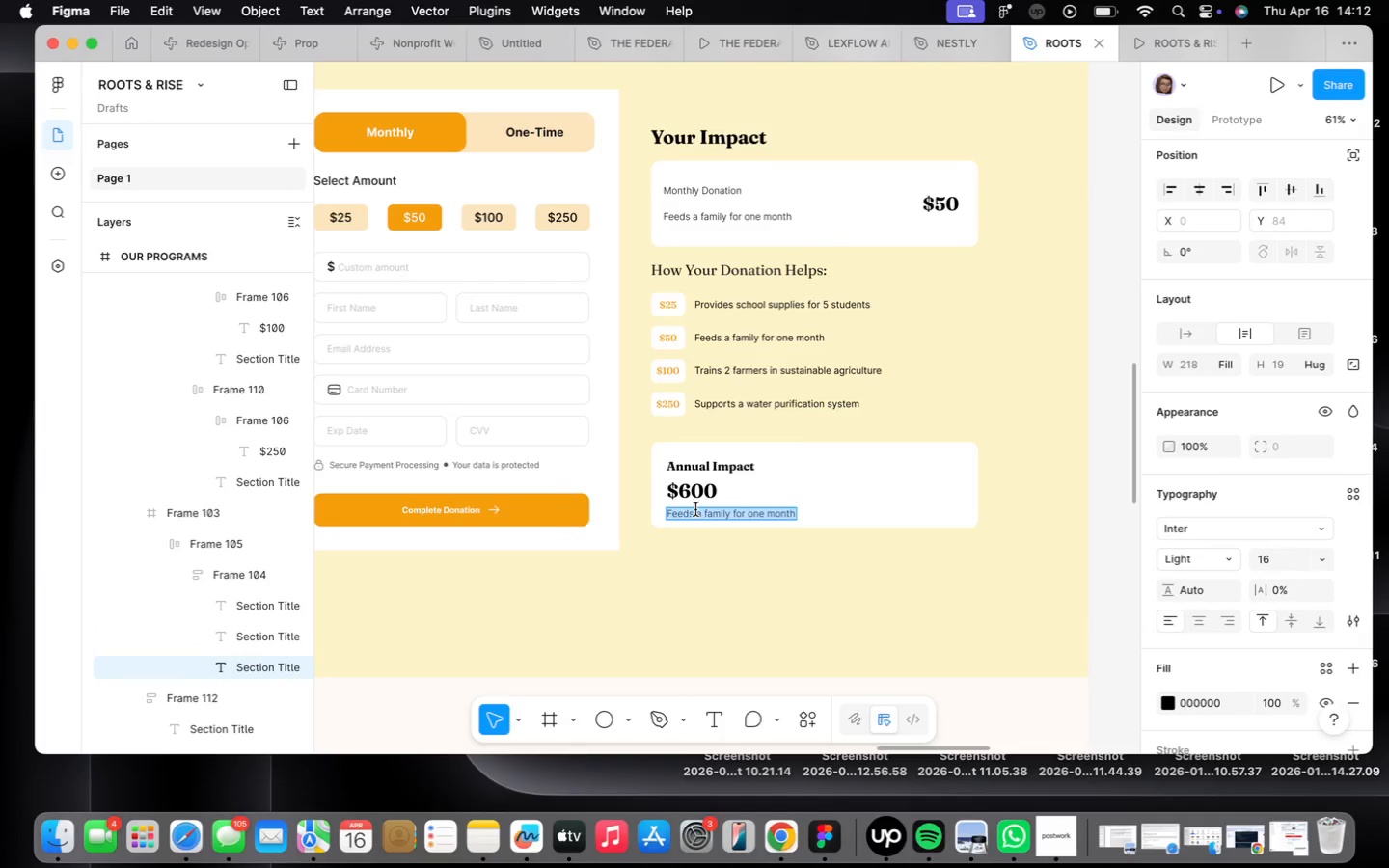 
type(Your )
 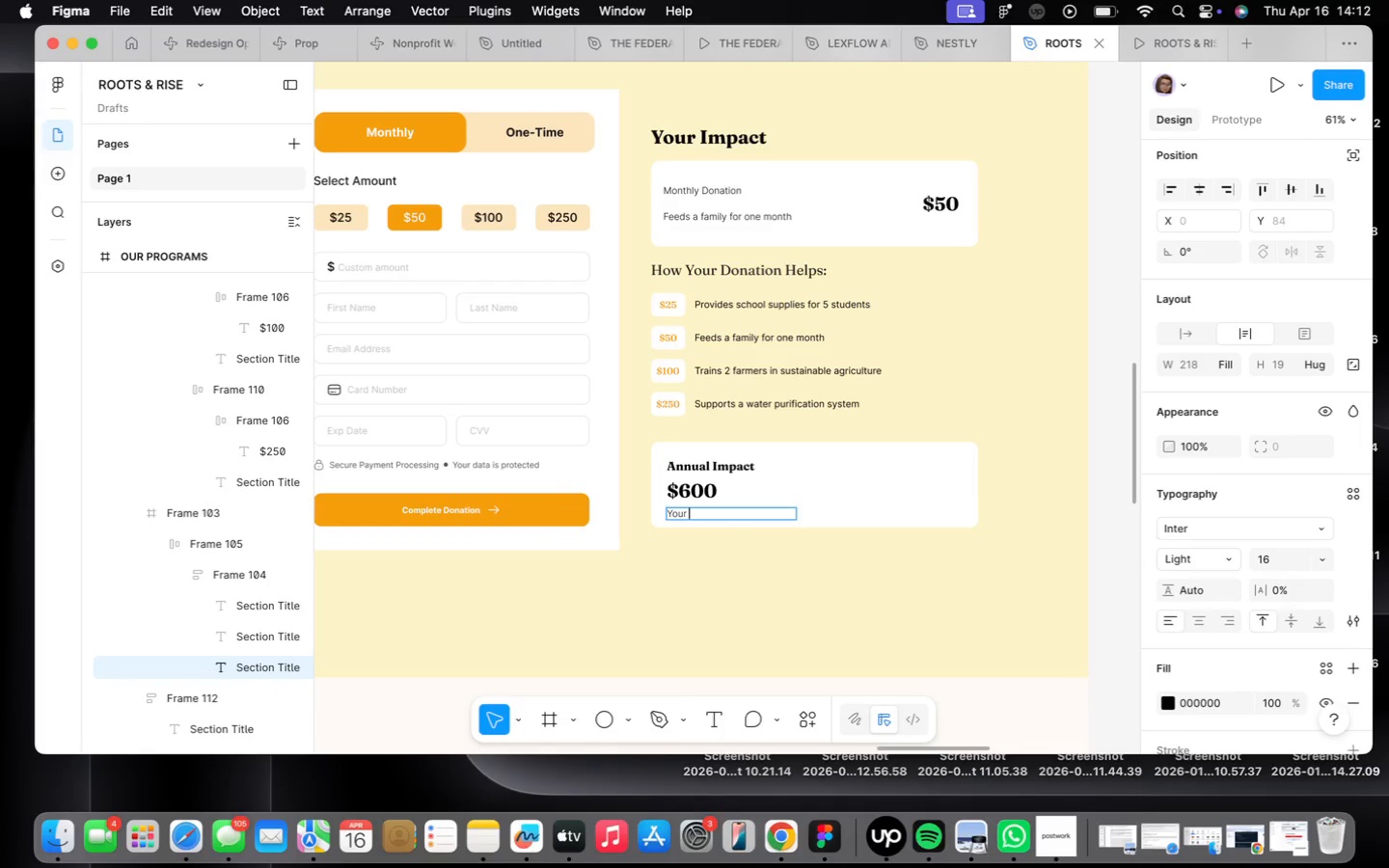 
wait(6.71)
 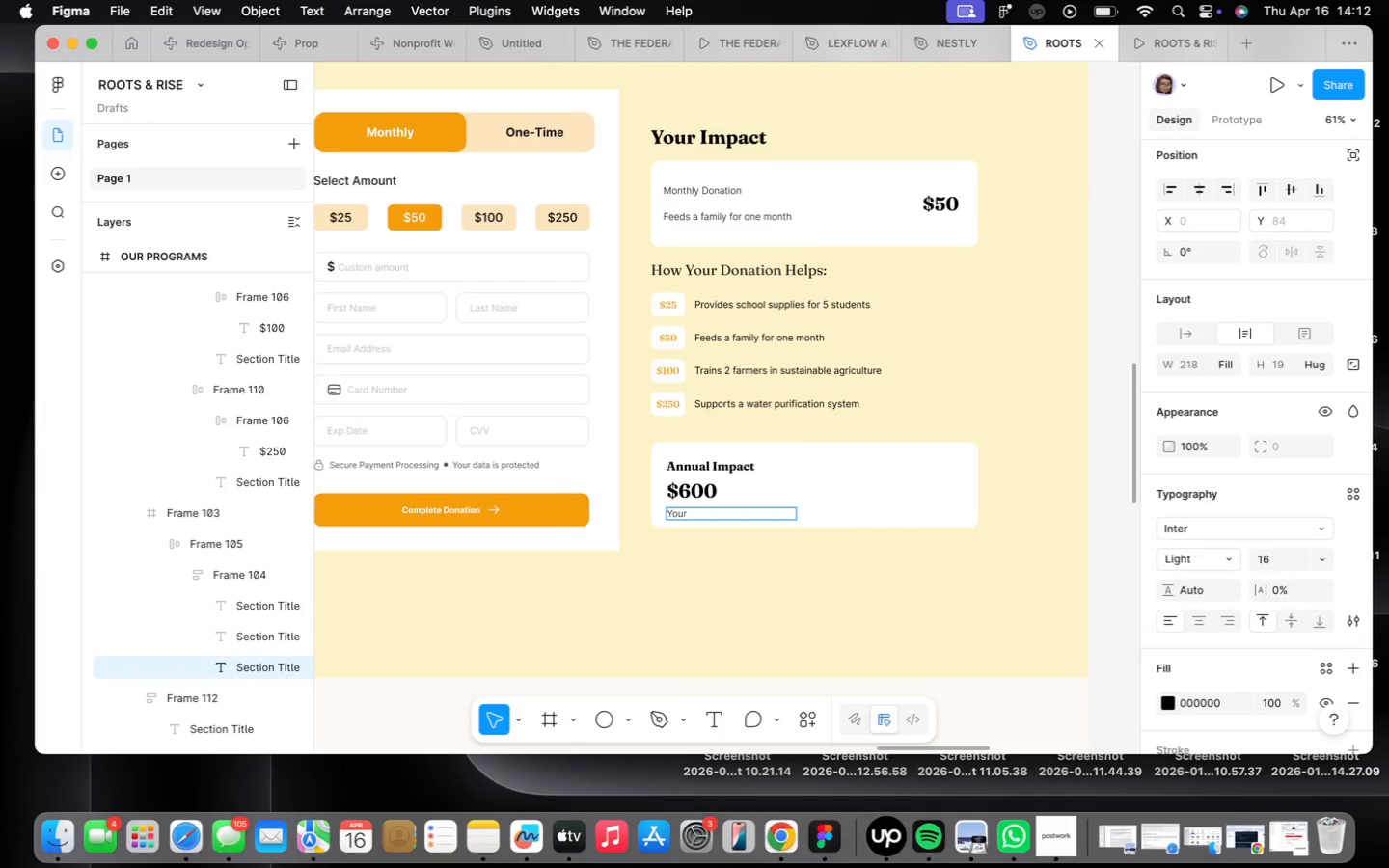 
type(yearly contribution creates )
 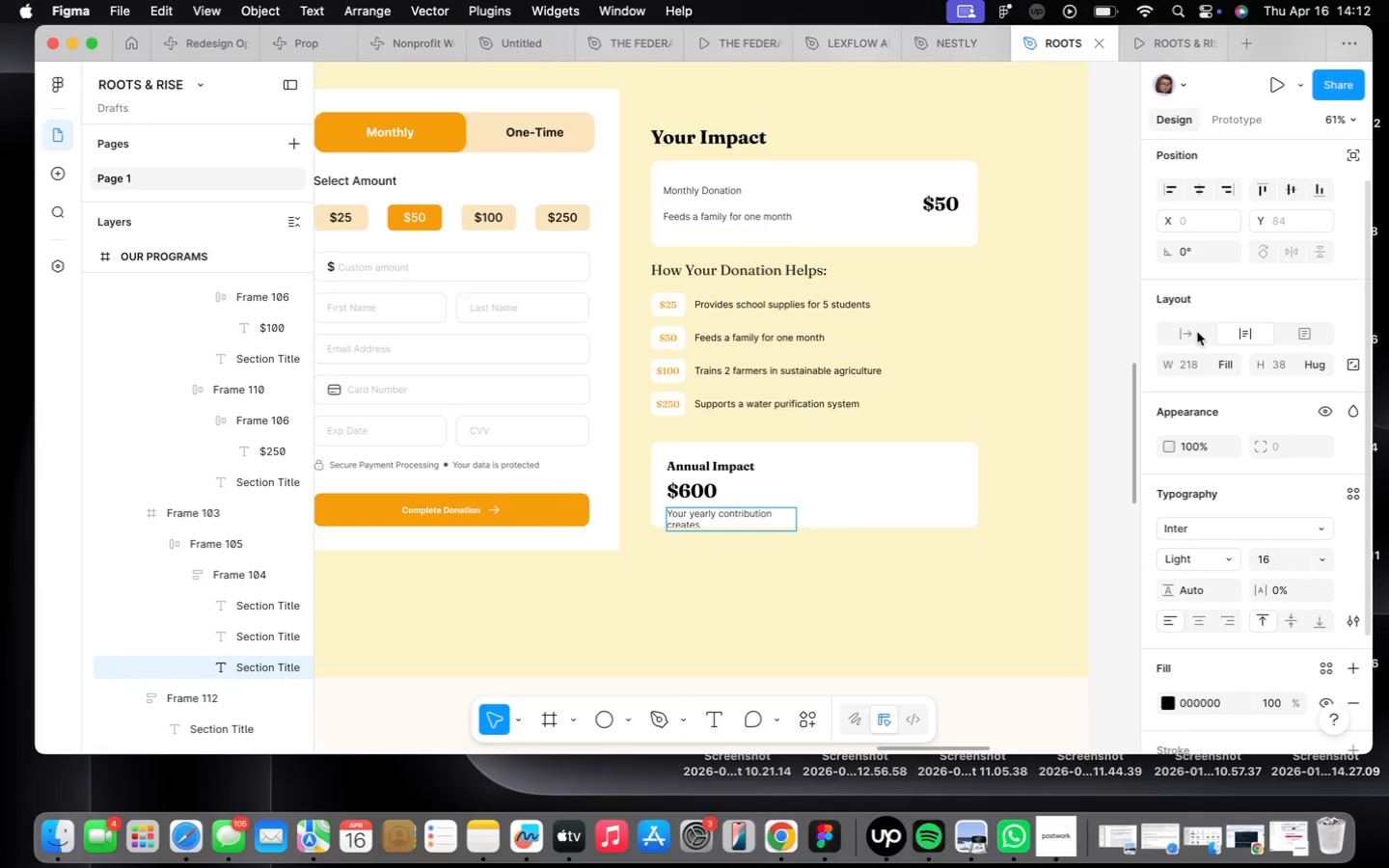 
left_click([1198, 332])
 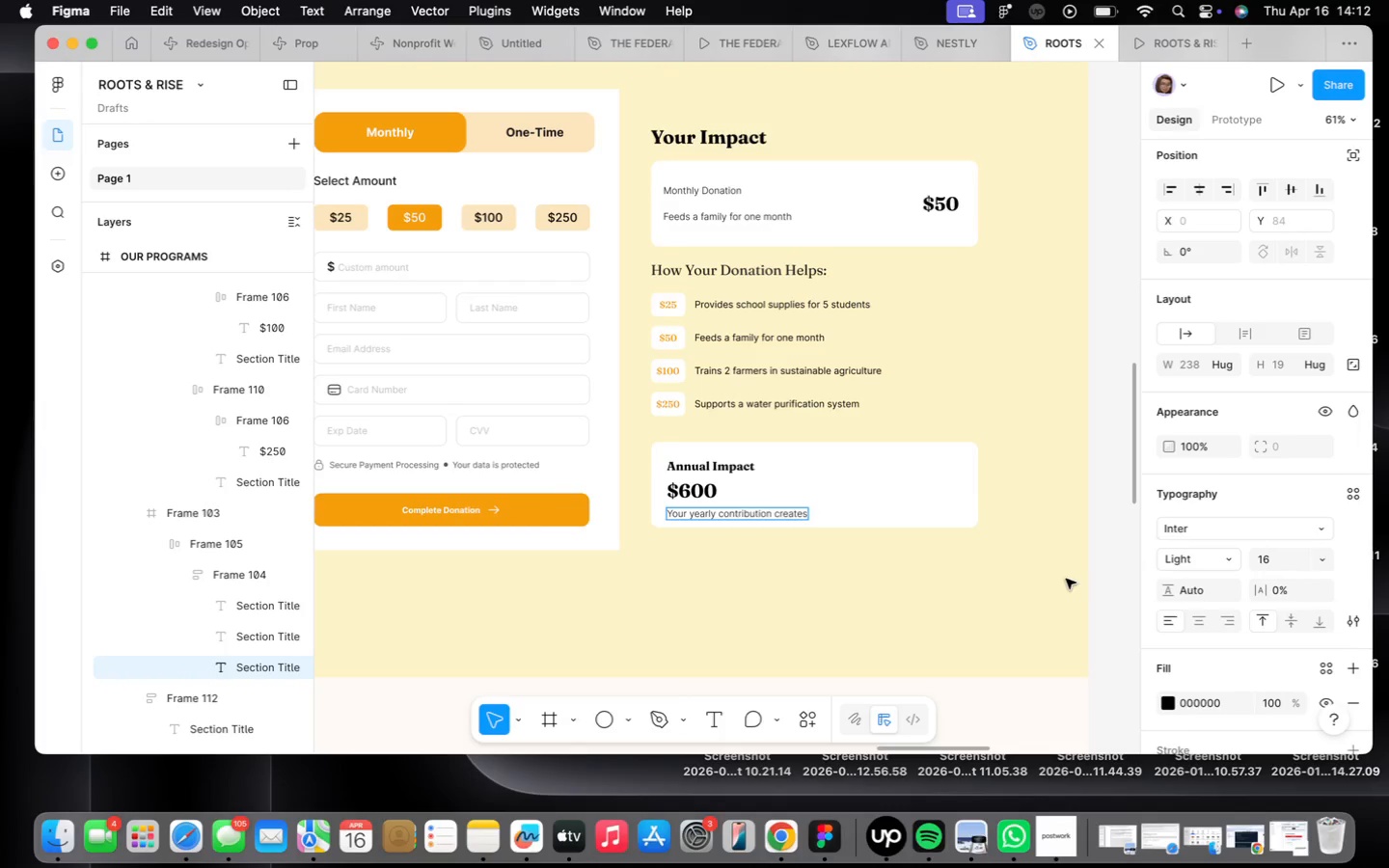 
scroll: coordinate [858, 565], scroll_direction: down, amount: 16.0
 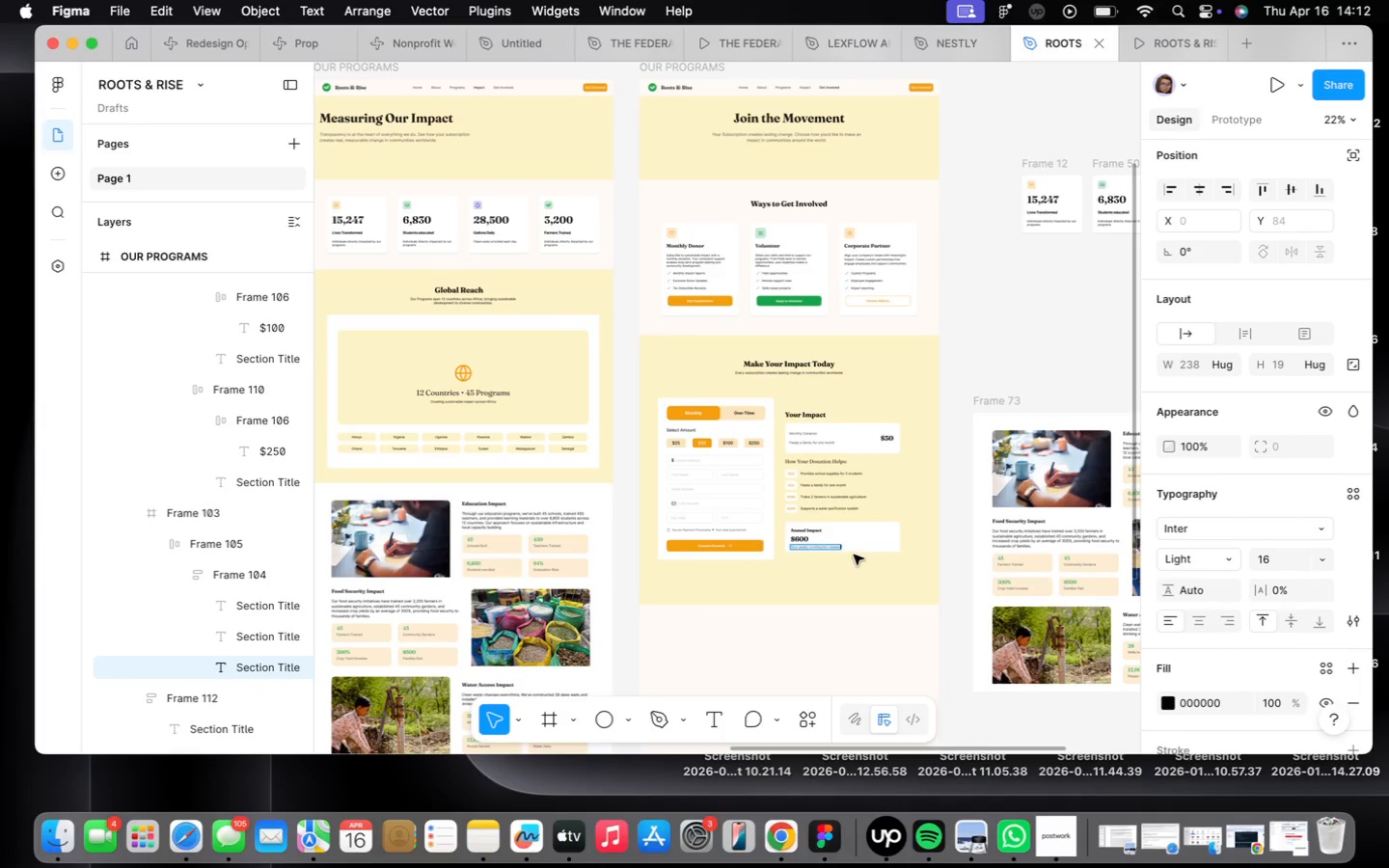 
scroll: coordinate [831, 553], scroll_direction: up, amount: 15.0
 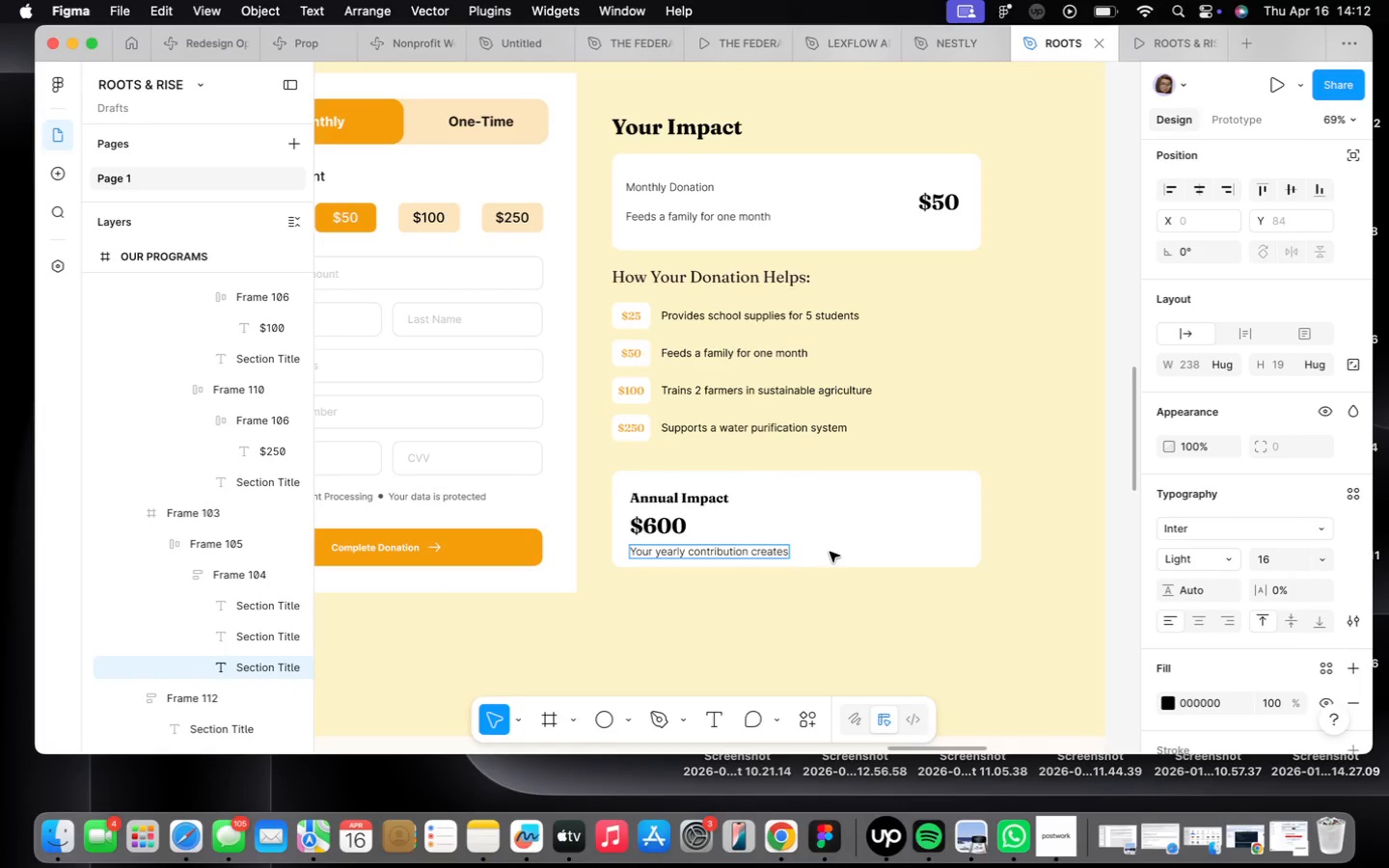 
type(sustainable )
key(Backspace)
type(, long -term change)
 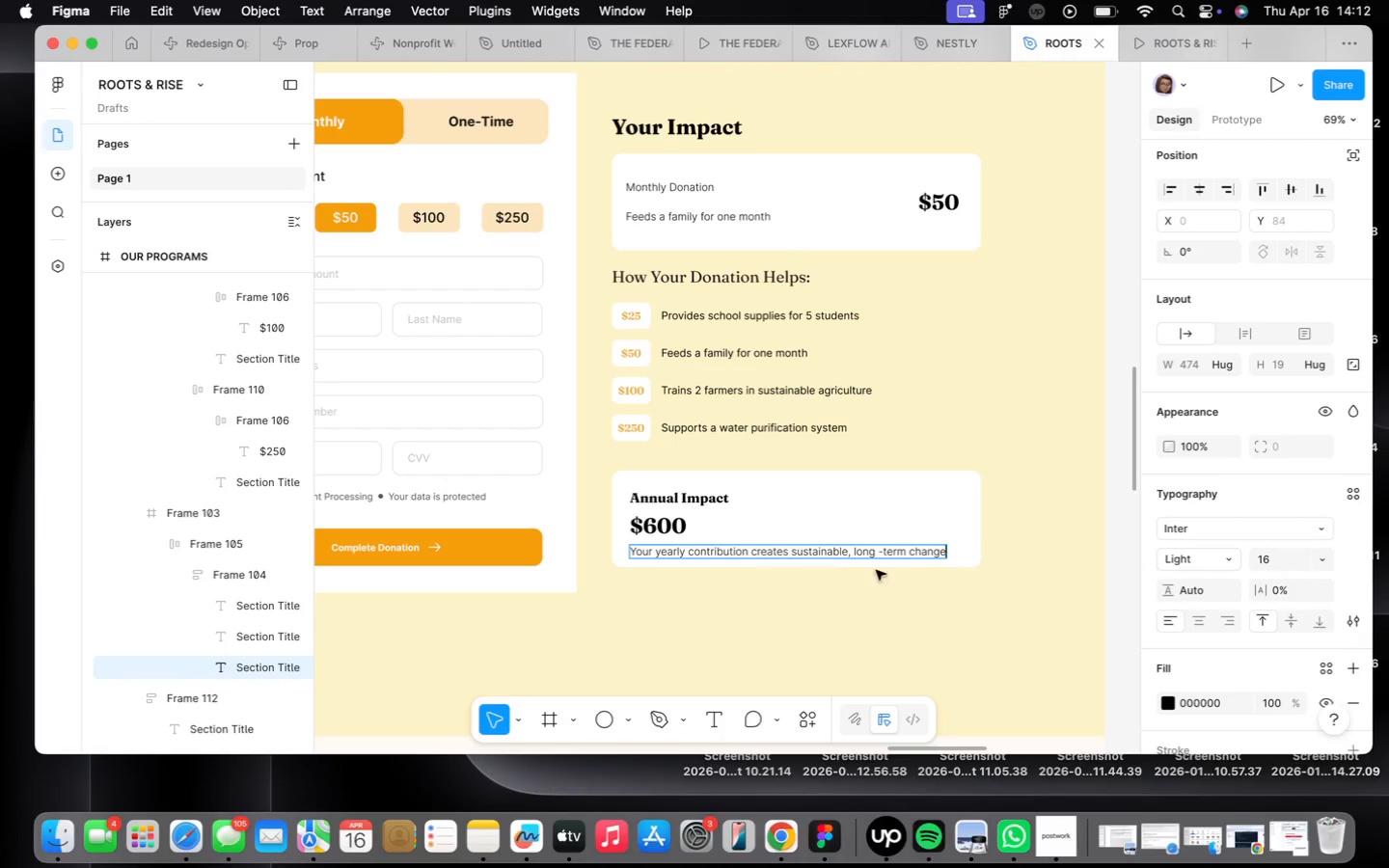 
left_click([999, 580])
 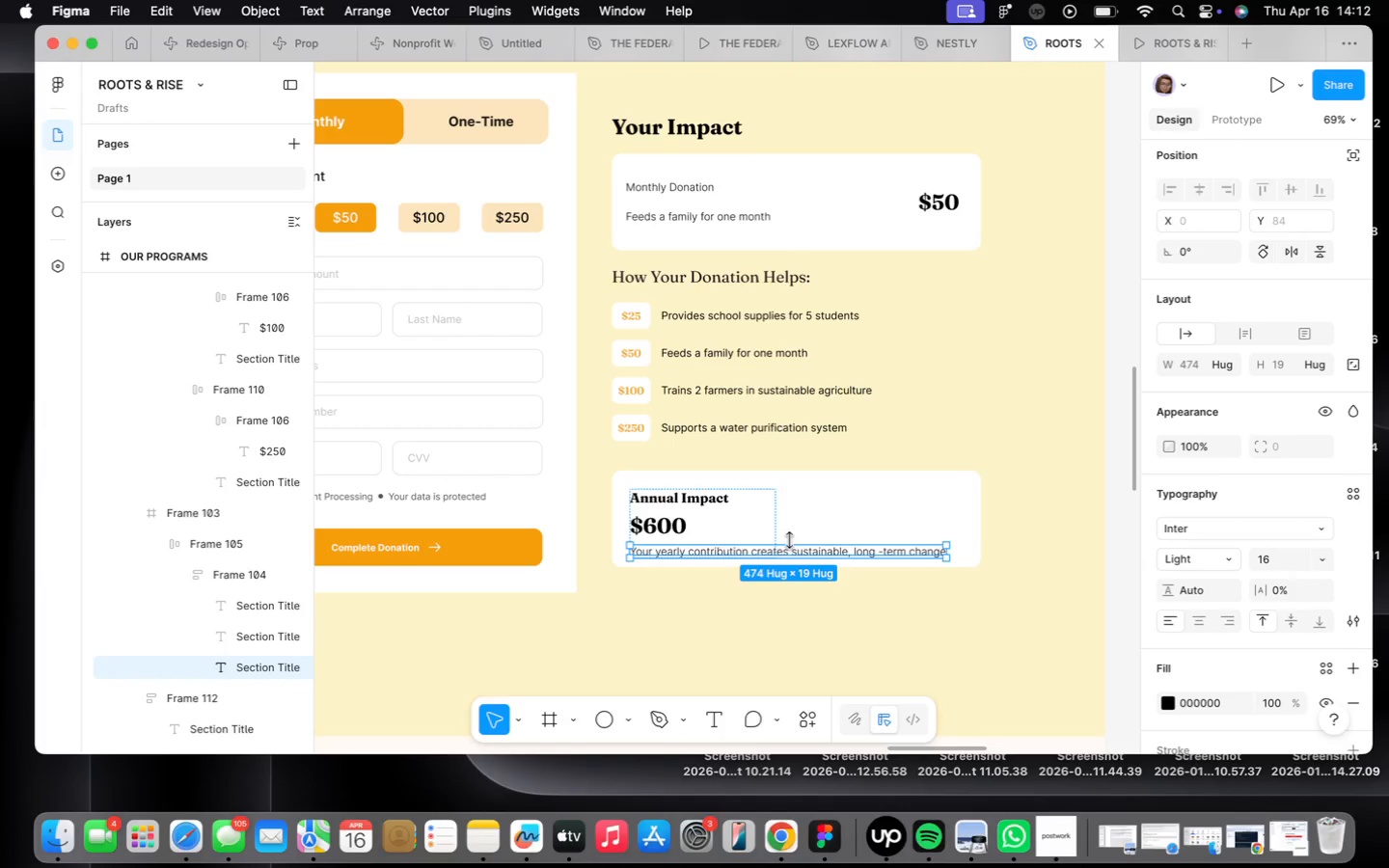 
left_click([768, 523])
 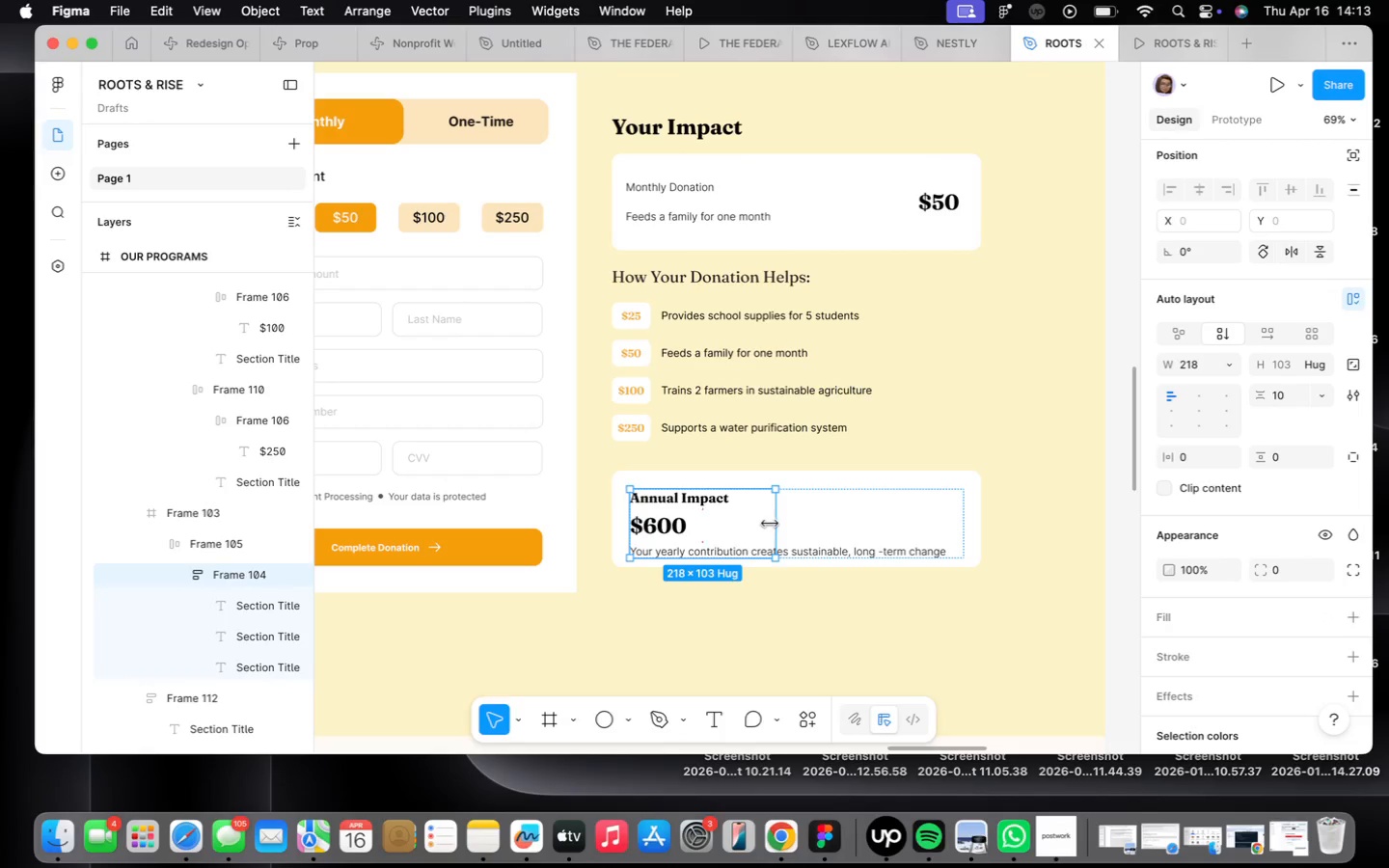 
left_click_drag(start_coordinate=[772, 524], to_coordinate=[958, 514])
 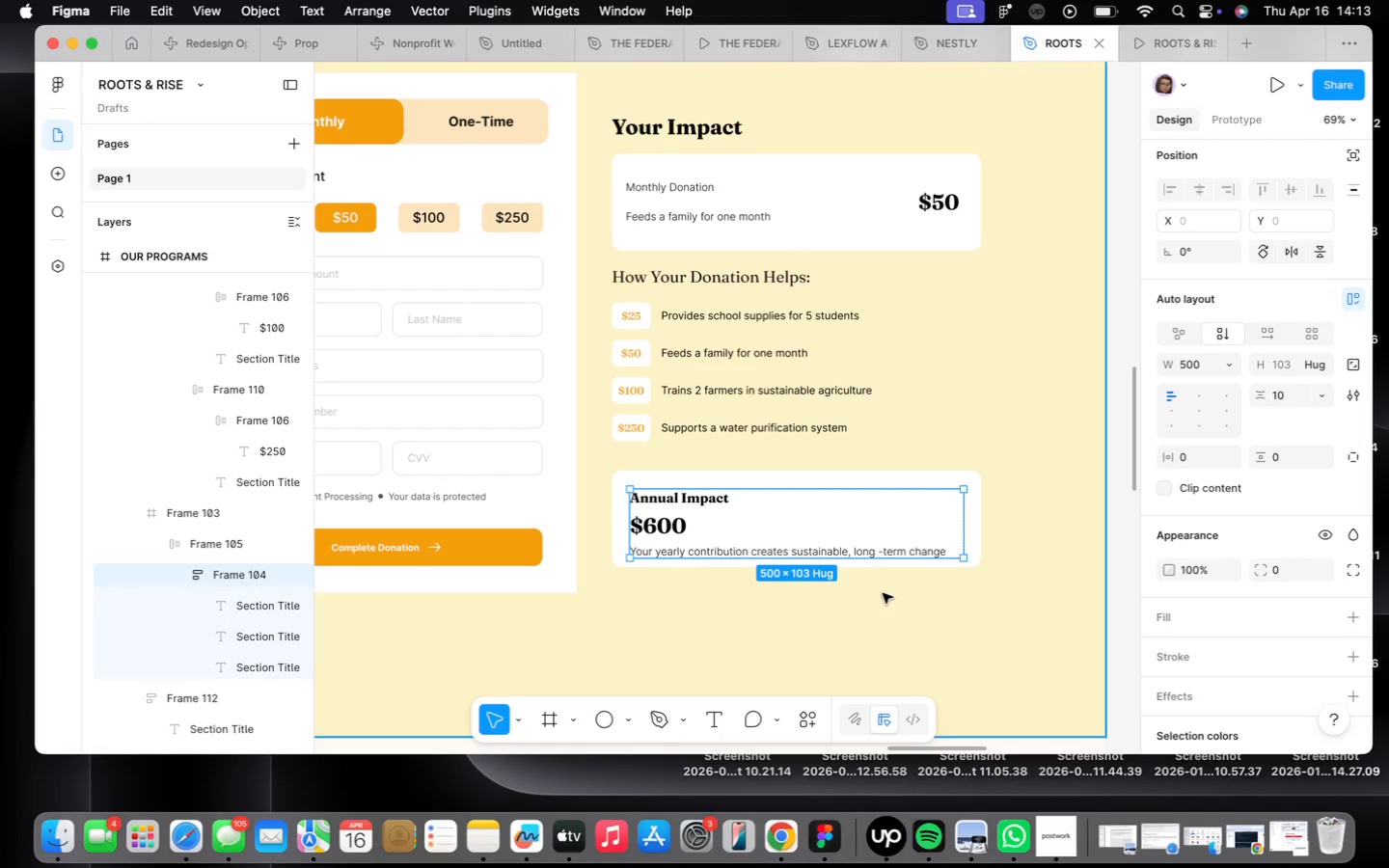 
scroll: coordinate [883, 593], scroll_direction: down, amount: 2.0
 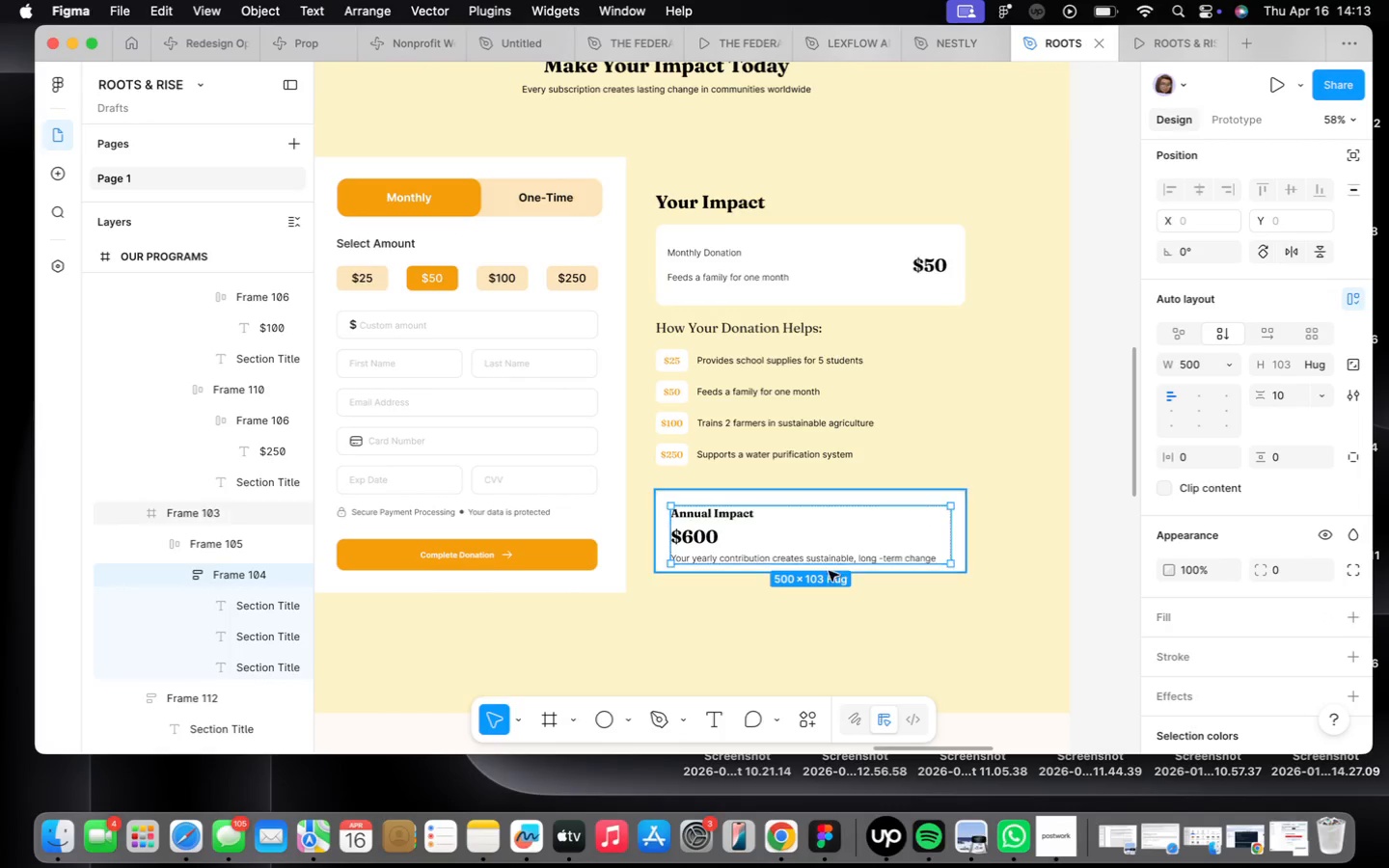 
scroll: coordinate [834, 571], scroll_direction: up, amount: 4.0
 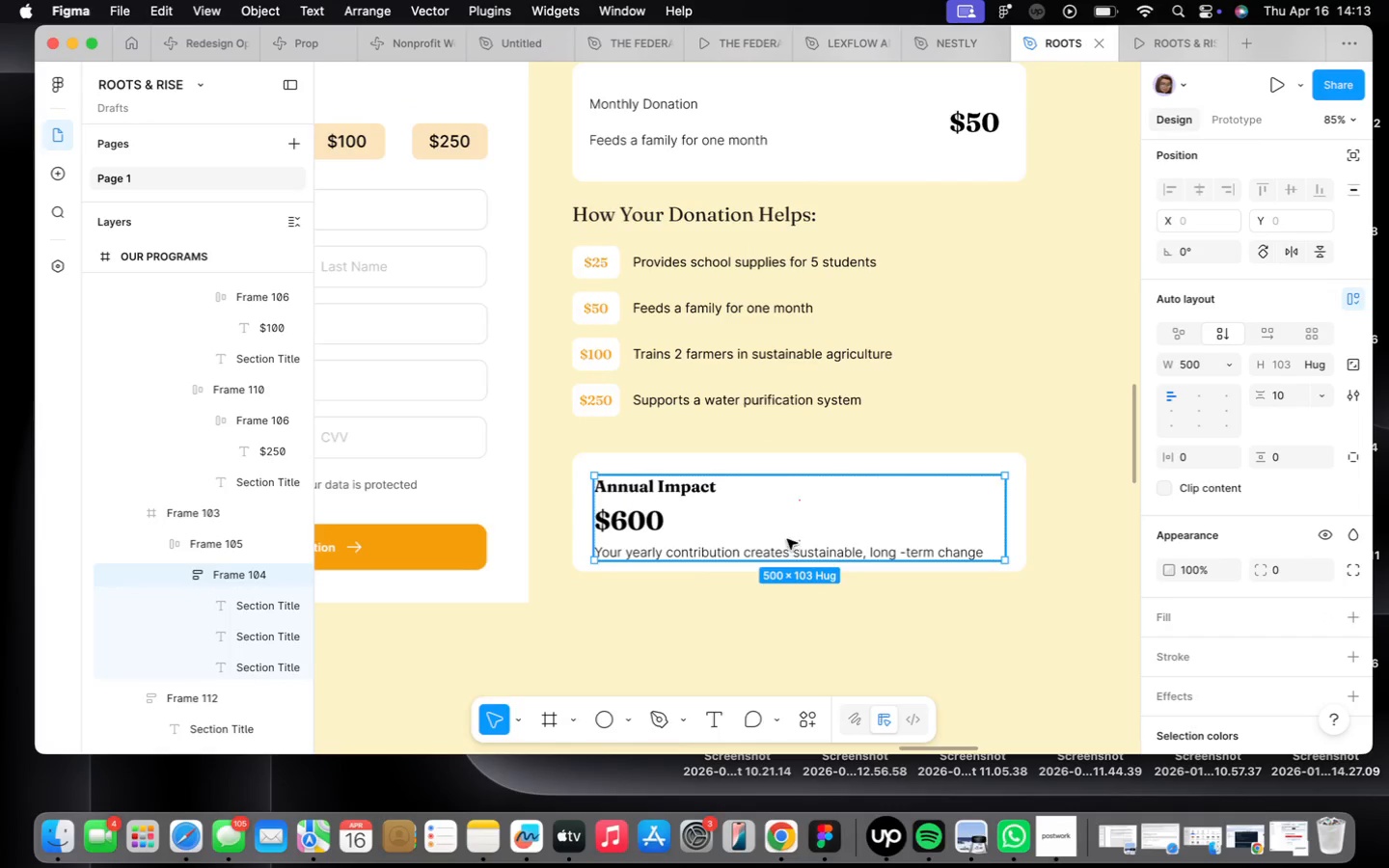 
left_click_drag(start_coordinate=[786, 531], to_coordinate=[783, 523])
 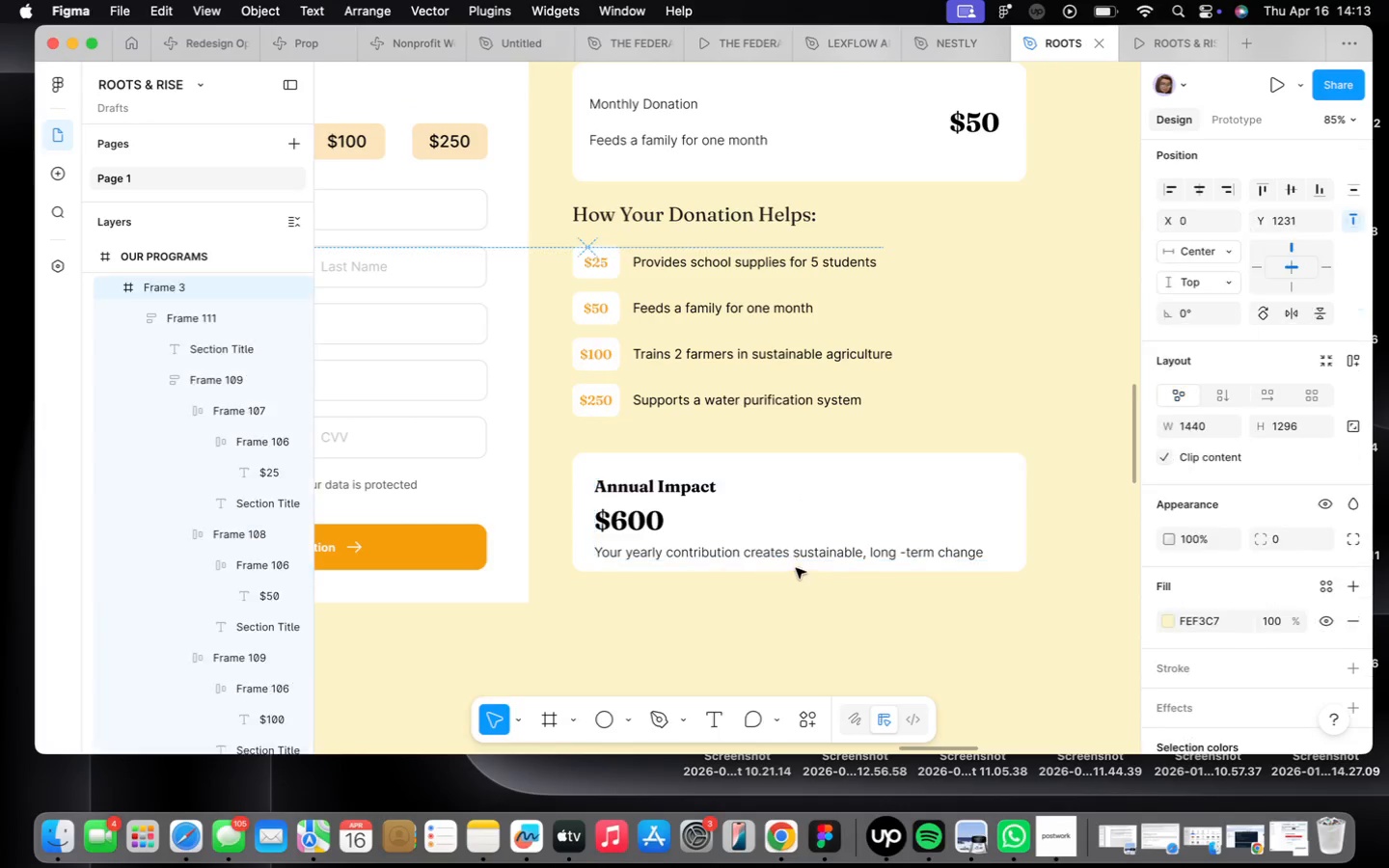 
double_click([750, 504])
 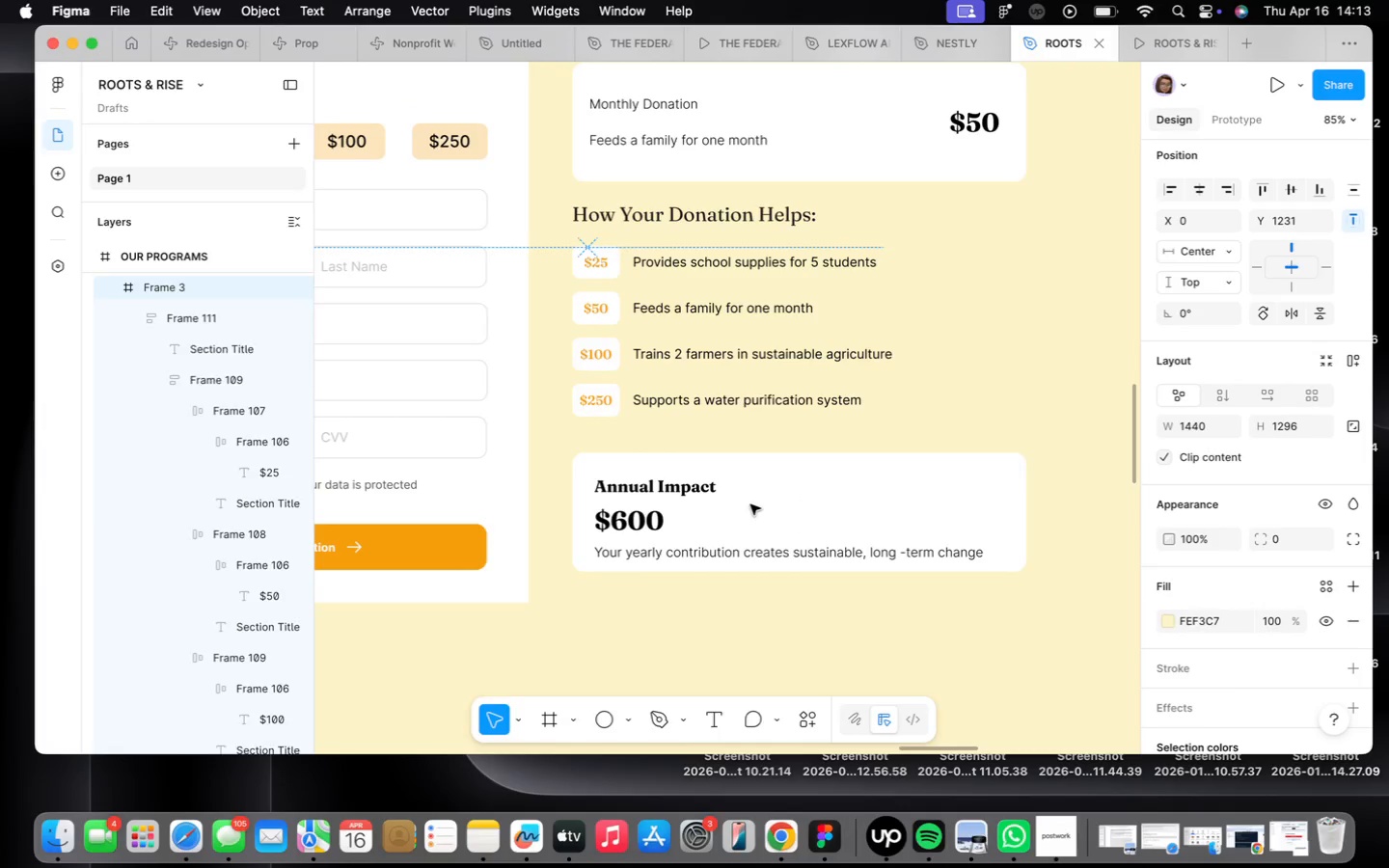 
triple_click([750, 504])
 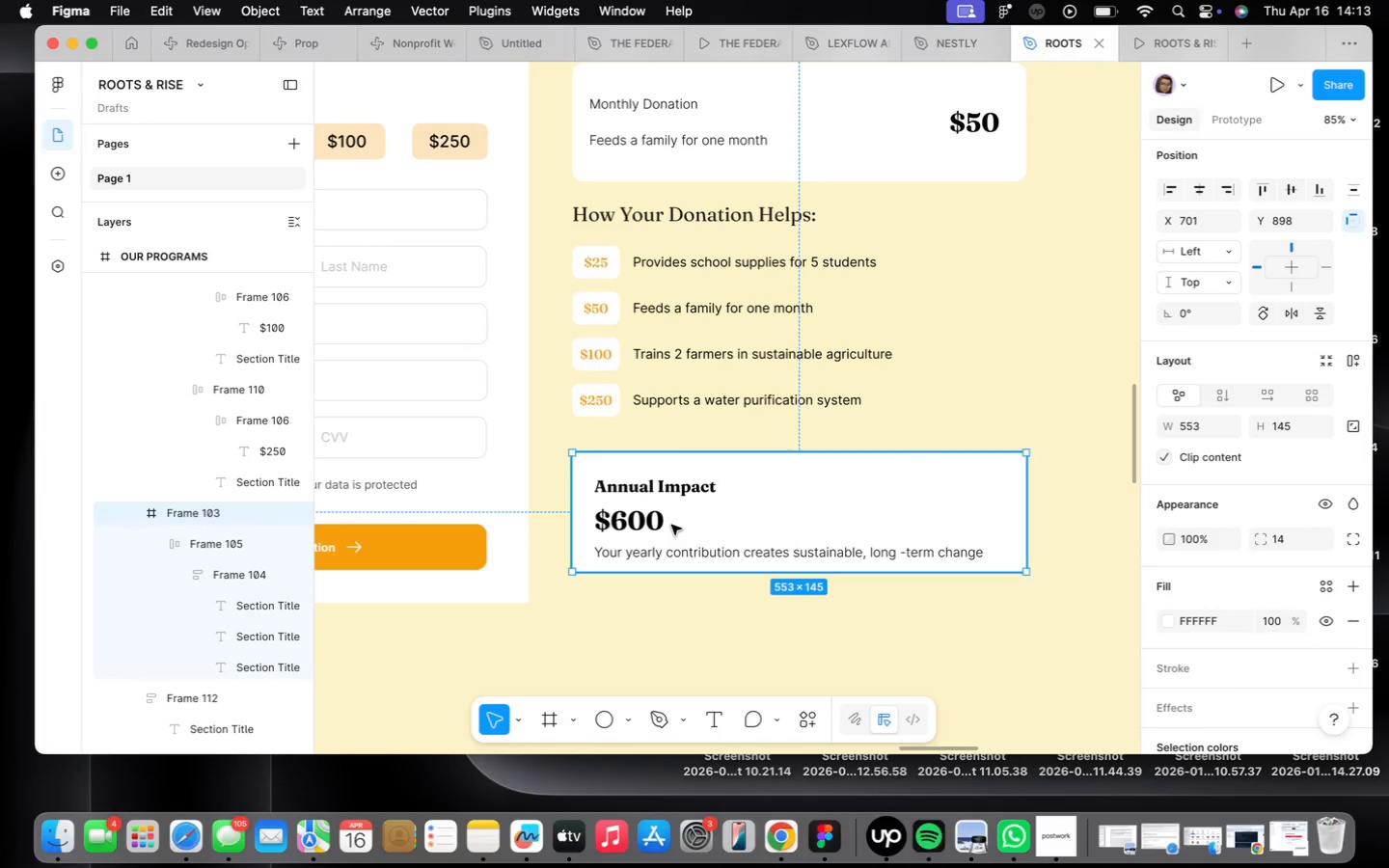 
double_click([671, 525])
 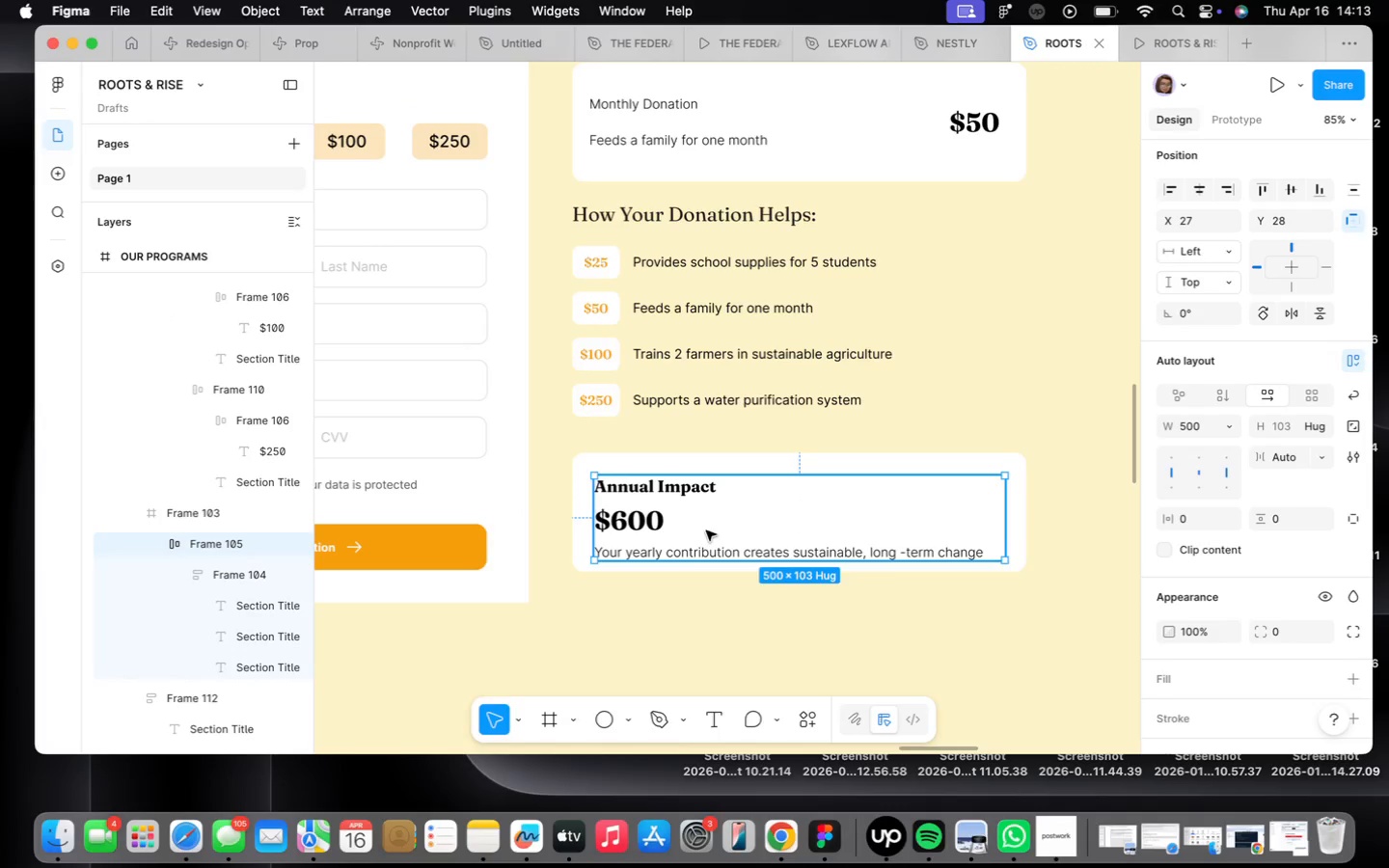 
left_click_drag(start_coordinate=[706, 530], to_coordinate=[707, 522])
 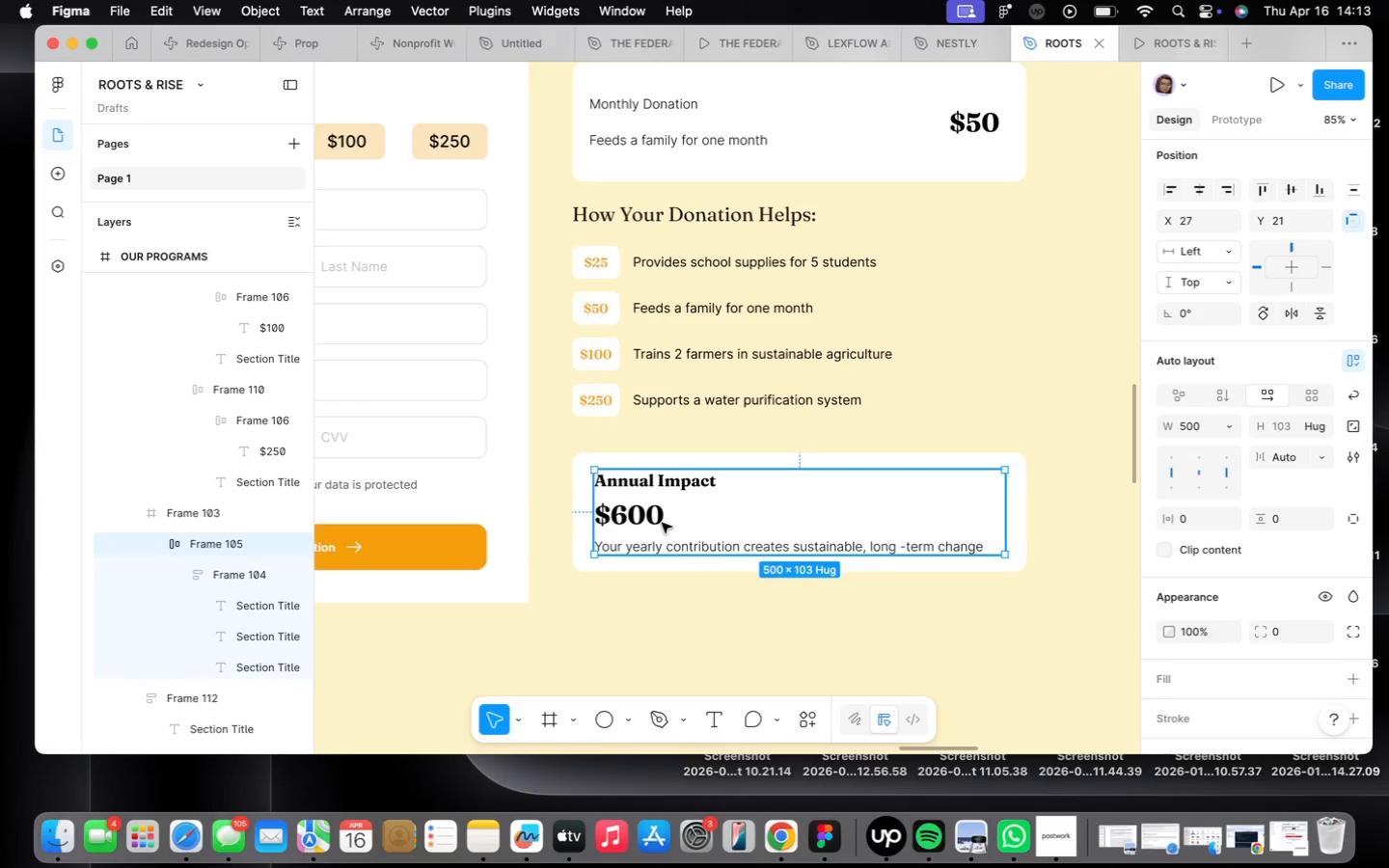 
double_click([662, 523])
 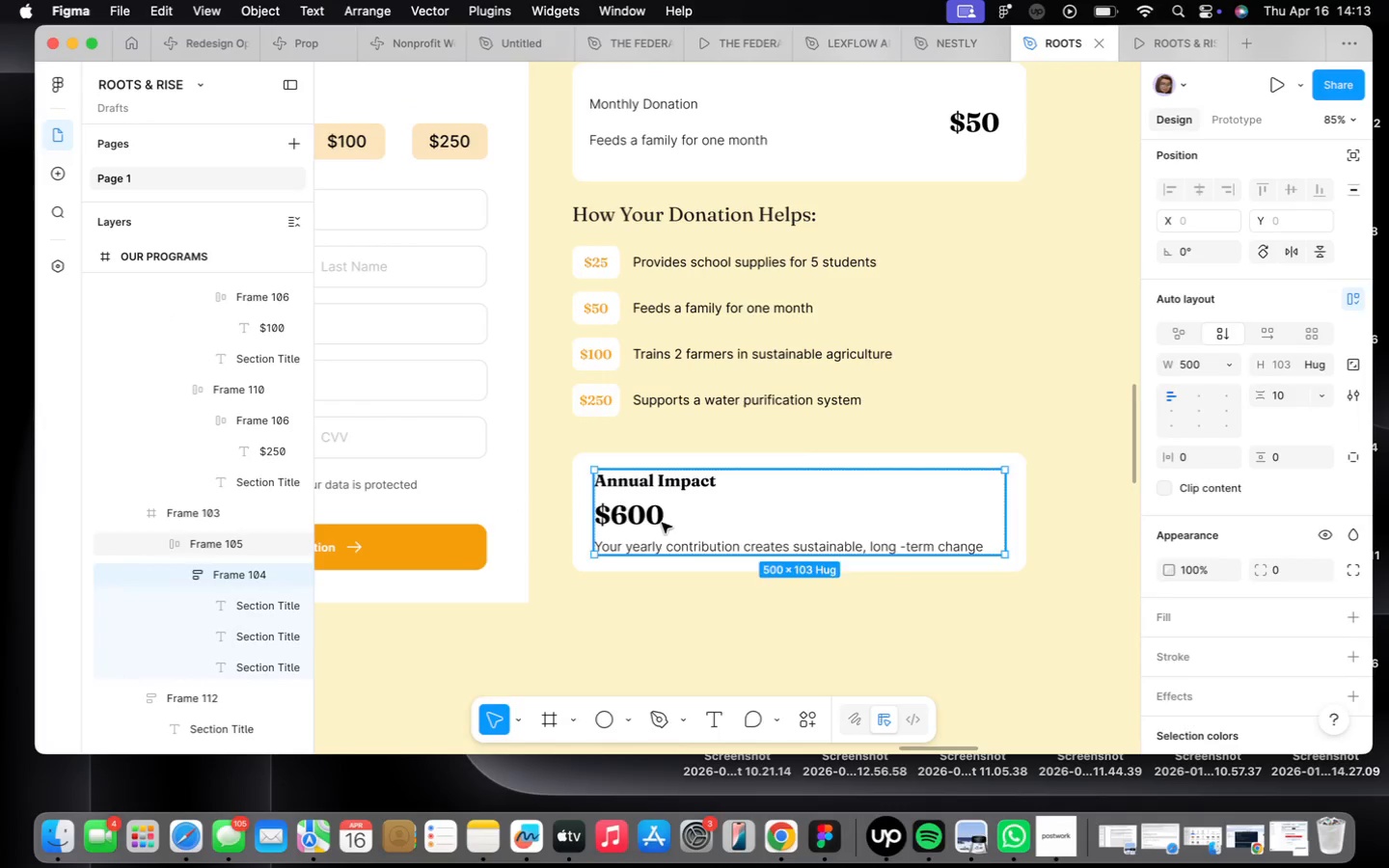 
triple_click([662, 523])
 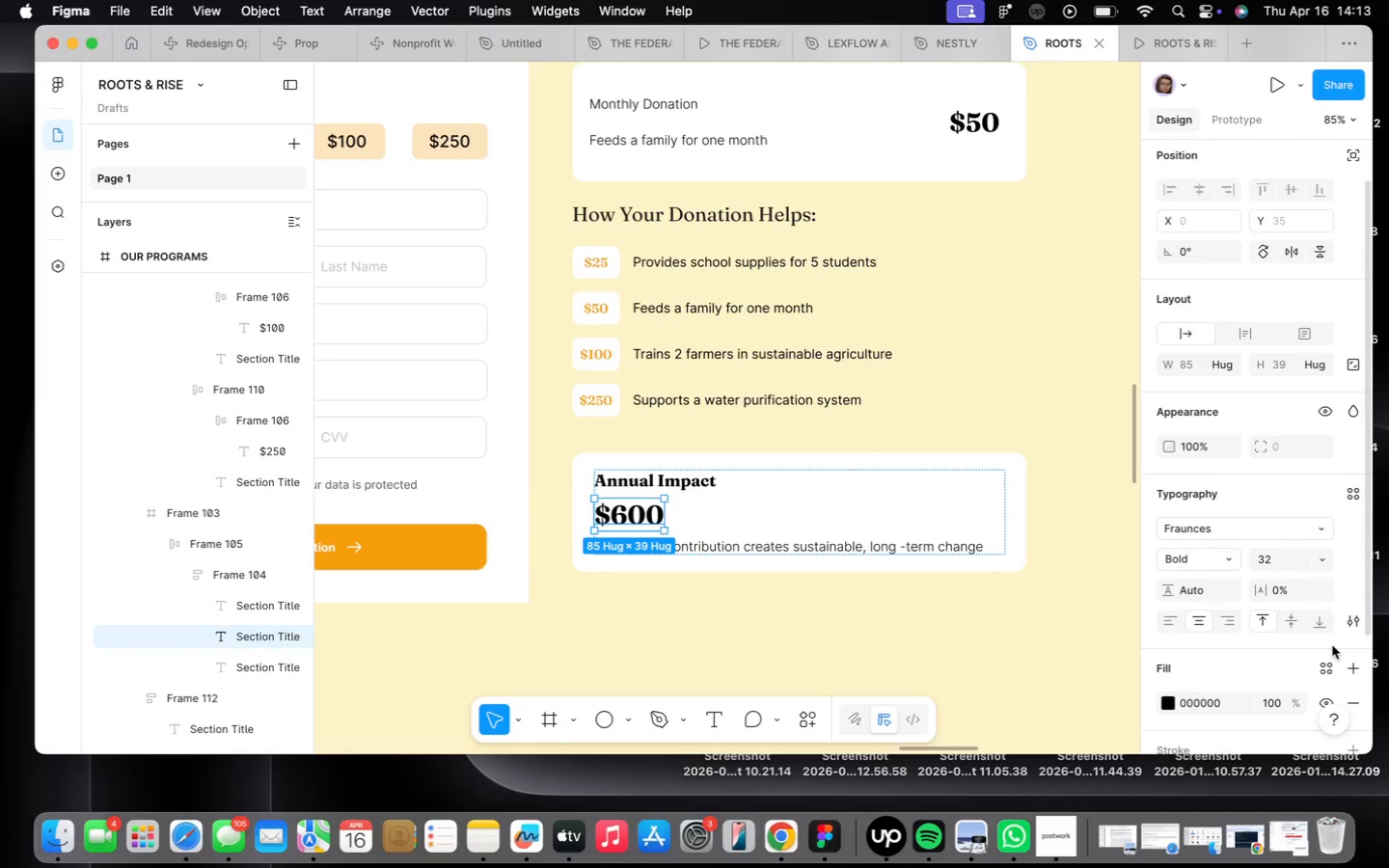 
left_click([1332, 667])
 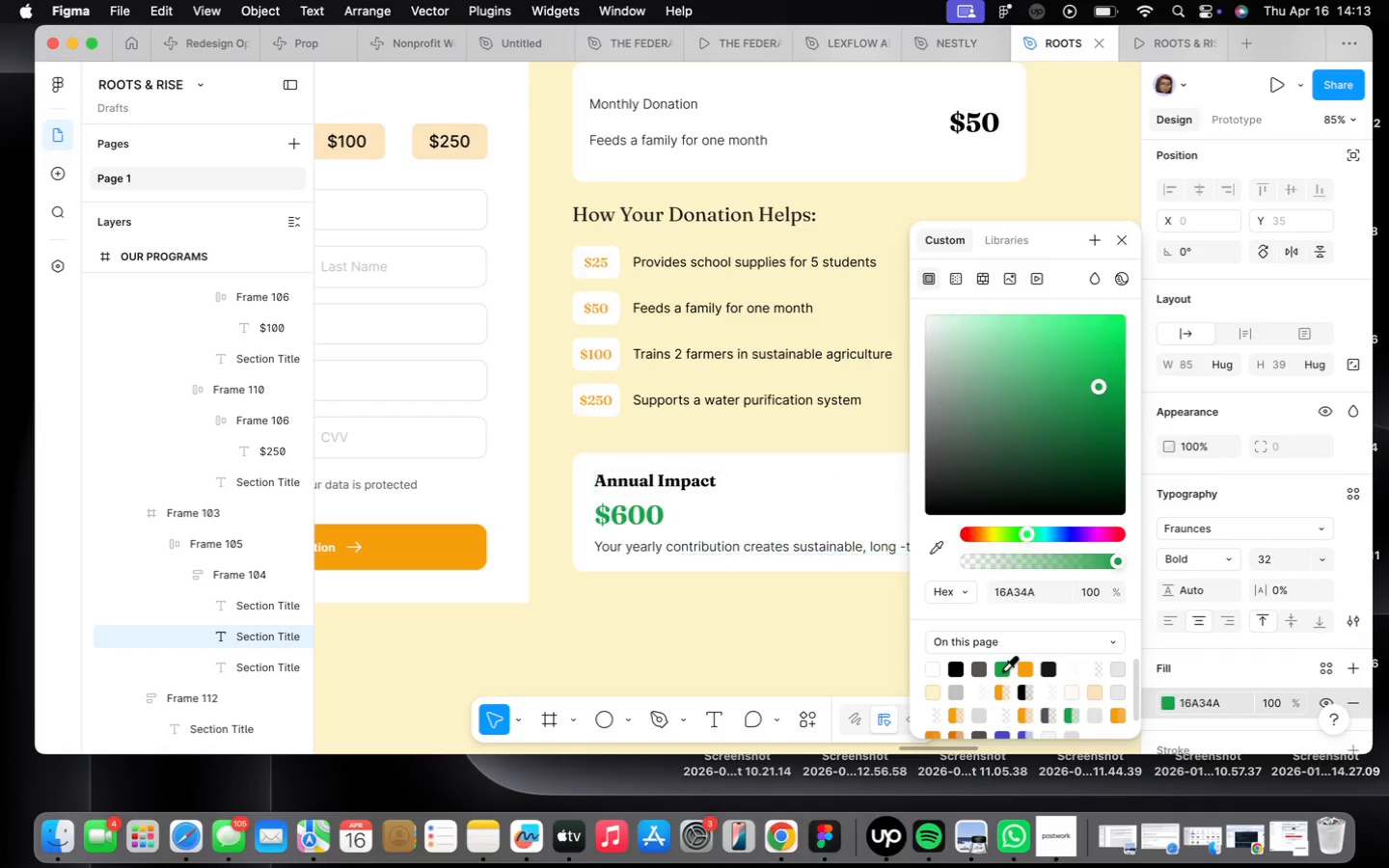 
left_click([1122, 246])
 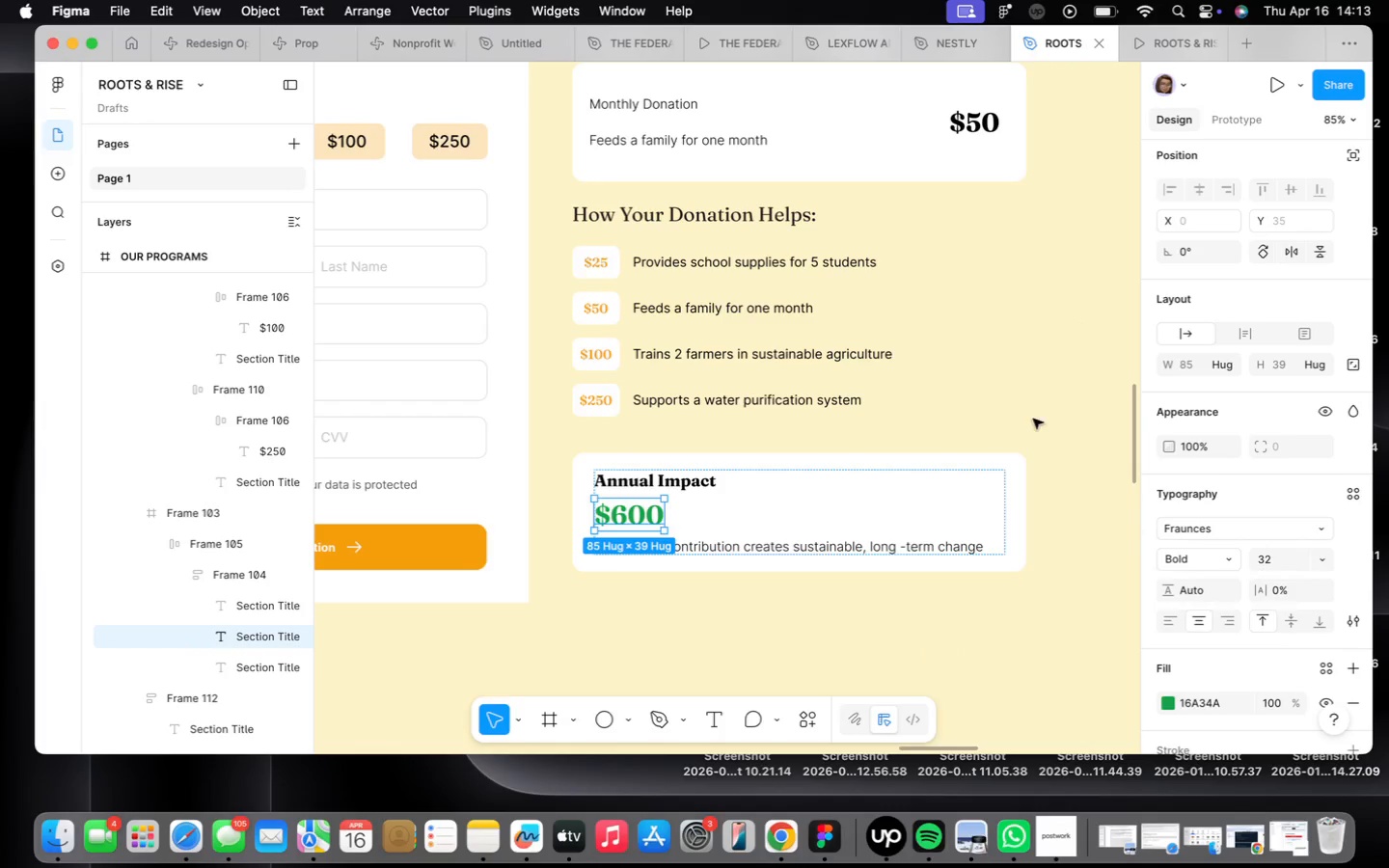 
scroll: coordinate [959, 504], scroll_direction: down, amount: 16.0
 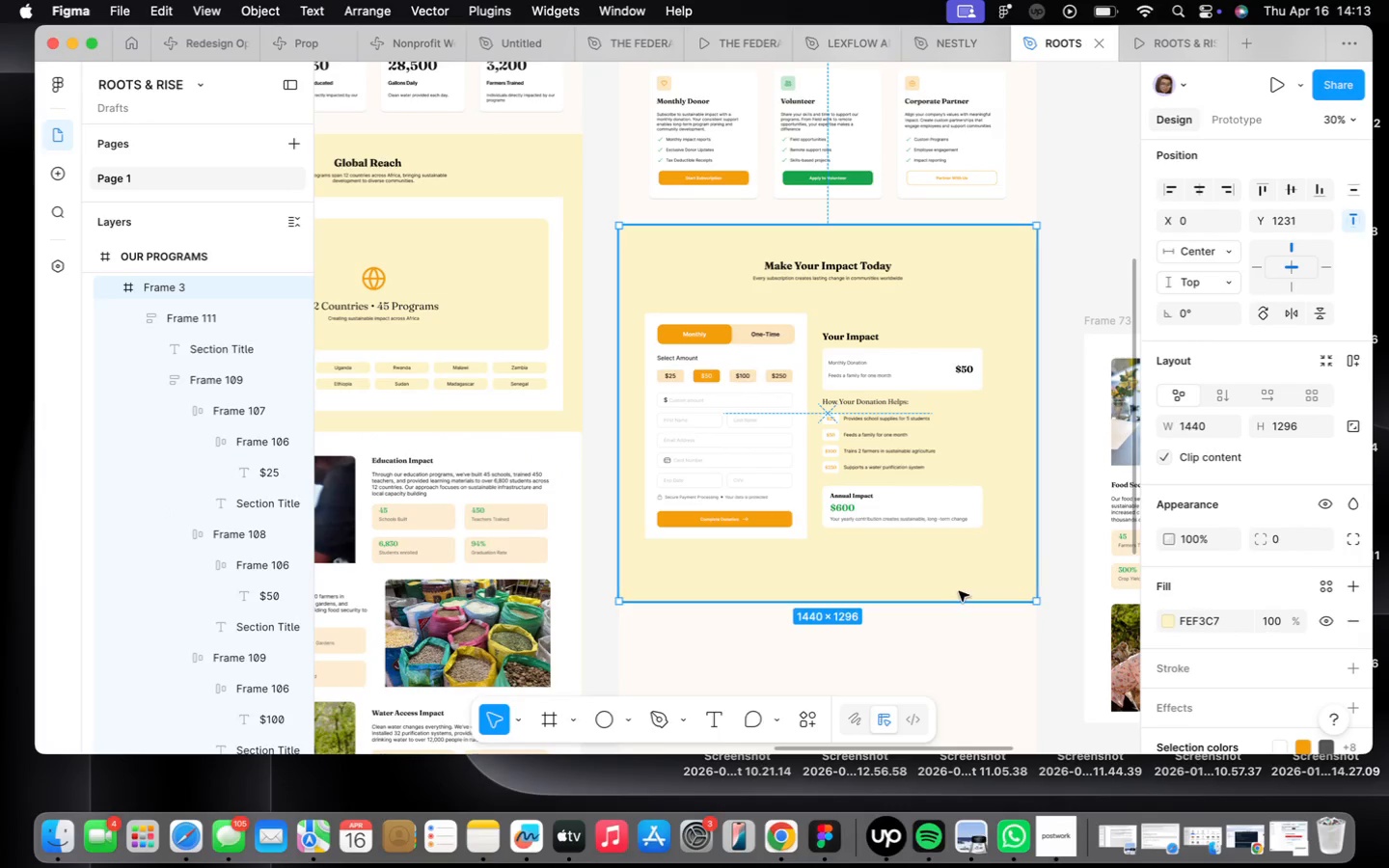 
left_click_drag(start_coordinate=[960, 596], to_coordinate=[971, 570])
 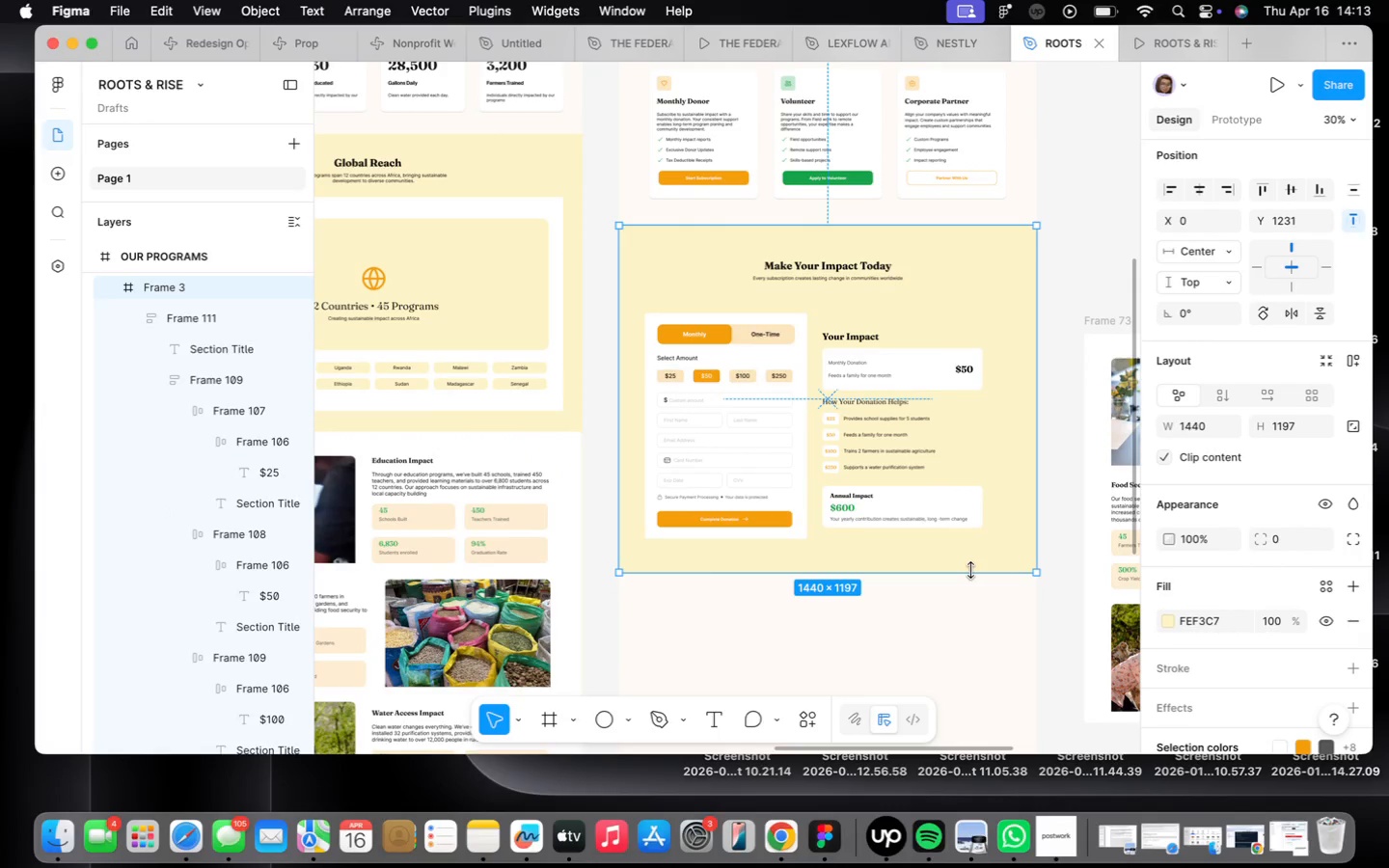 
scroll: coordinate [974, 575], scroll_direction: down, amount: 22.0
 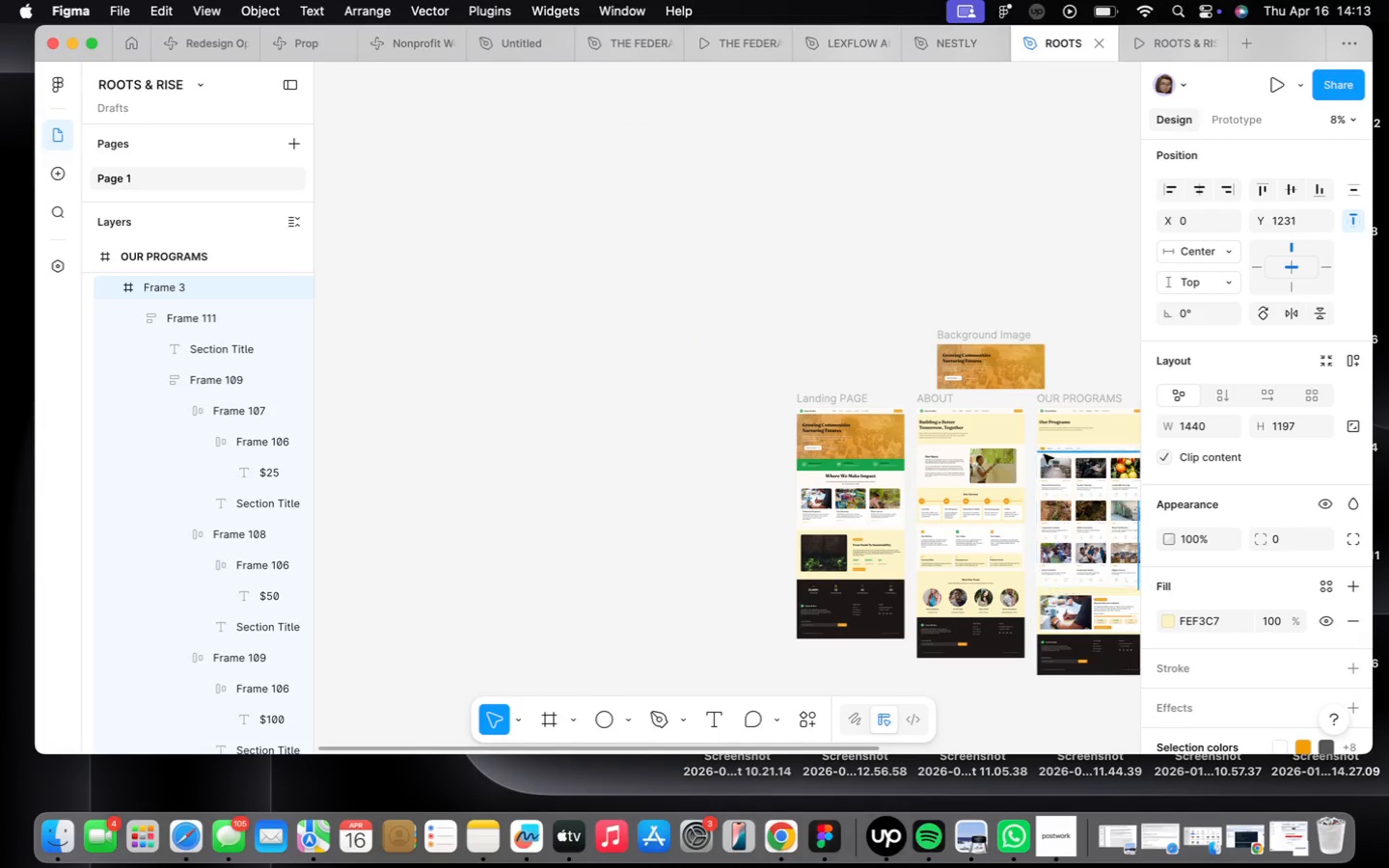 
scroll: coordinate [1014, 518], scroll_direction: up, amount: 19.0
 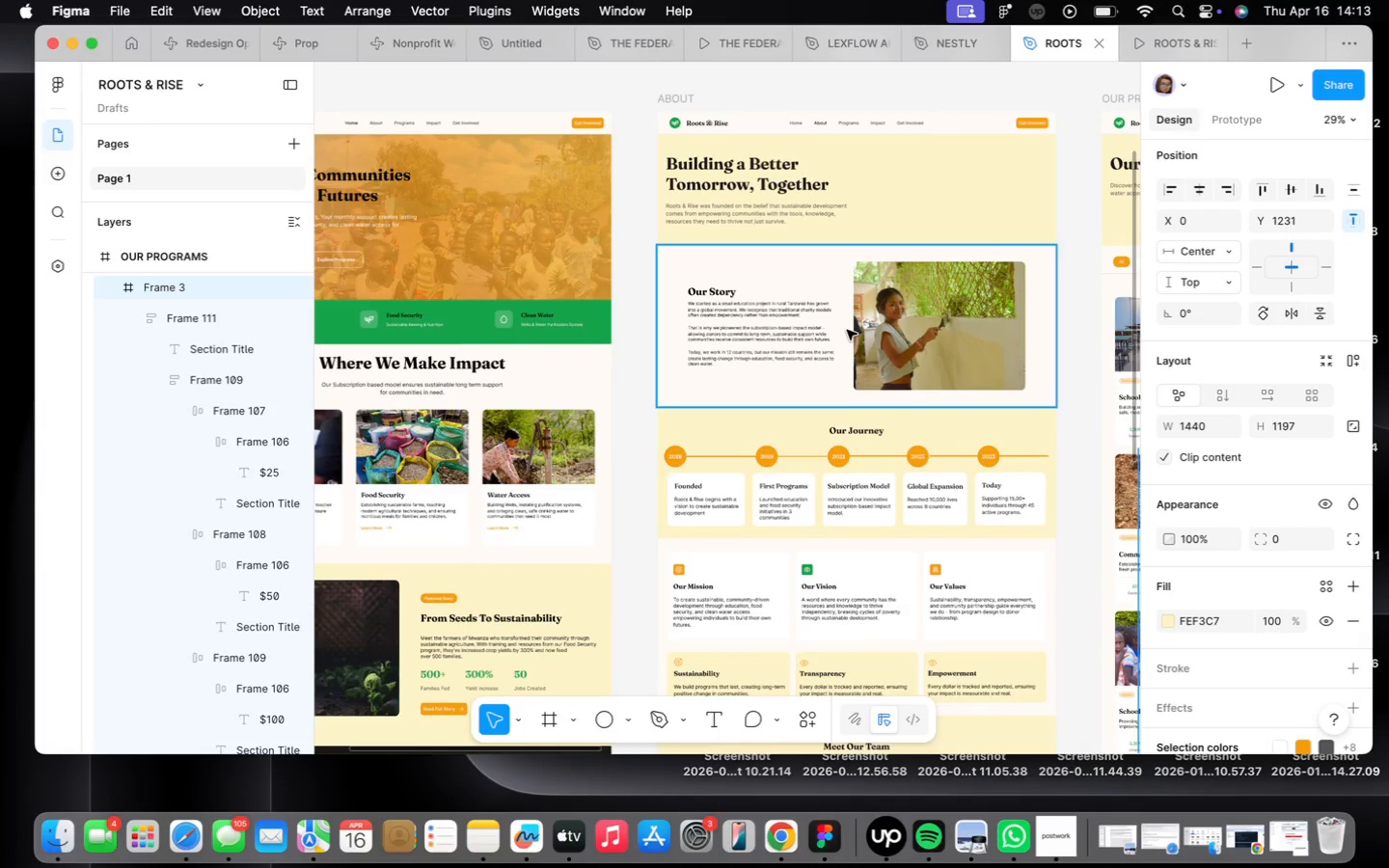 
left_click([846, 328])
 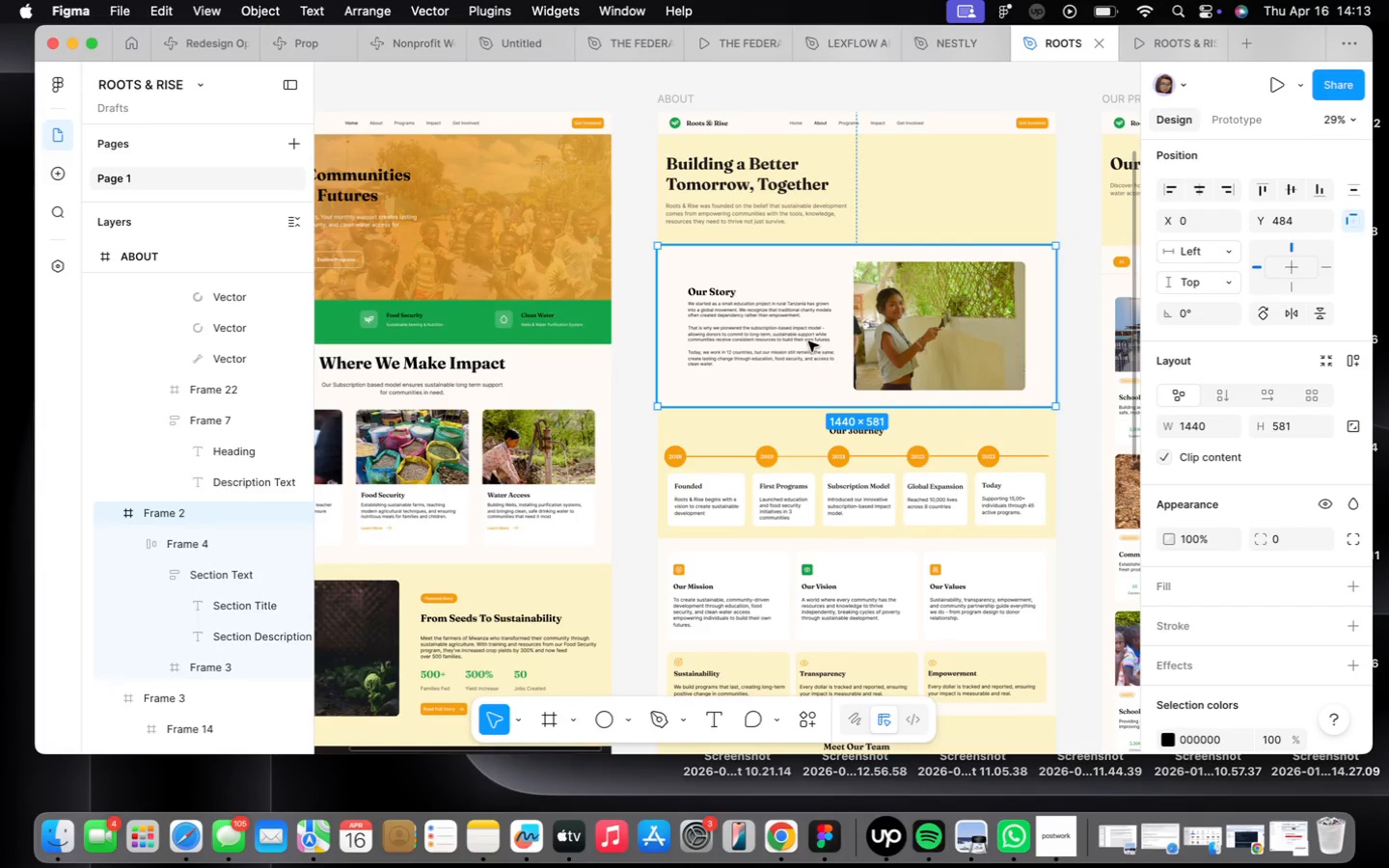 
double_click([808, 341])
 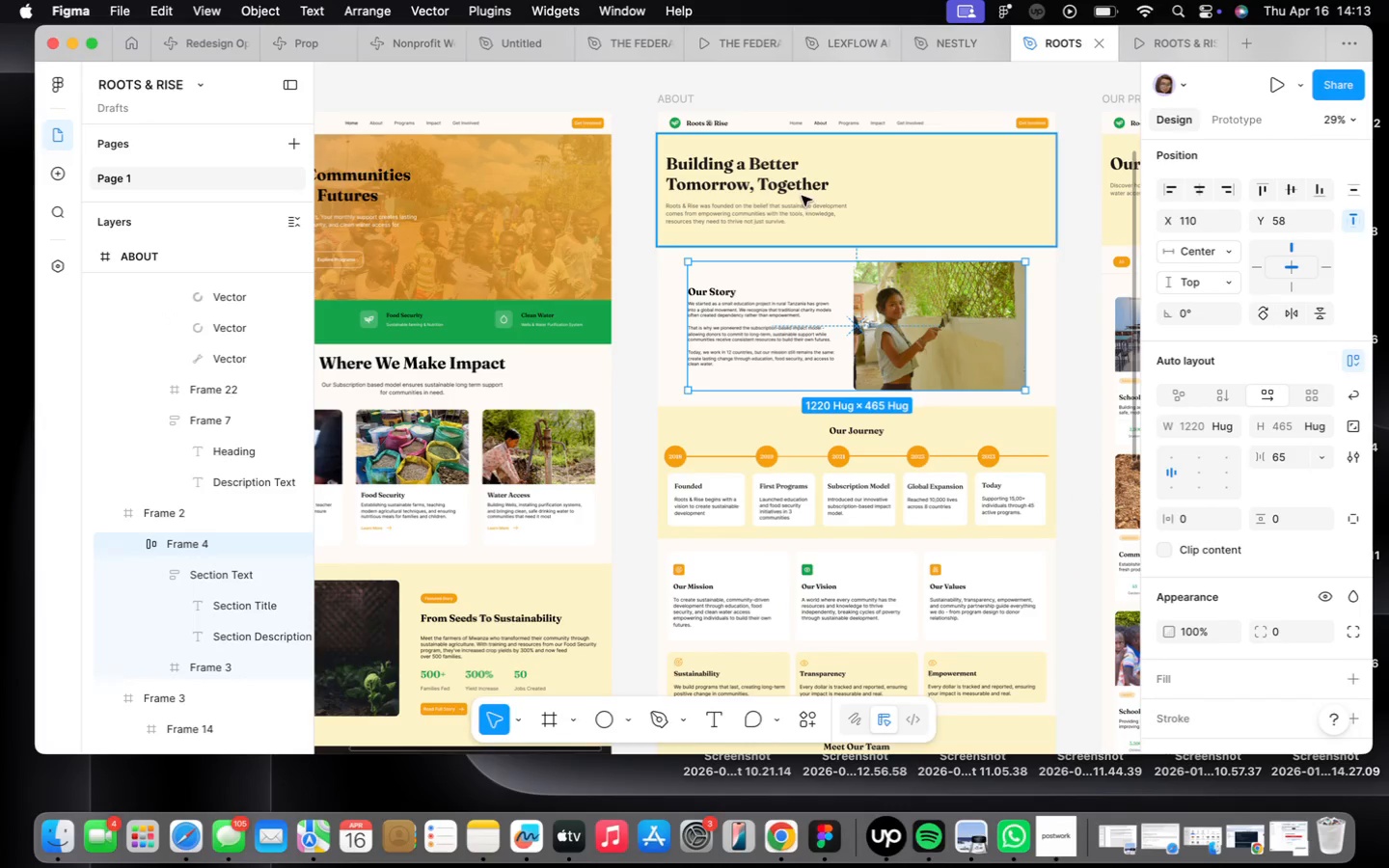 
double_click([794, 190])
 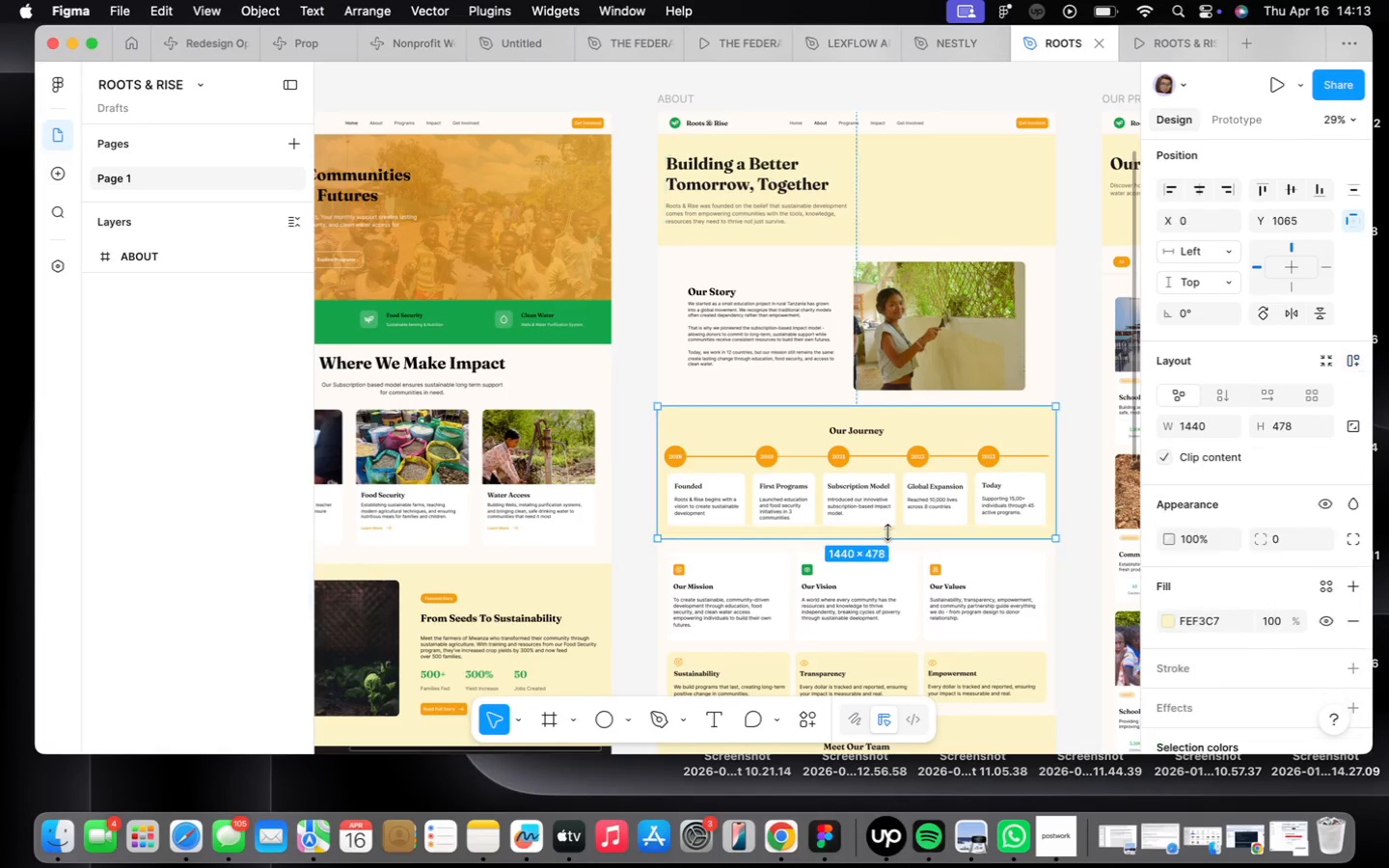 
triple_click([879, 507])
 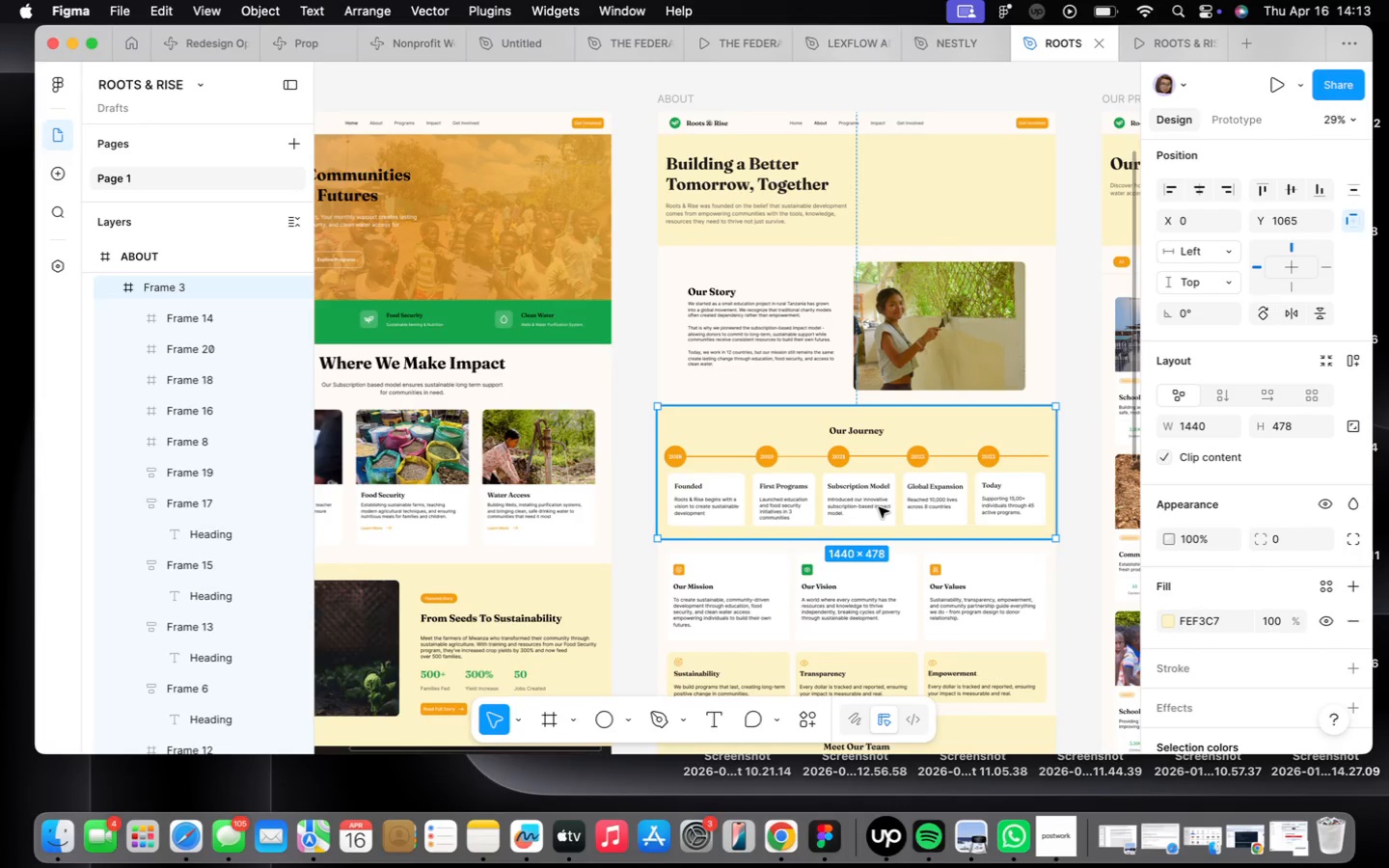 
triple_click([879, 507])
 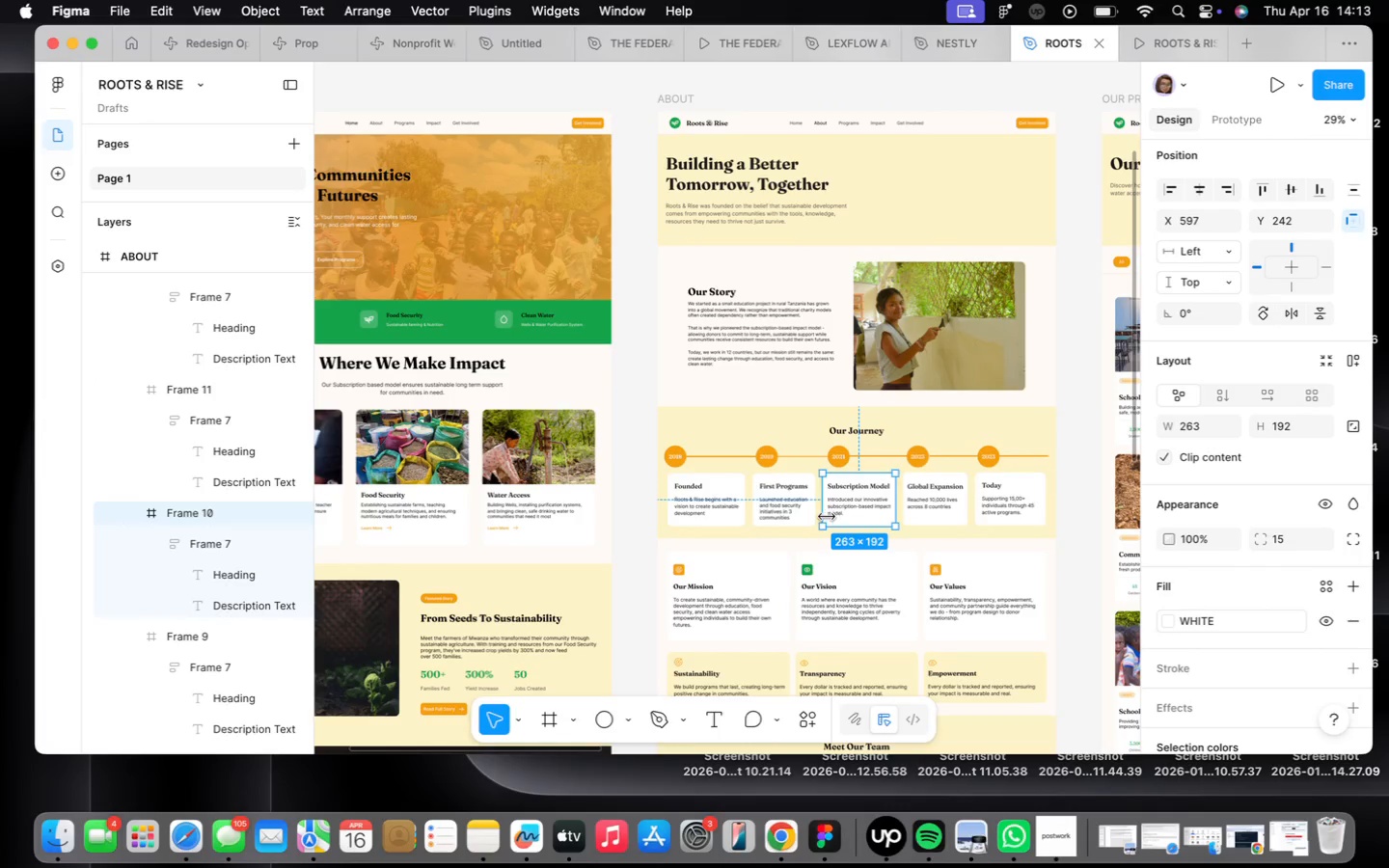 
left_click([711, 498])
 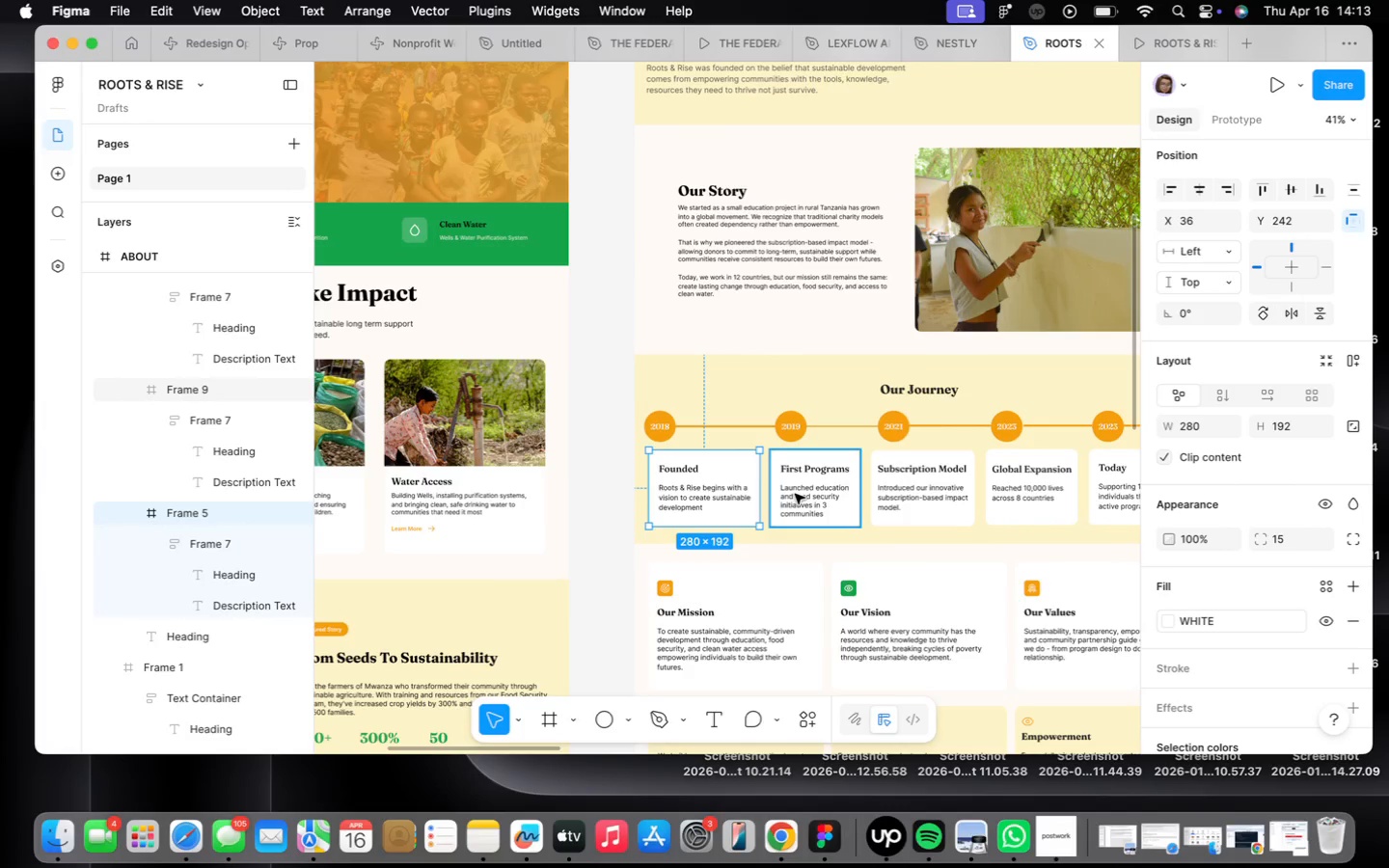 
scroll: coordinate [712, 527], scroll_direction: up, amount: 3.0
 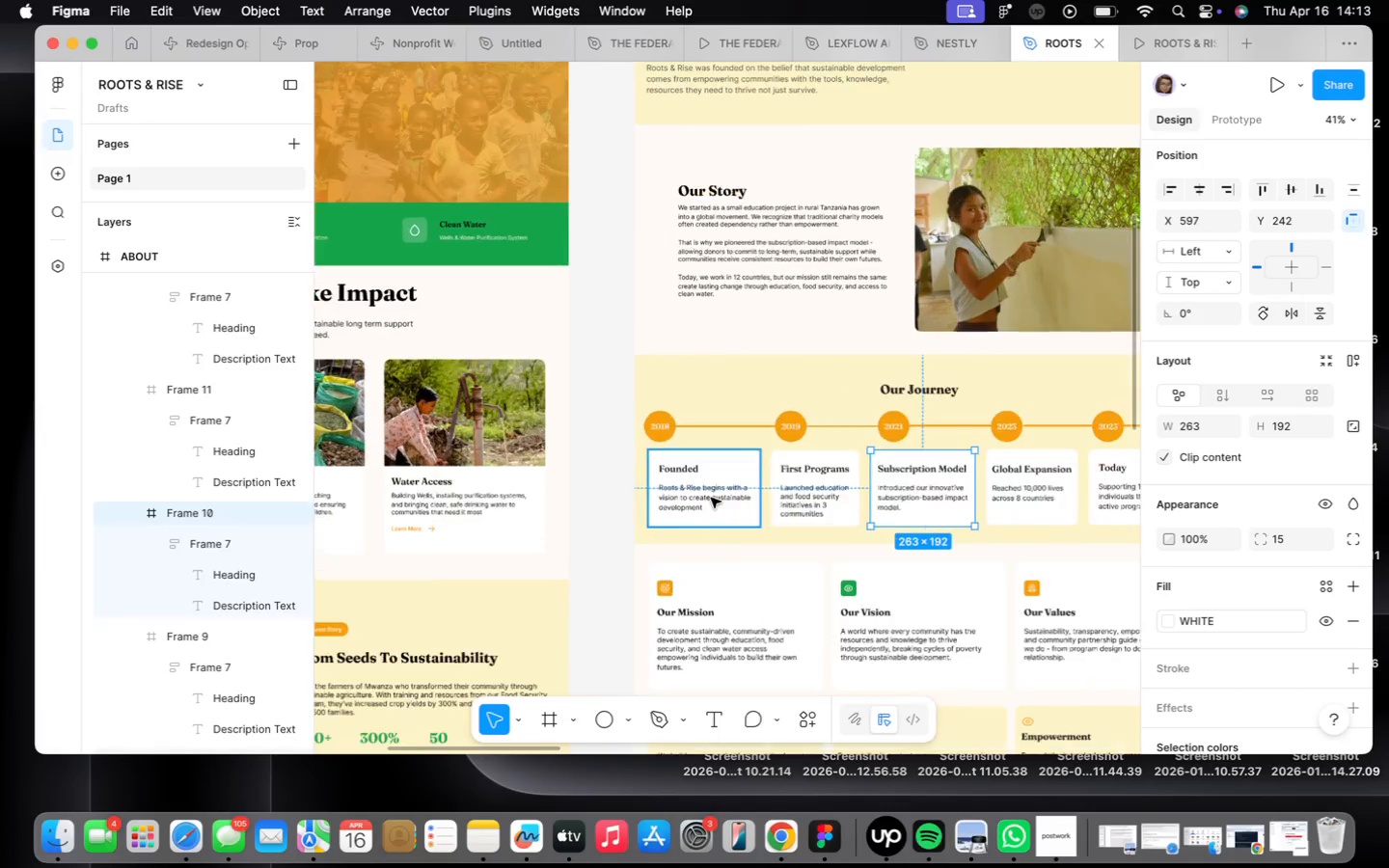 
hold_key(key=ShiftLeft, duration=2.32)
left_click([795, 494])
 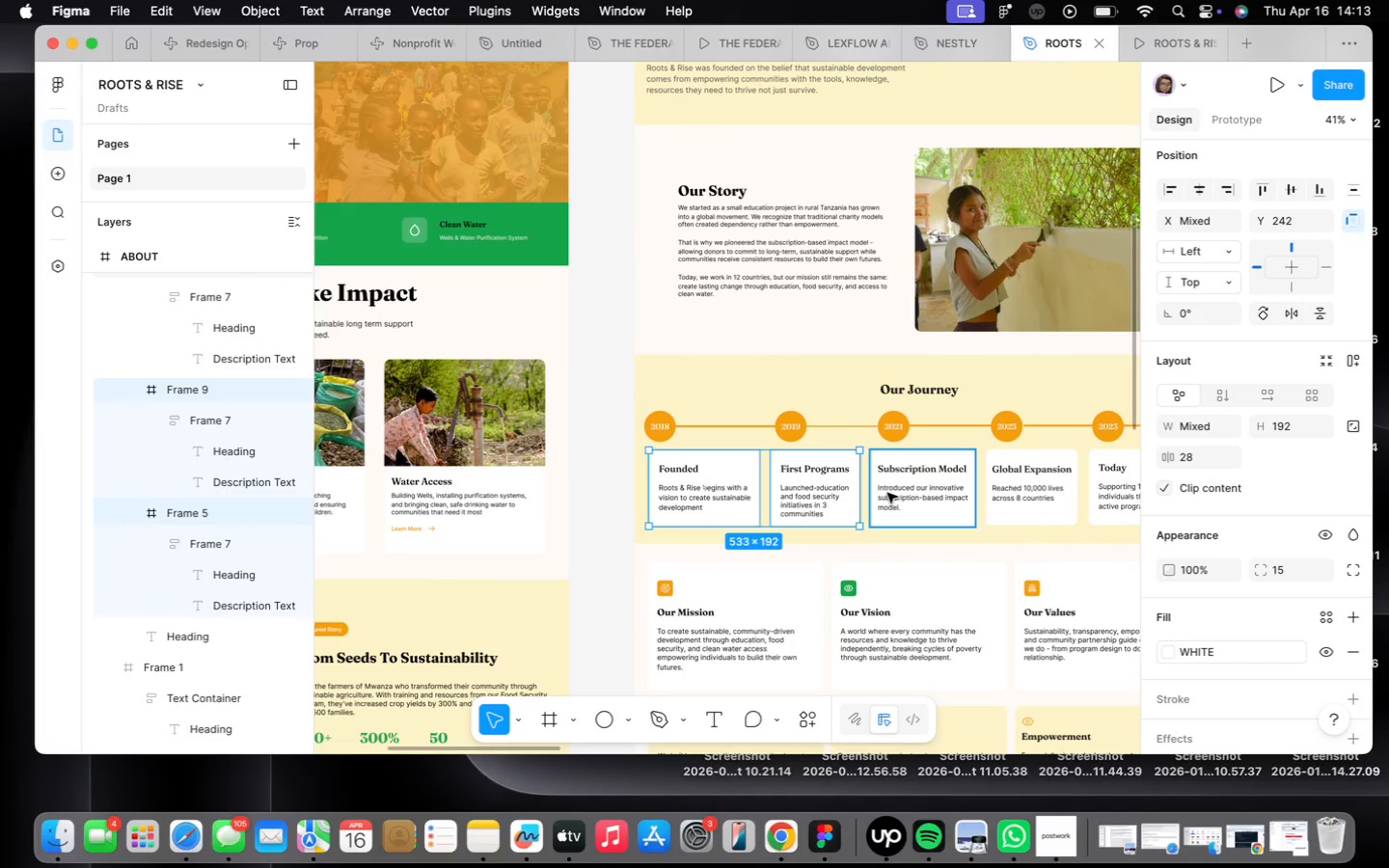 
left_click([889, 494])
 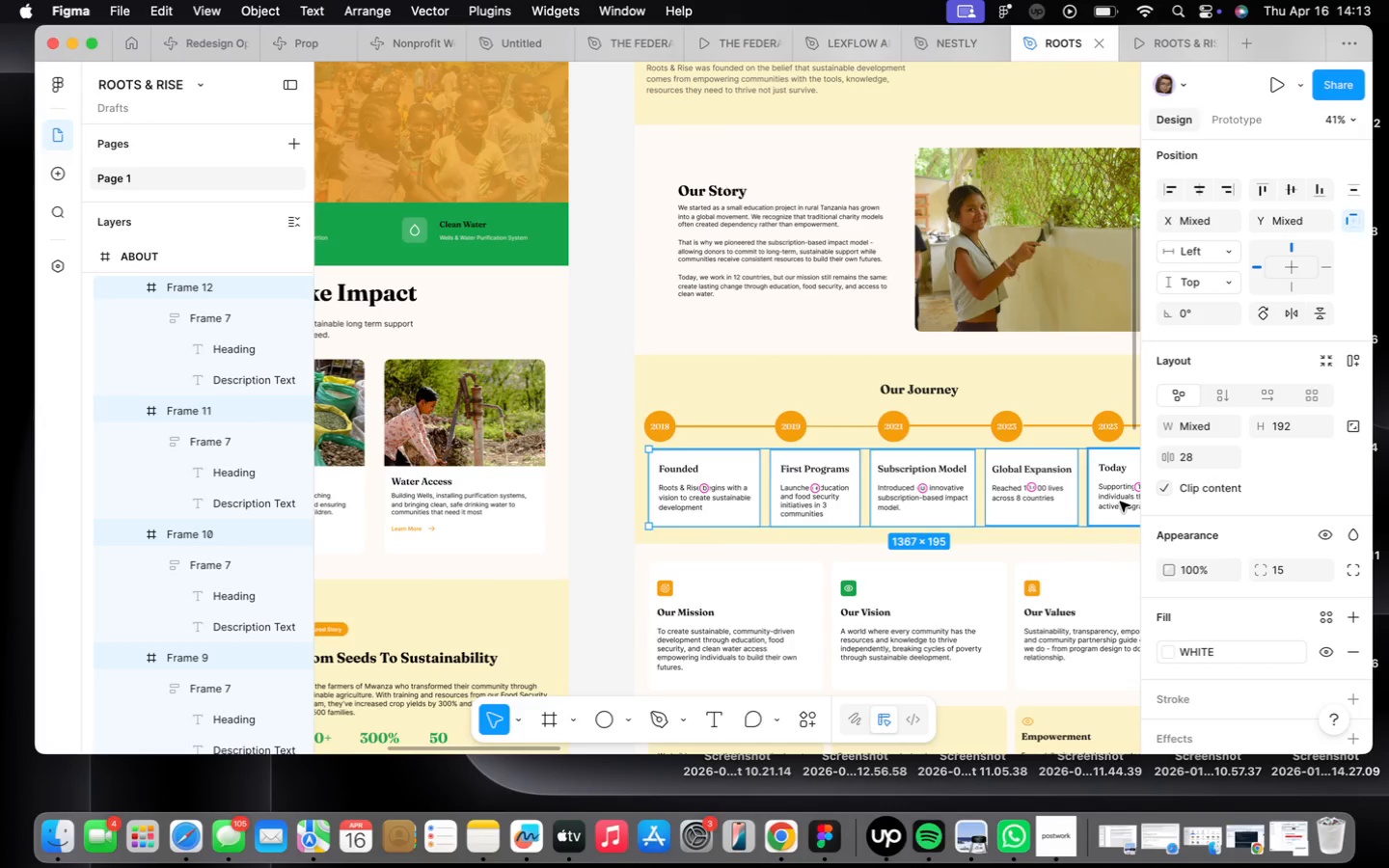 
key(Shift+ShiftLeft)
 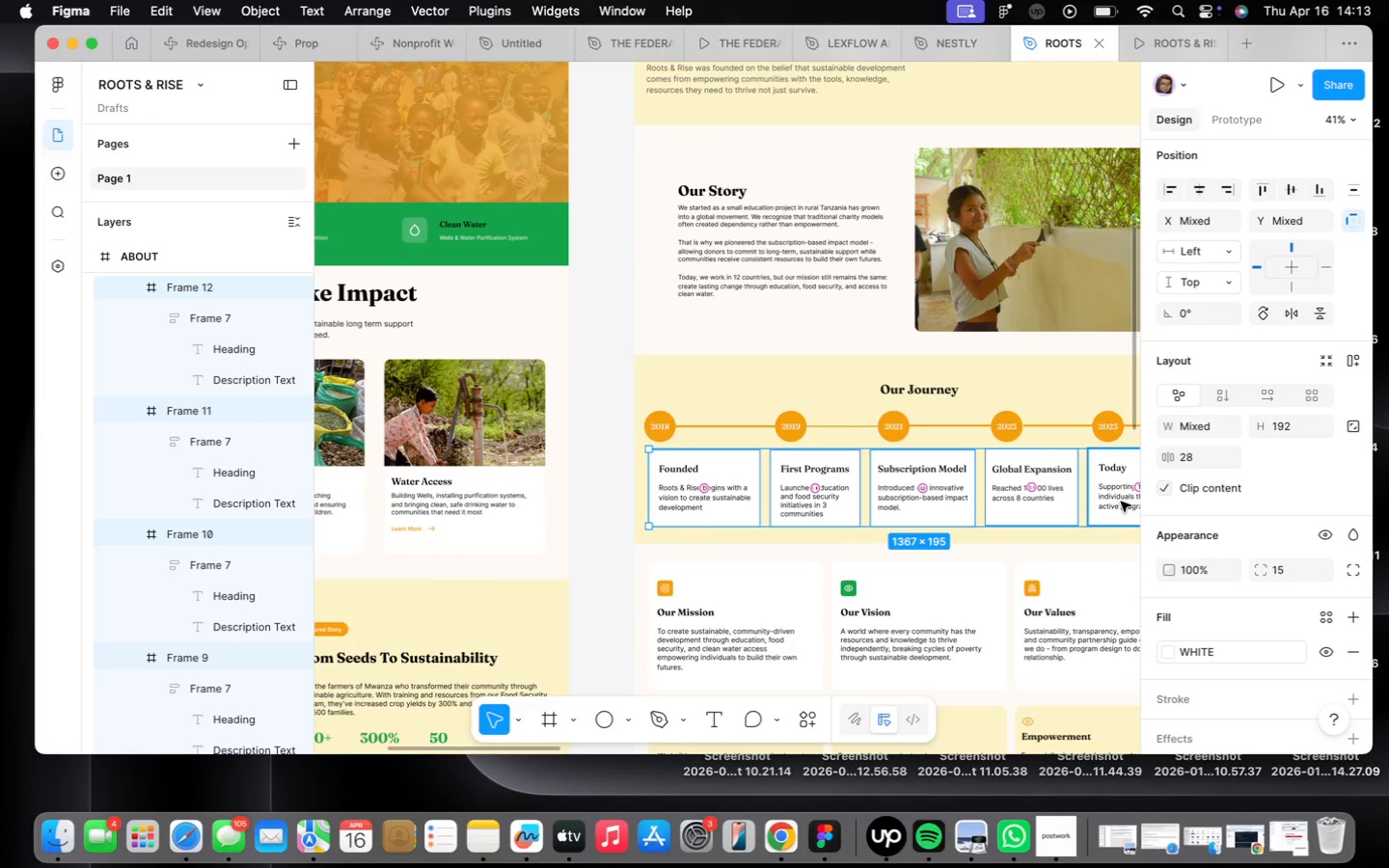 
key(Shift+A)
 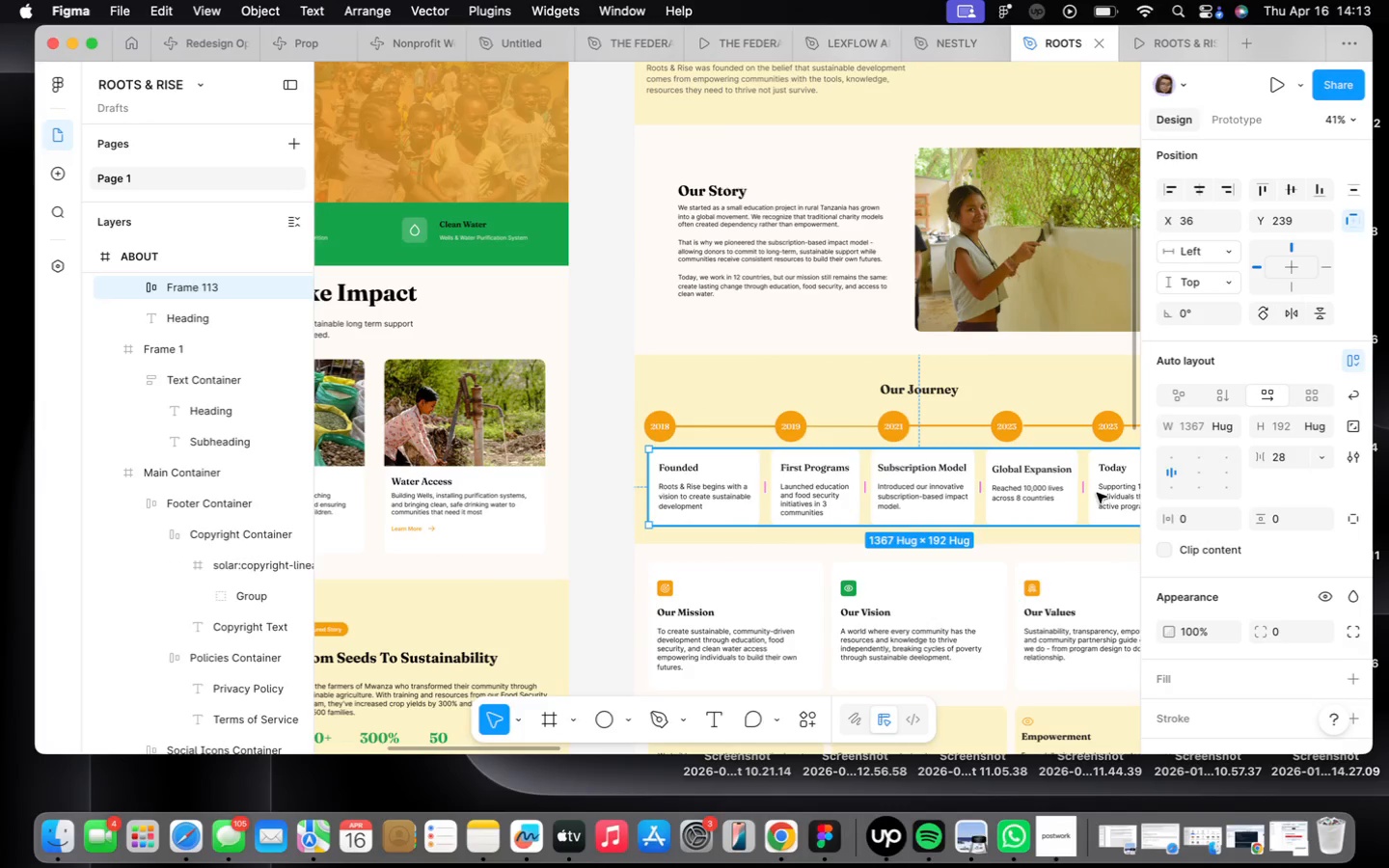 
scroll: coordinate [969, 549], scroll_direction: down, amount: 10.0
 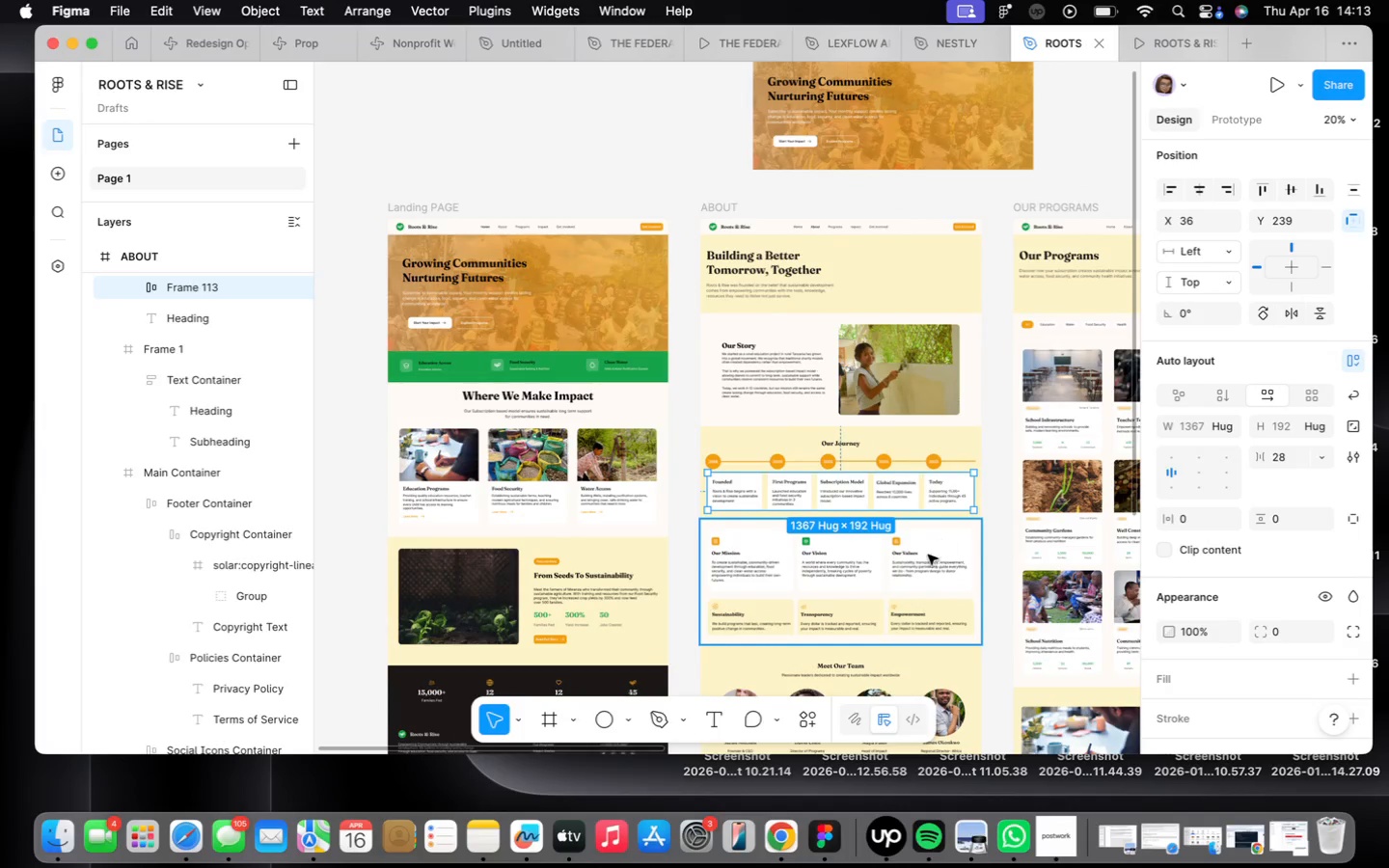 
scroll: coordinate [843, 565], scroll_direction: up, amount: 4.0
 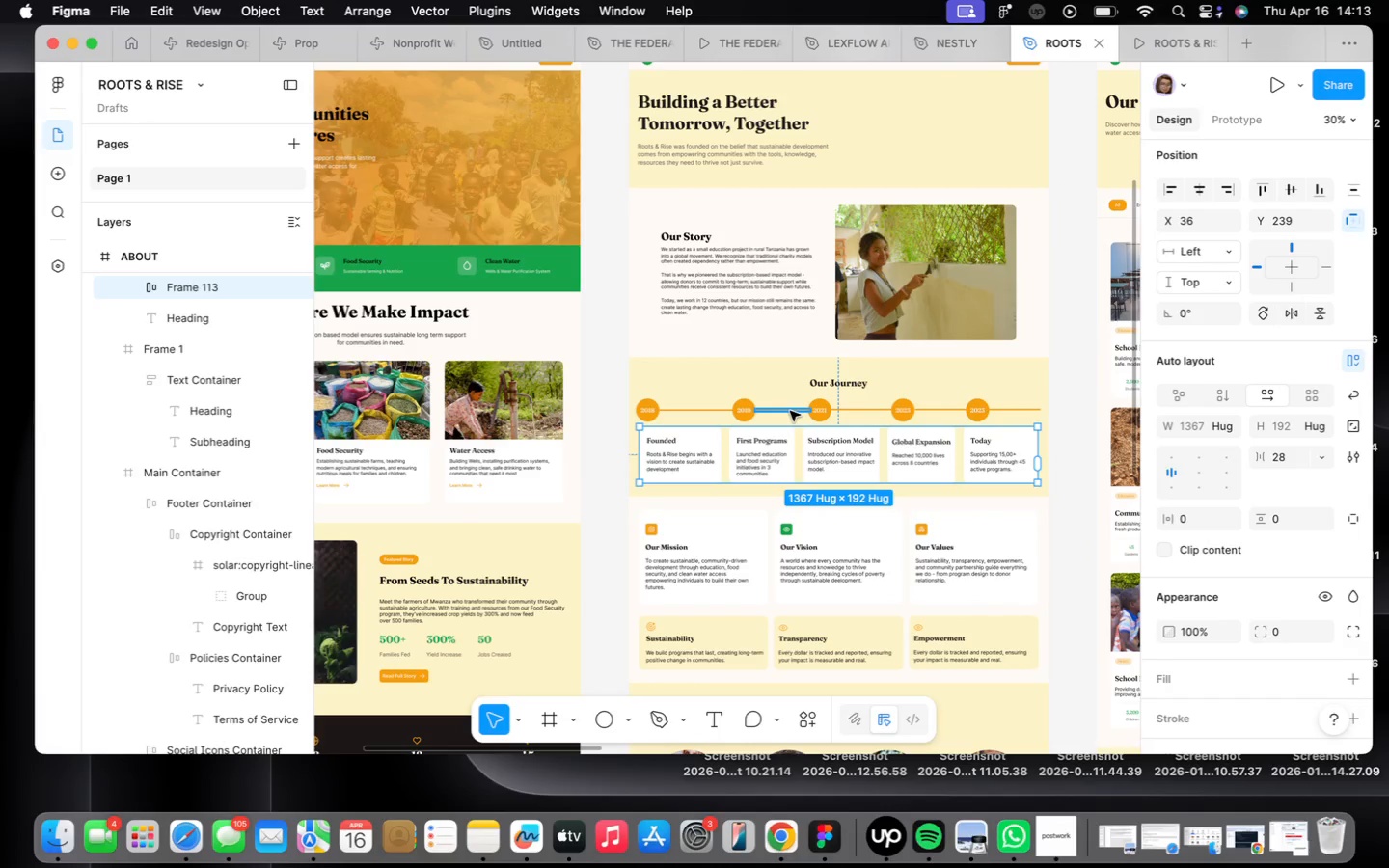 
left_click([790, 411])
 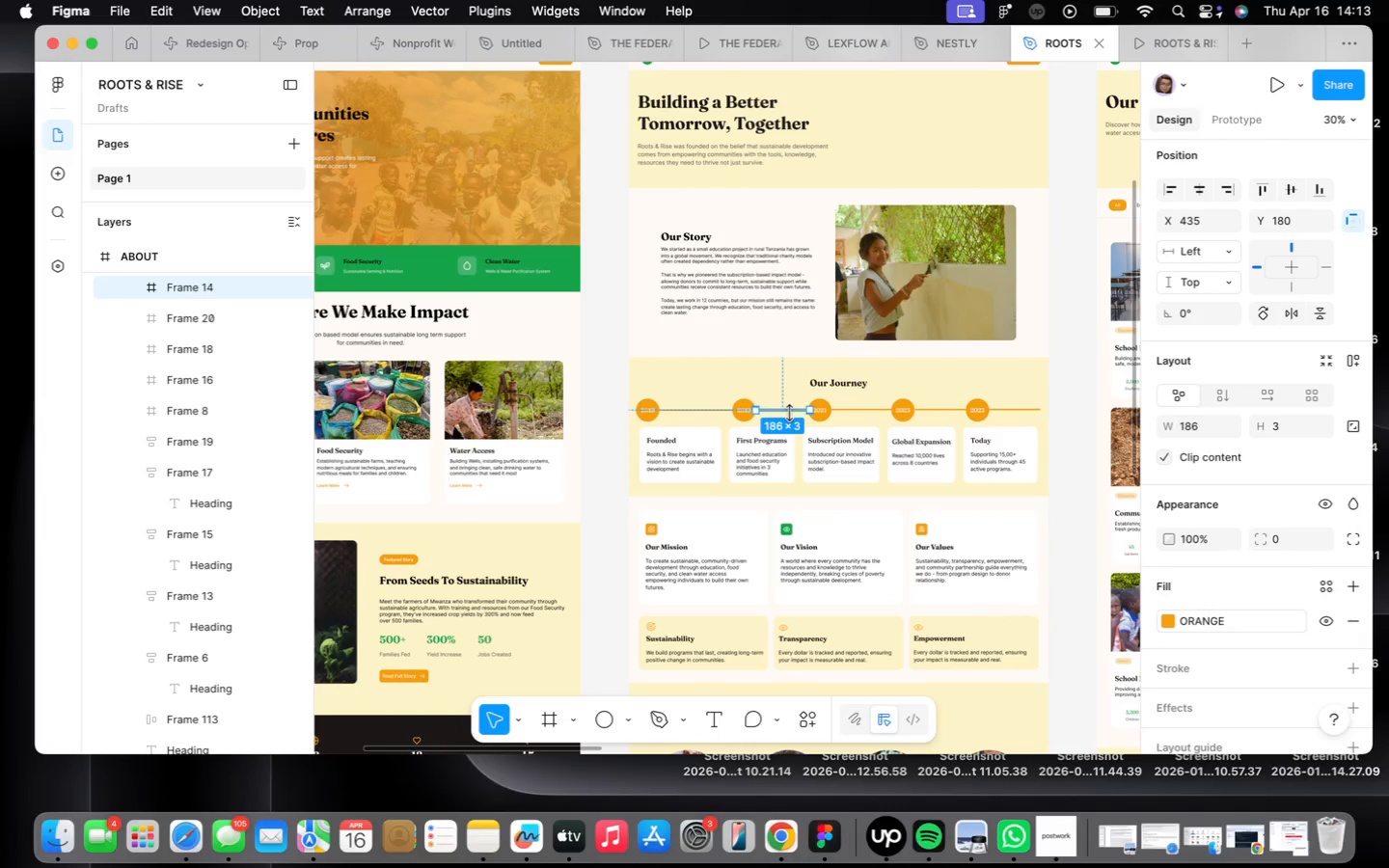 
scroll: coordinate [790, 411], scroll_direction: up, amount: 10.0
 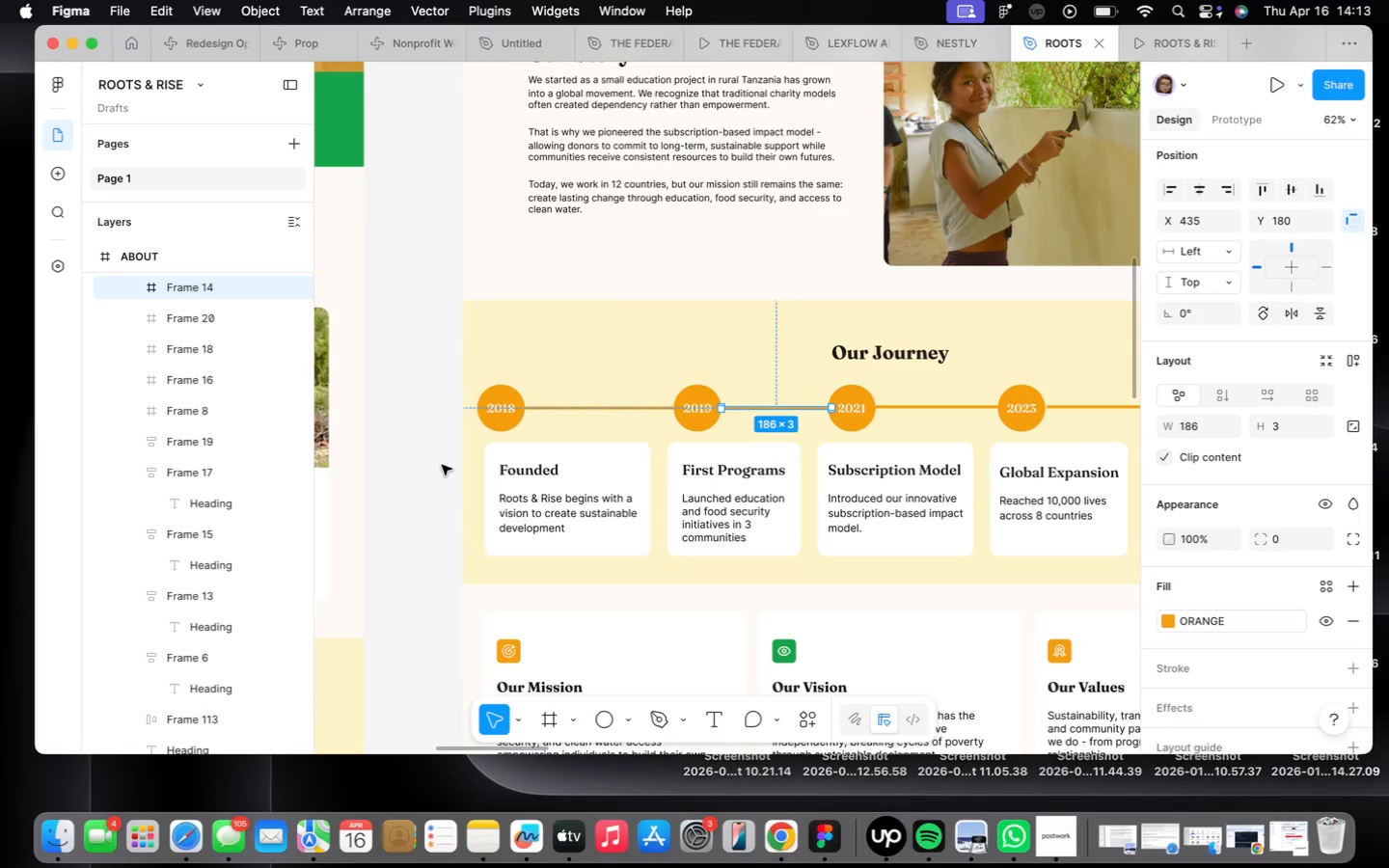 
left_click([481, 408])
 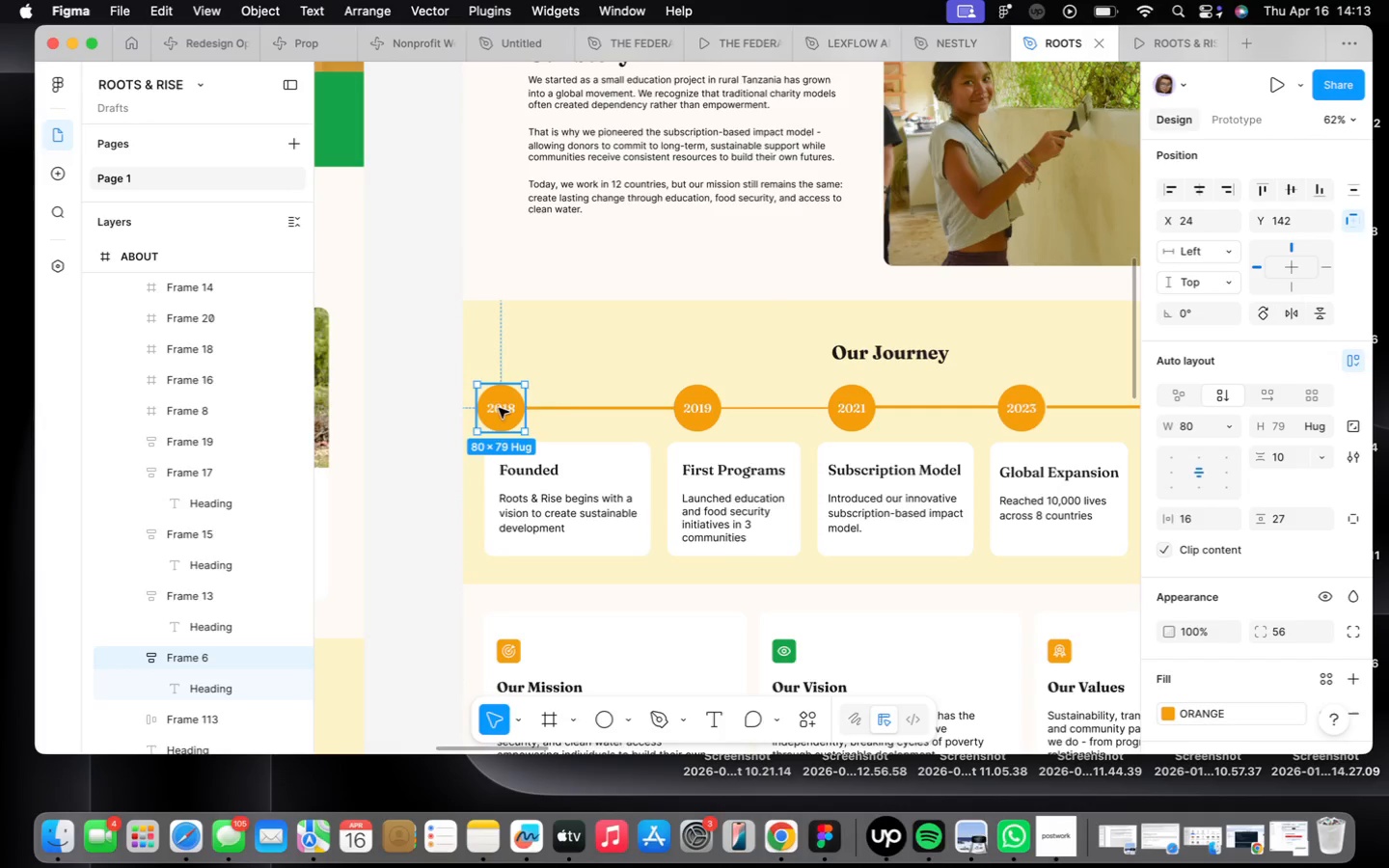 
hold_key(key=ShiftLeft, duration=0.88)
left_click([566, 406])
 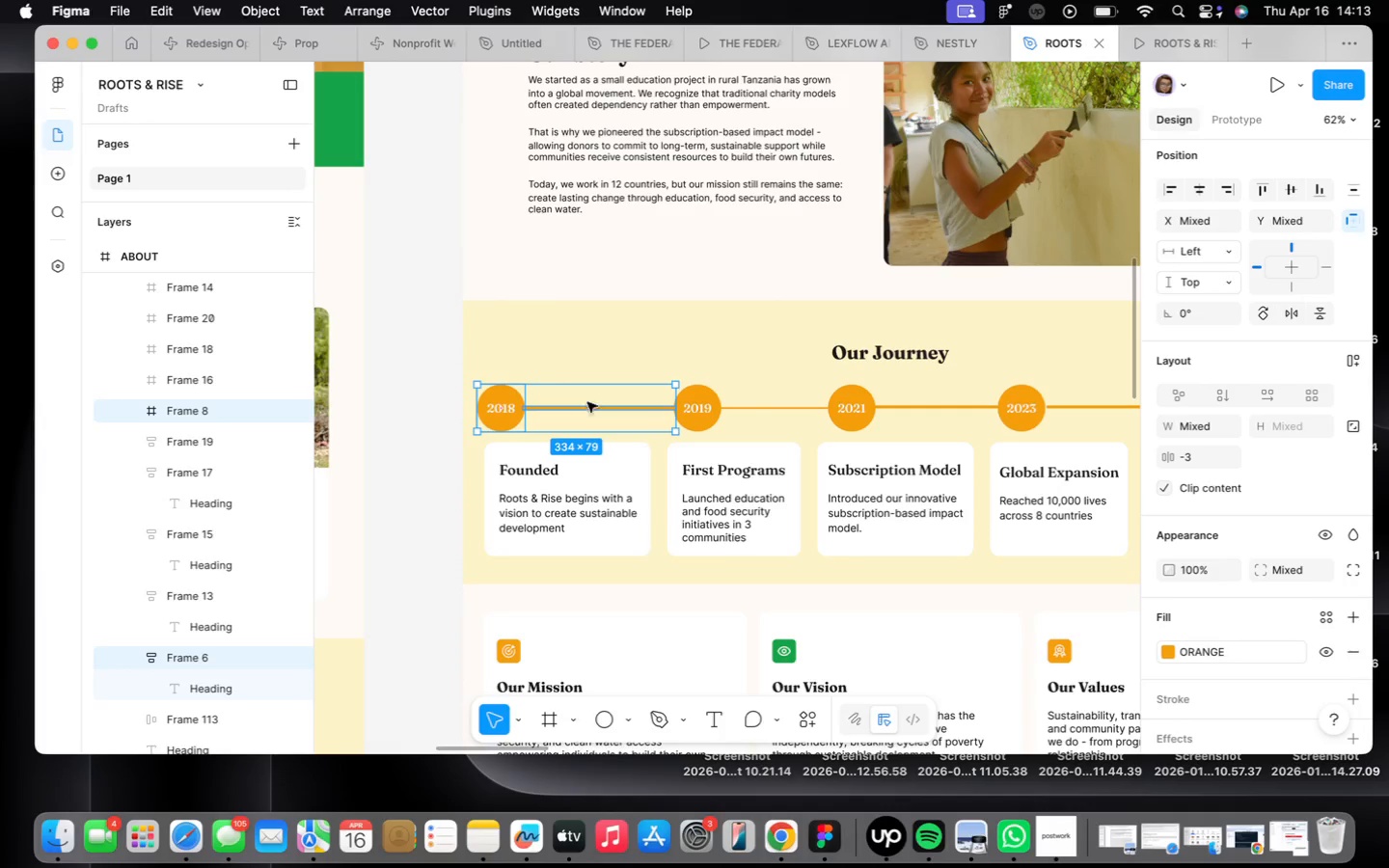 
hold_key(key=ShiftLeft, duration=3.32)
left_click([708, 409])
 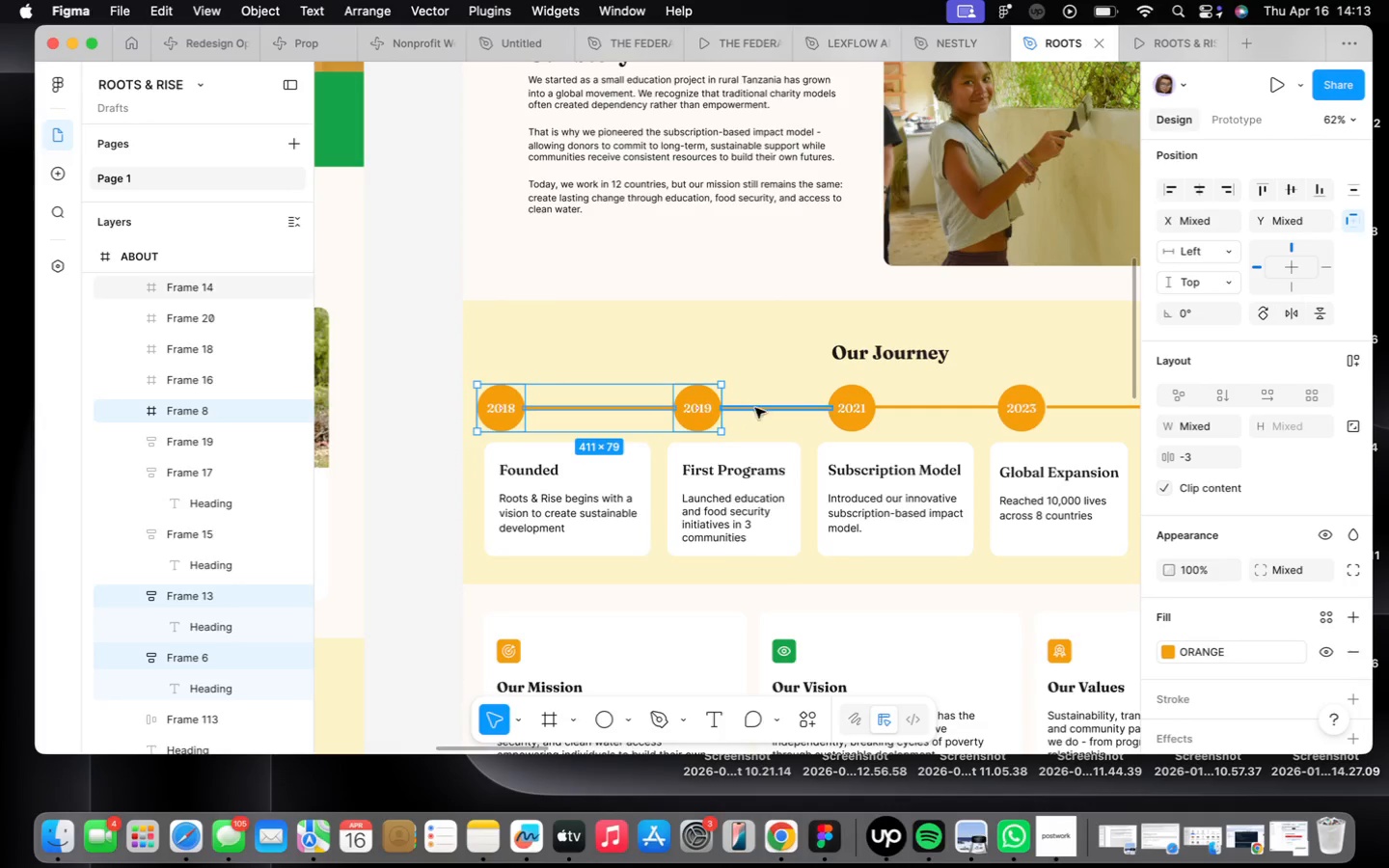 
left_click([755, 408])
 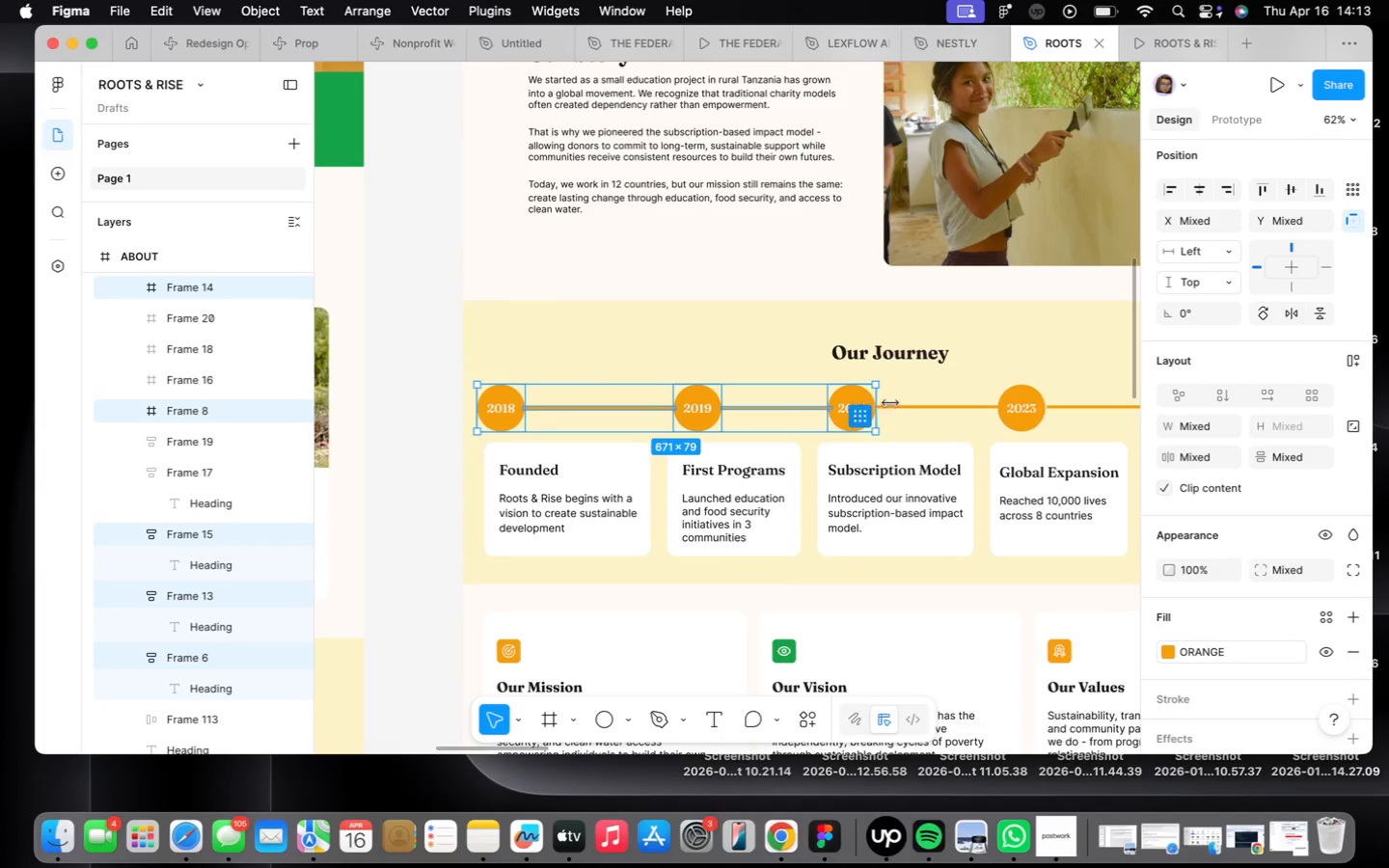 
left_click([940, 397])
 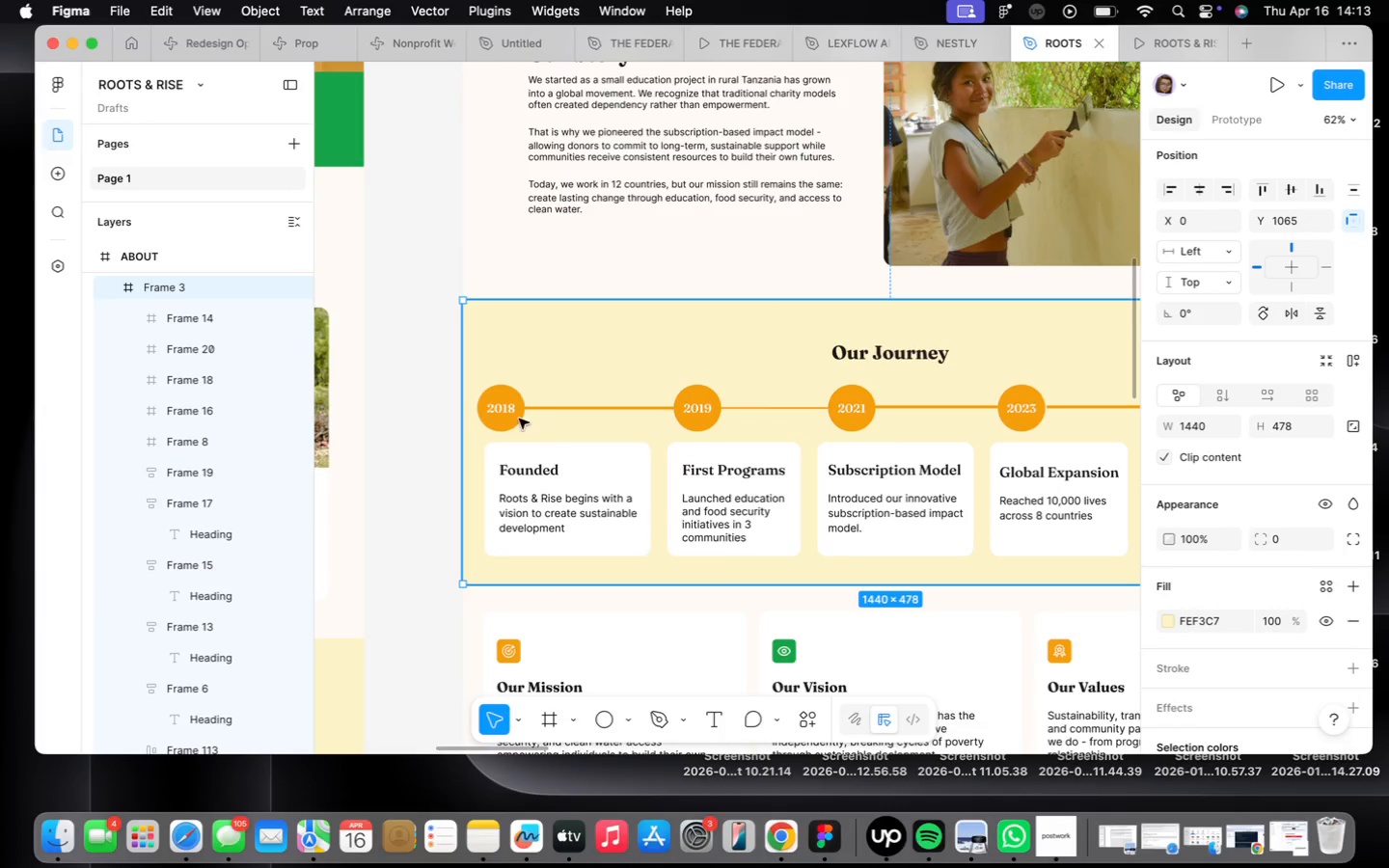 
double_click([516, 416])
 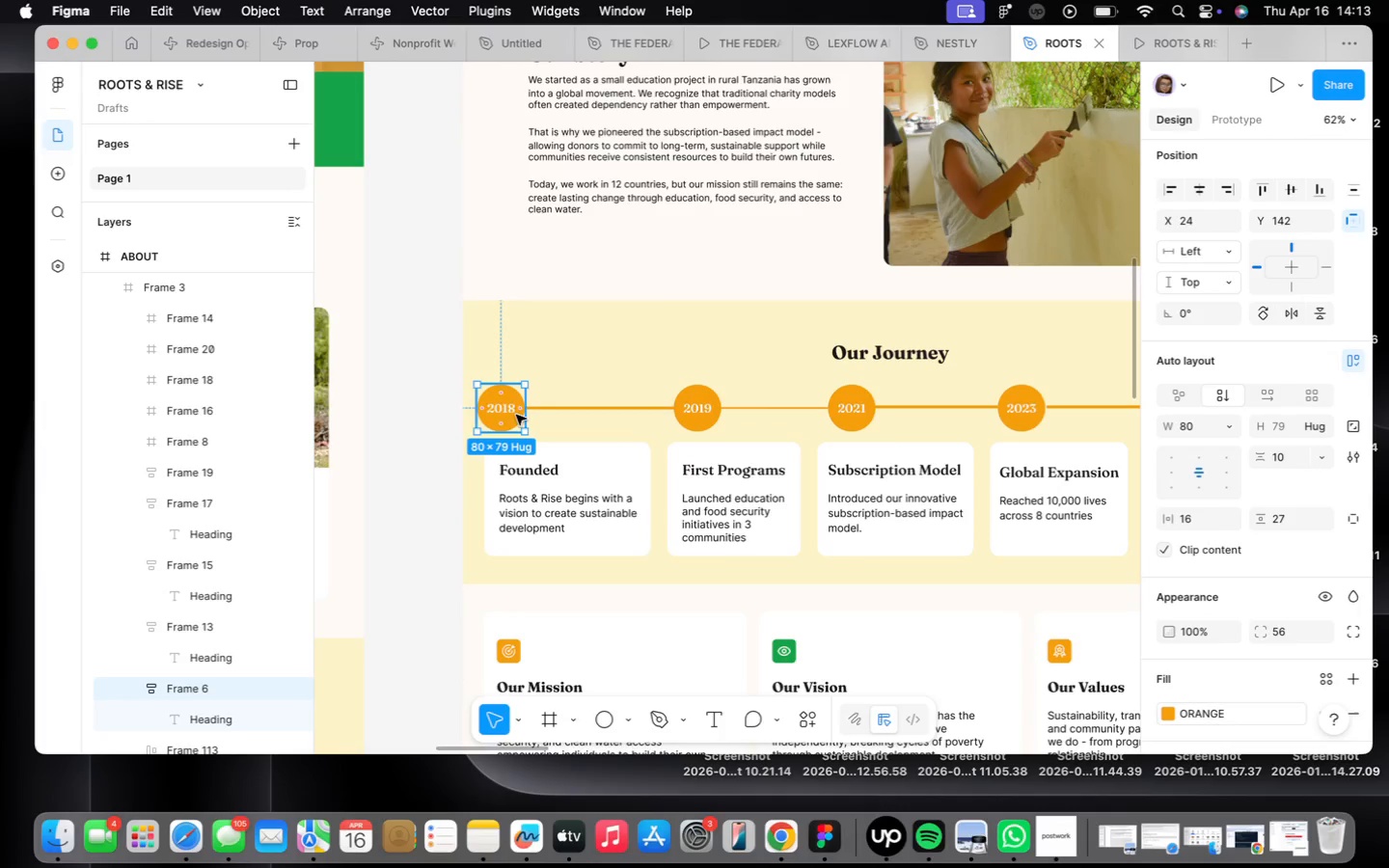 
hold_key(key=ShiftLeft, duration=3.4)
left_click([580, 407])
 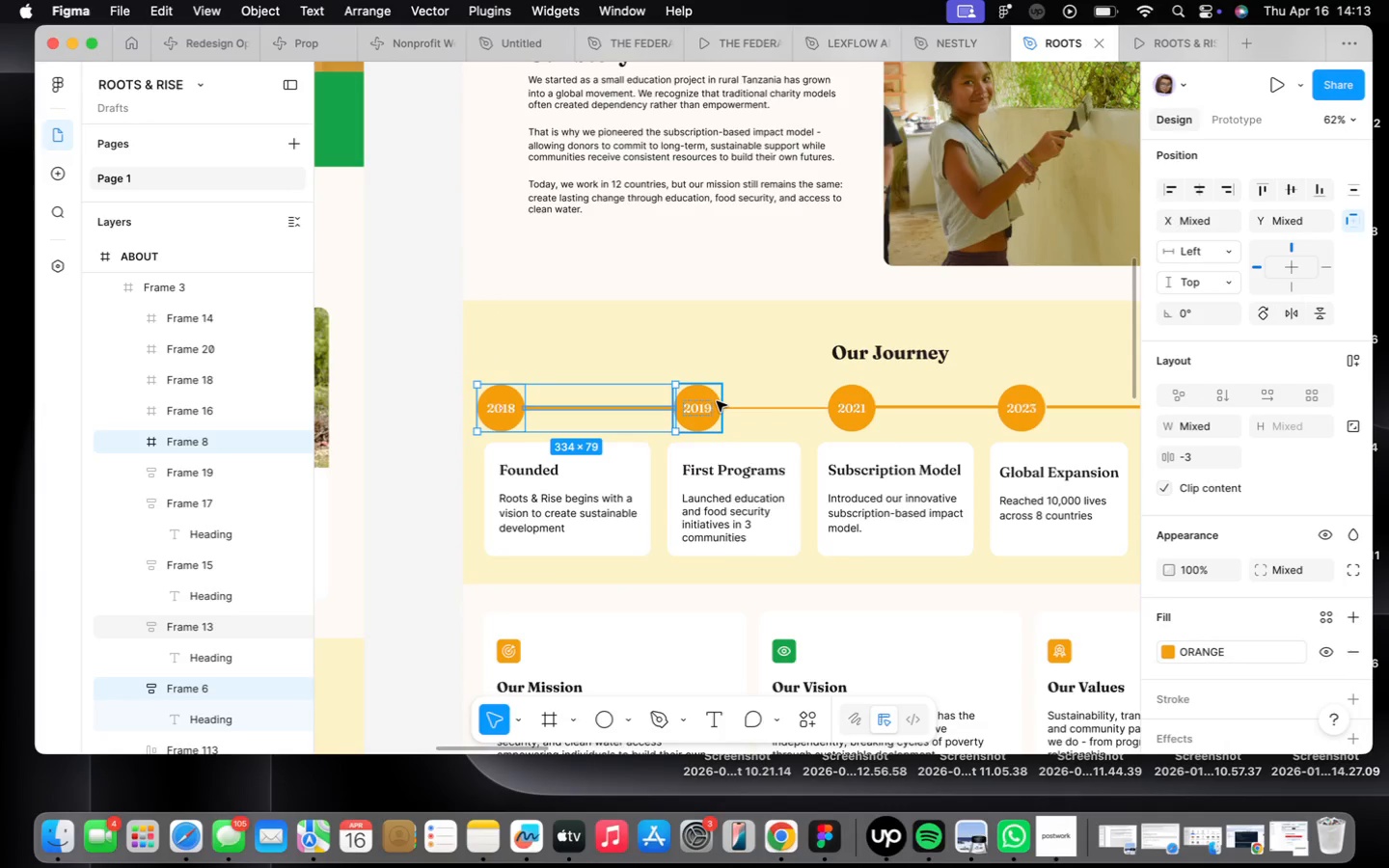 
left_click([717, 401])
 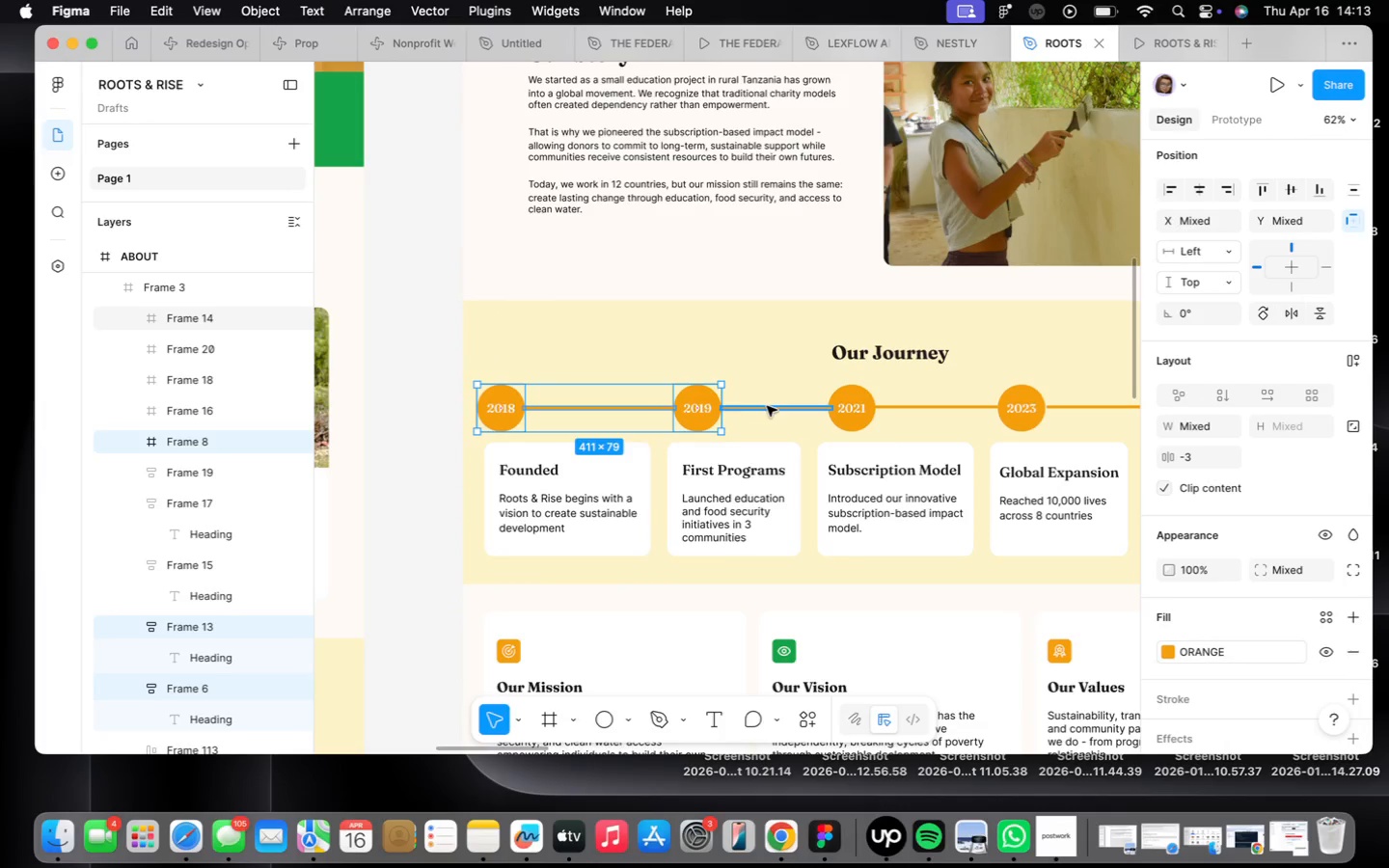 
left_click([768, 406])
 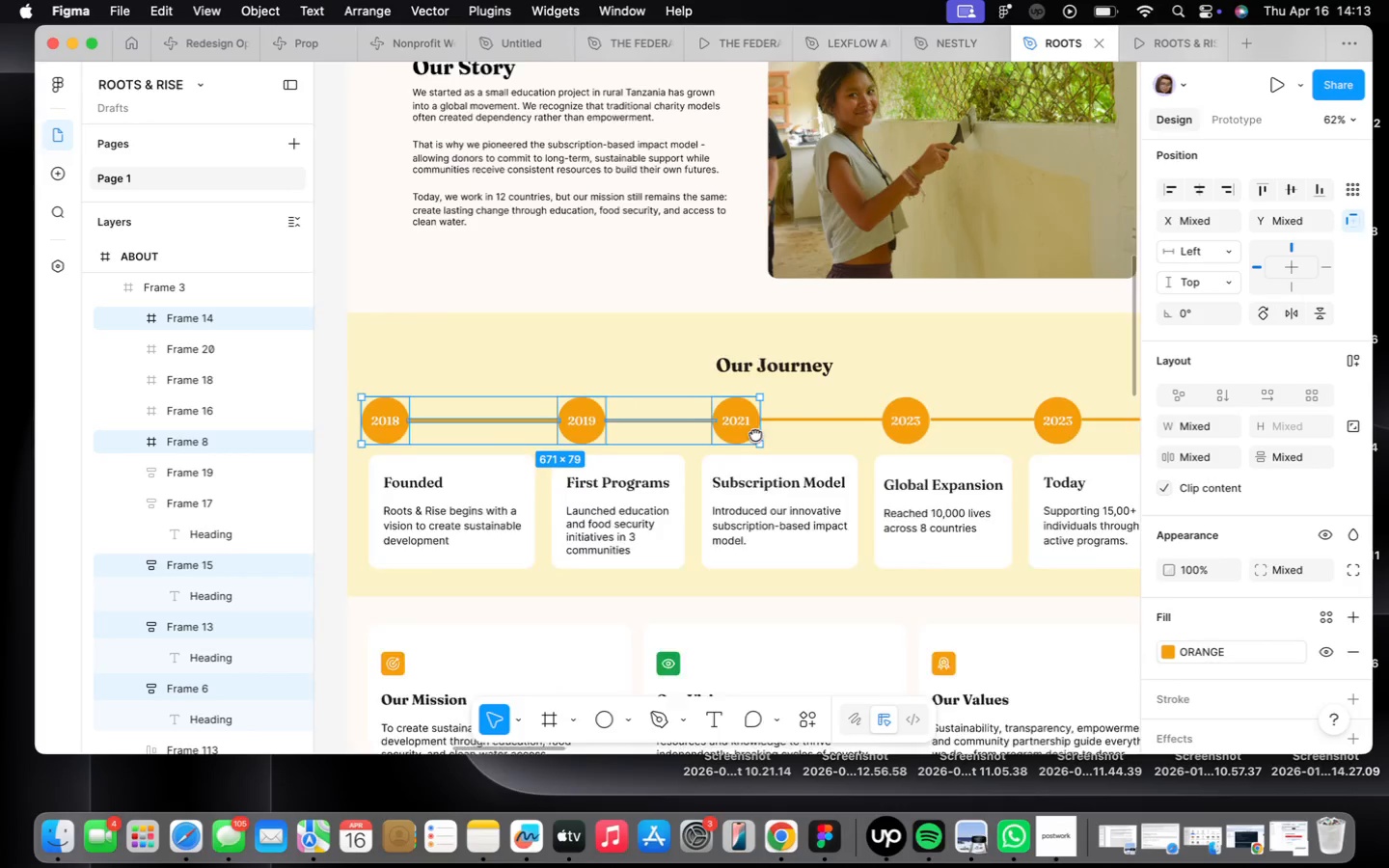 
hold_key(key=ShiftLeft, duration=4.51)
left_click([734, 432])
 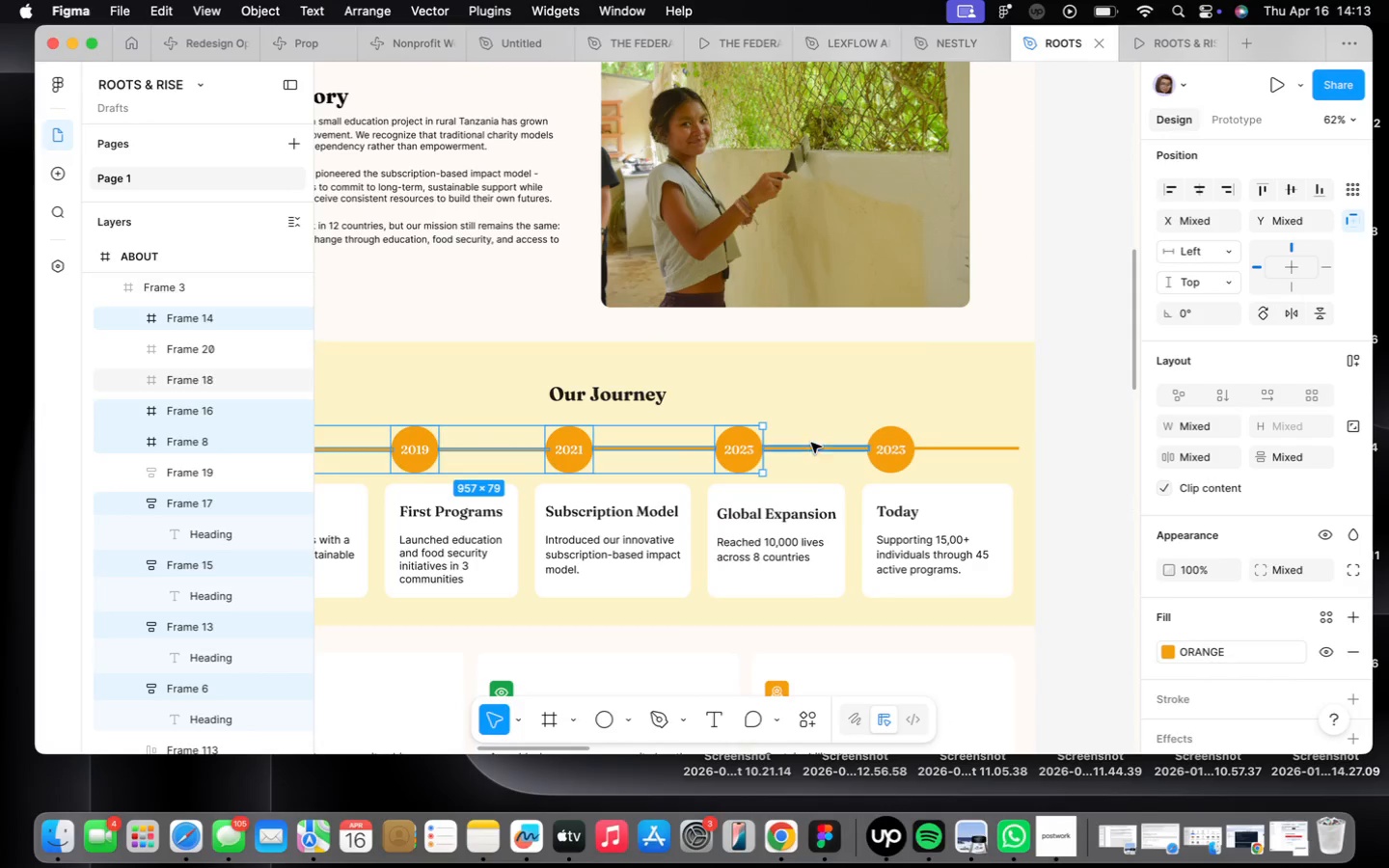 
left_click([811, 445])
 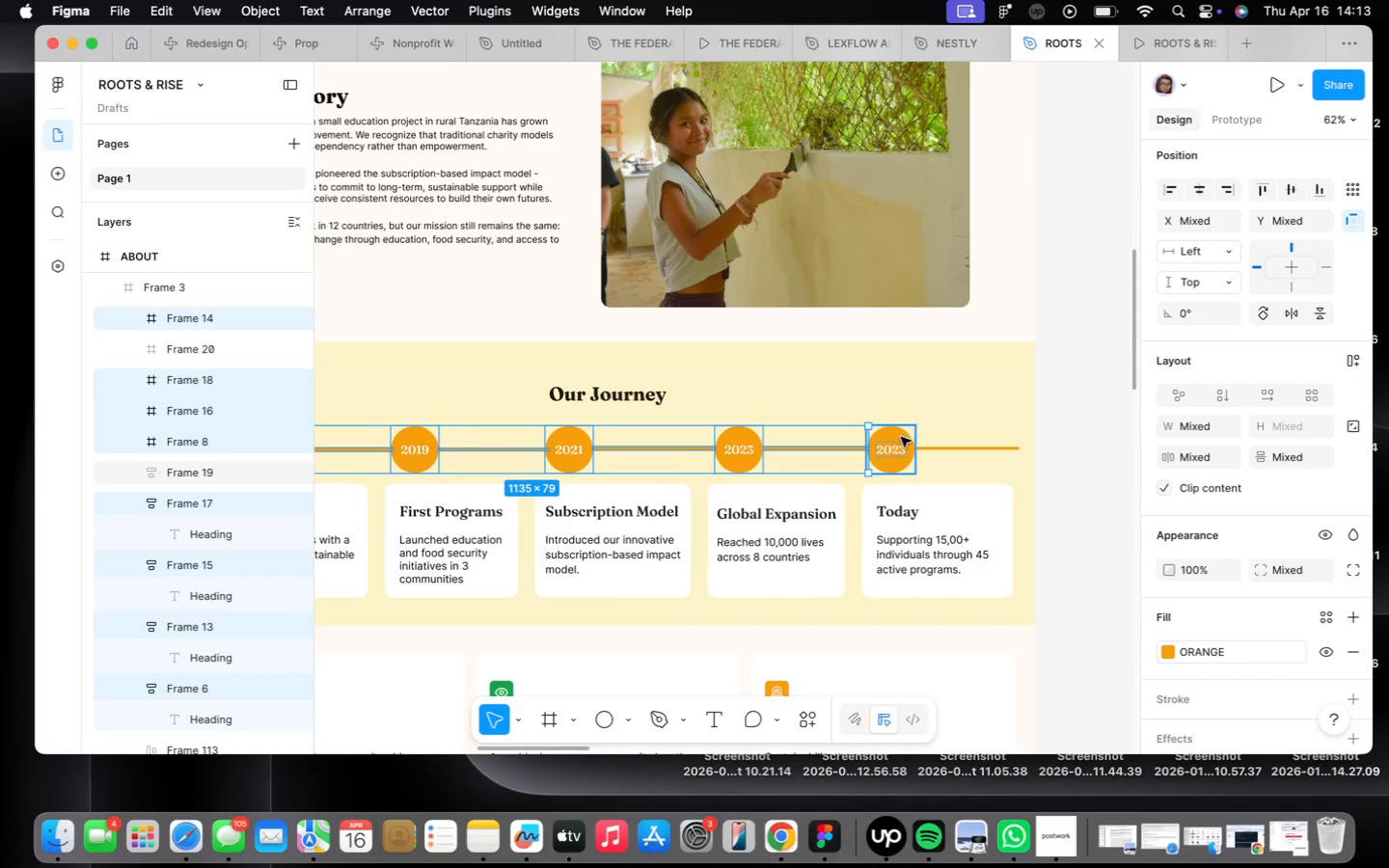 
left_click([901, 438])
 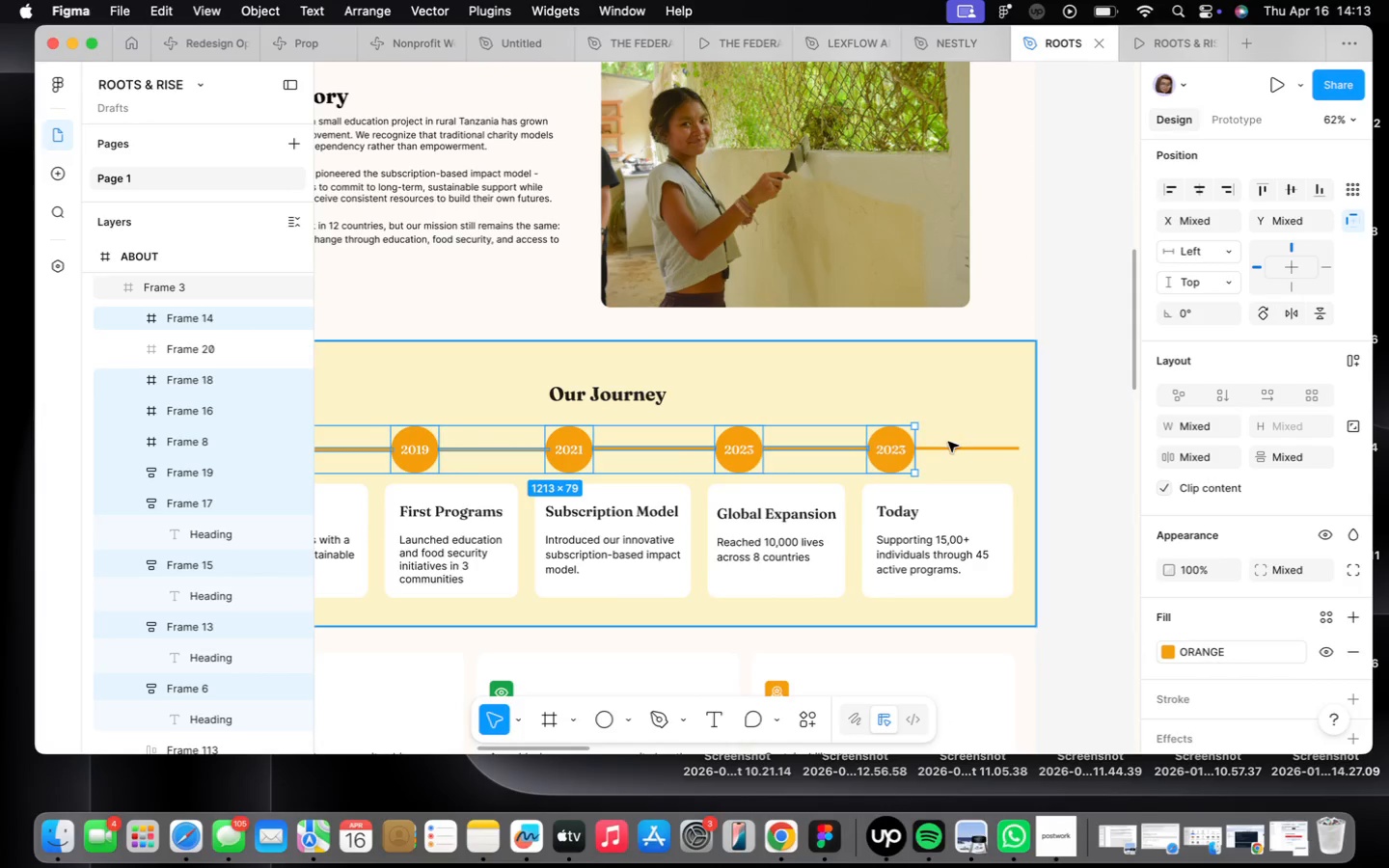 
left_click([948, 444])
 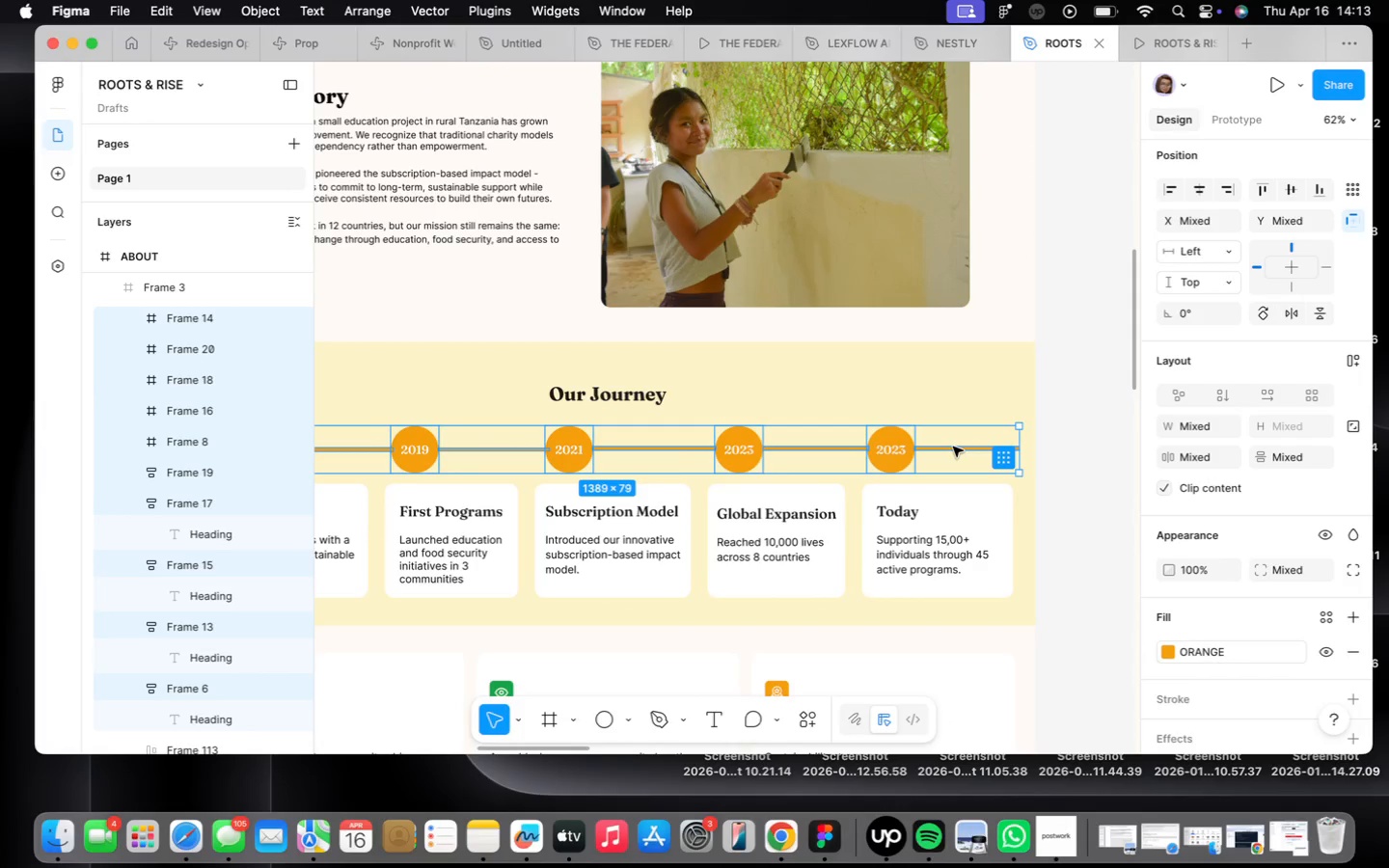 
key(Meta+CommandLeft)
 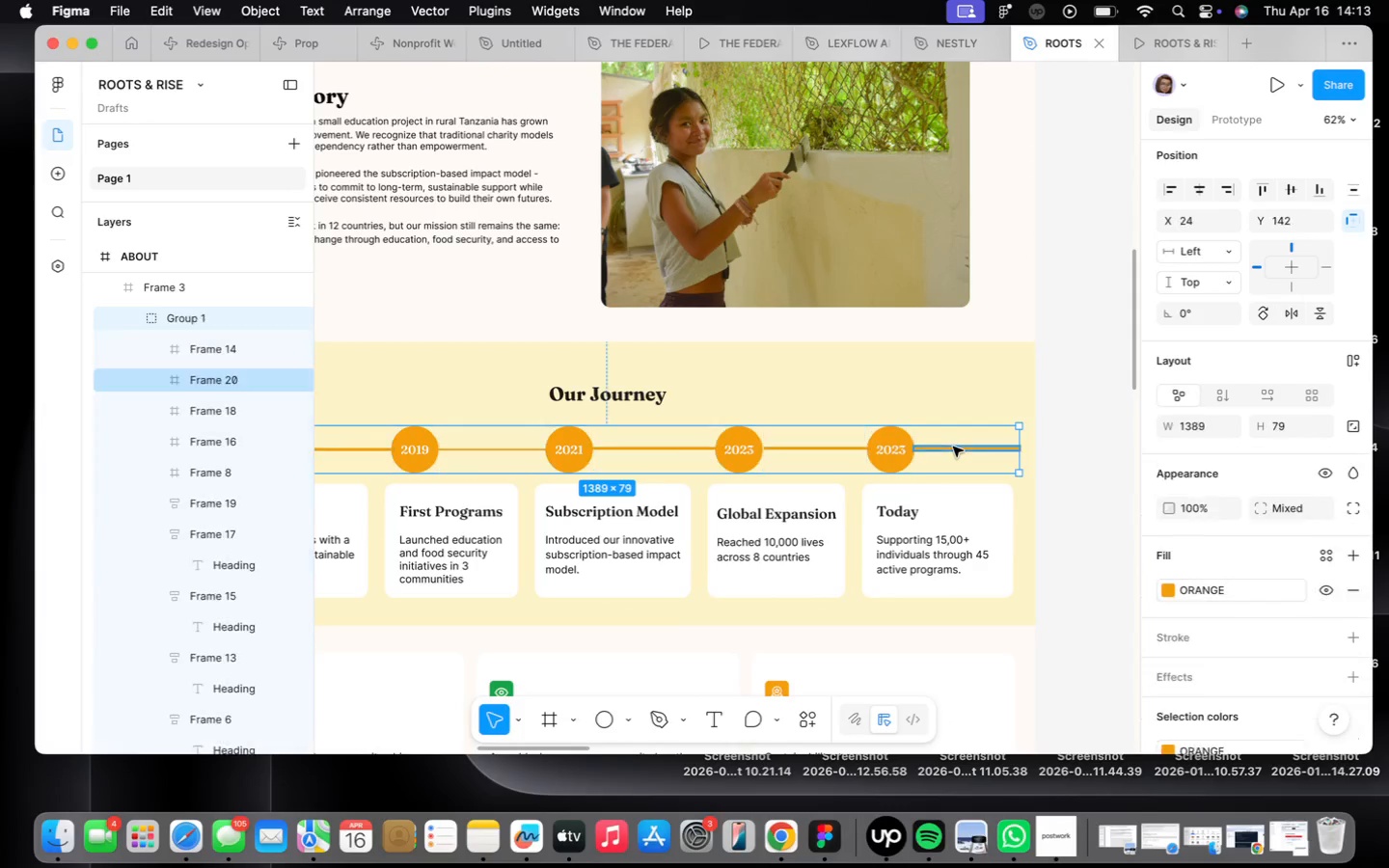 
key(Meta+G)
 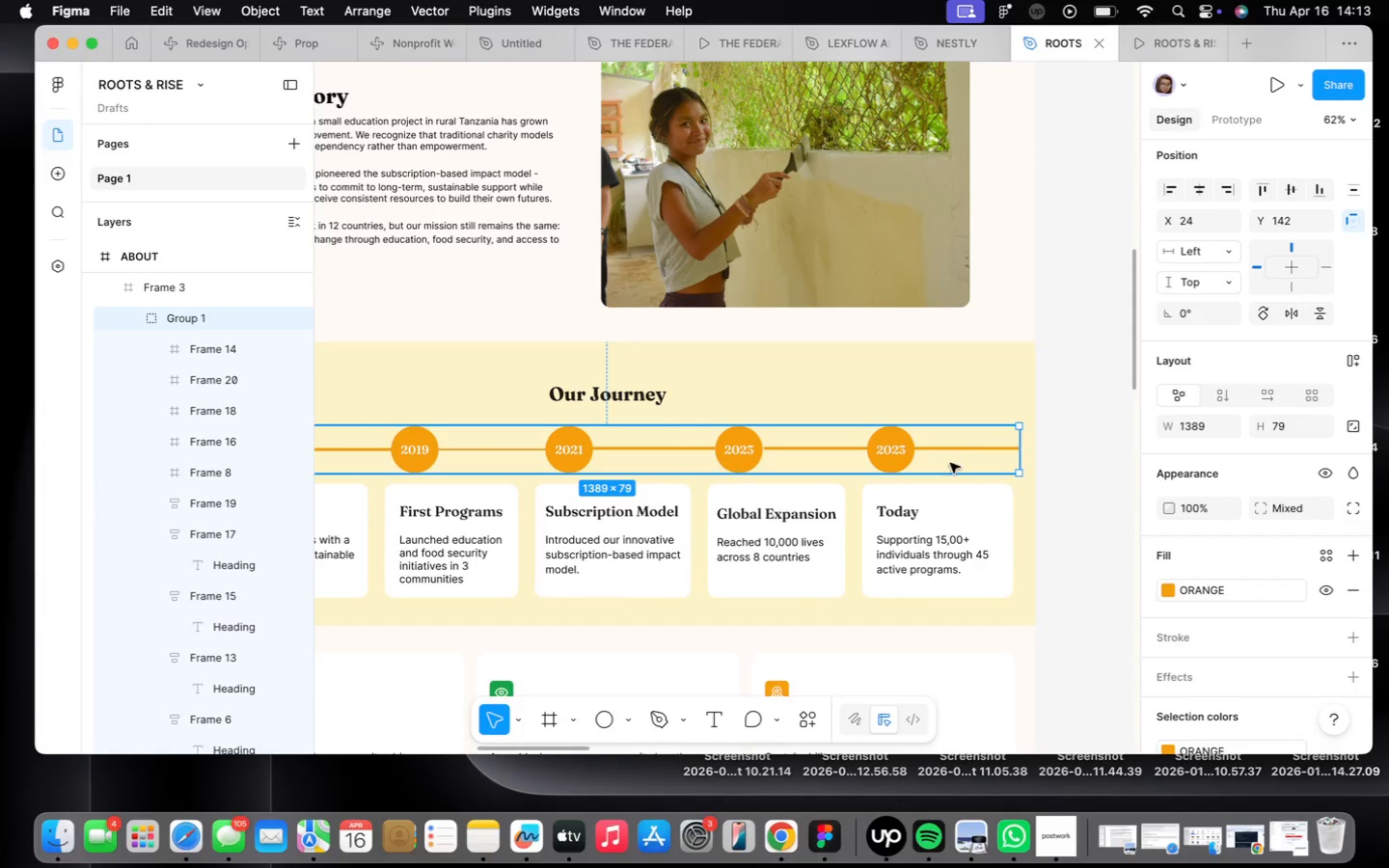 
scroll: coordinate [868, 509], scroll_direction: down, amount: 10.0
 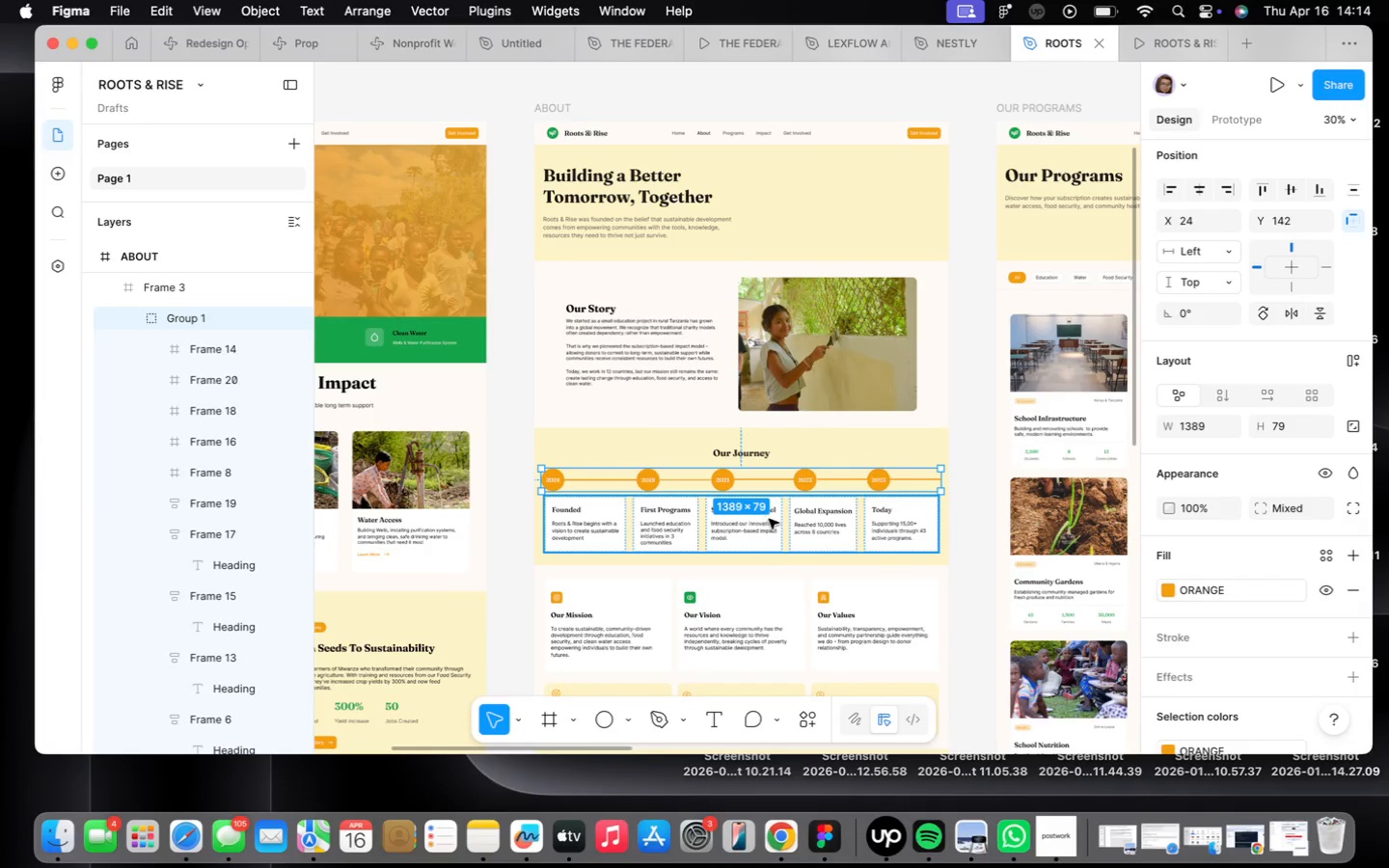 
hold_key(key=ShiftLeft, duration=0.47)
left_click([769, 519])
 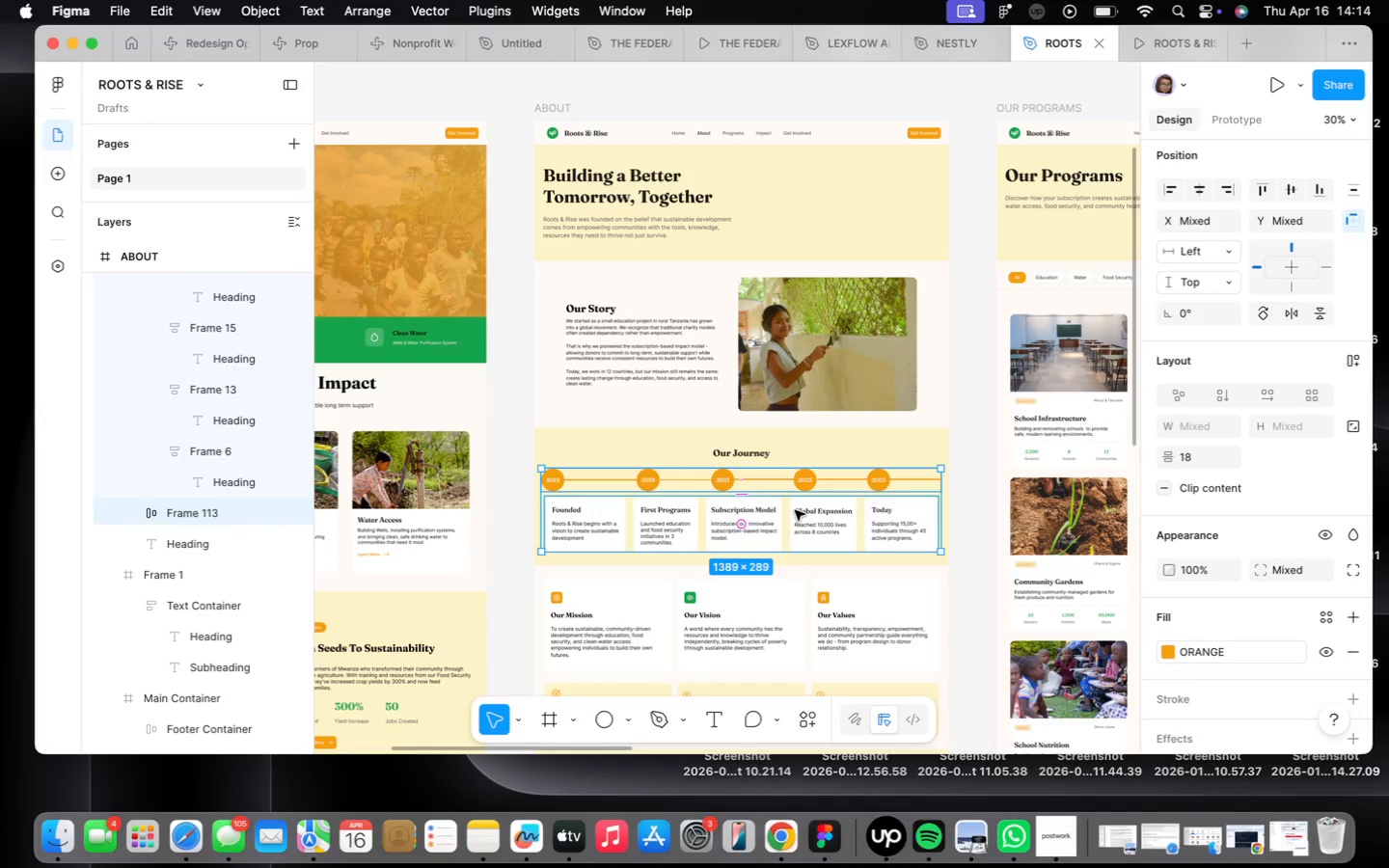 
key(Shift+A)
 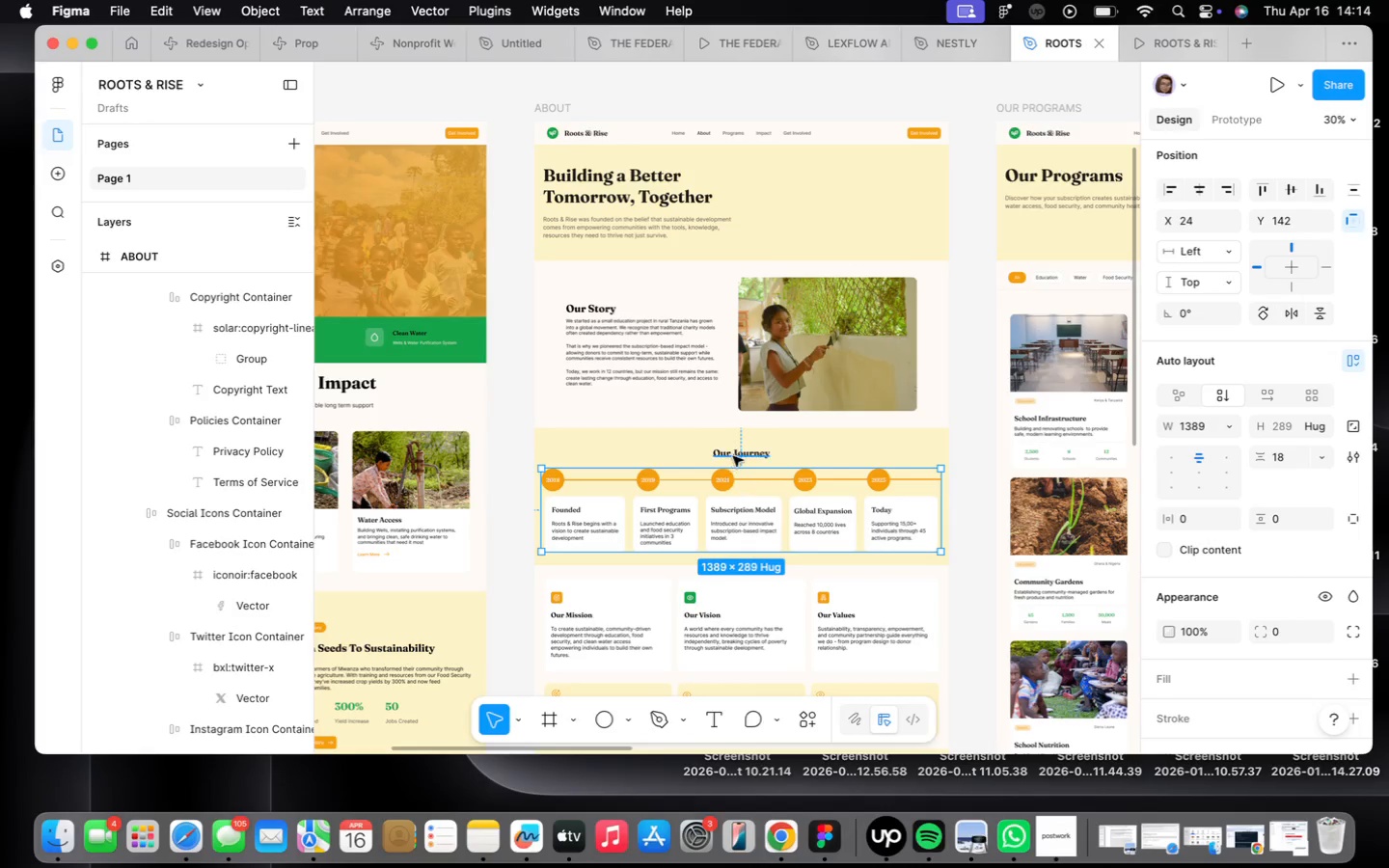 
hold_key(key=ShiftLeft, duration=0.39)
left_click([733, 452])
 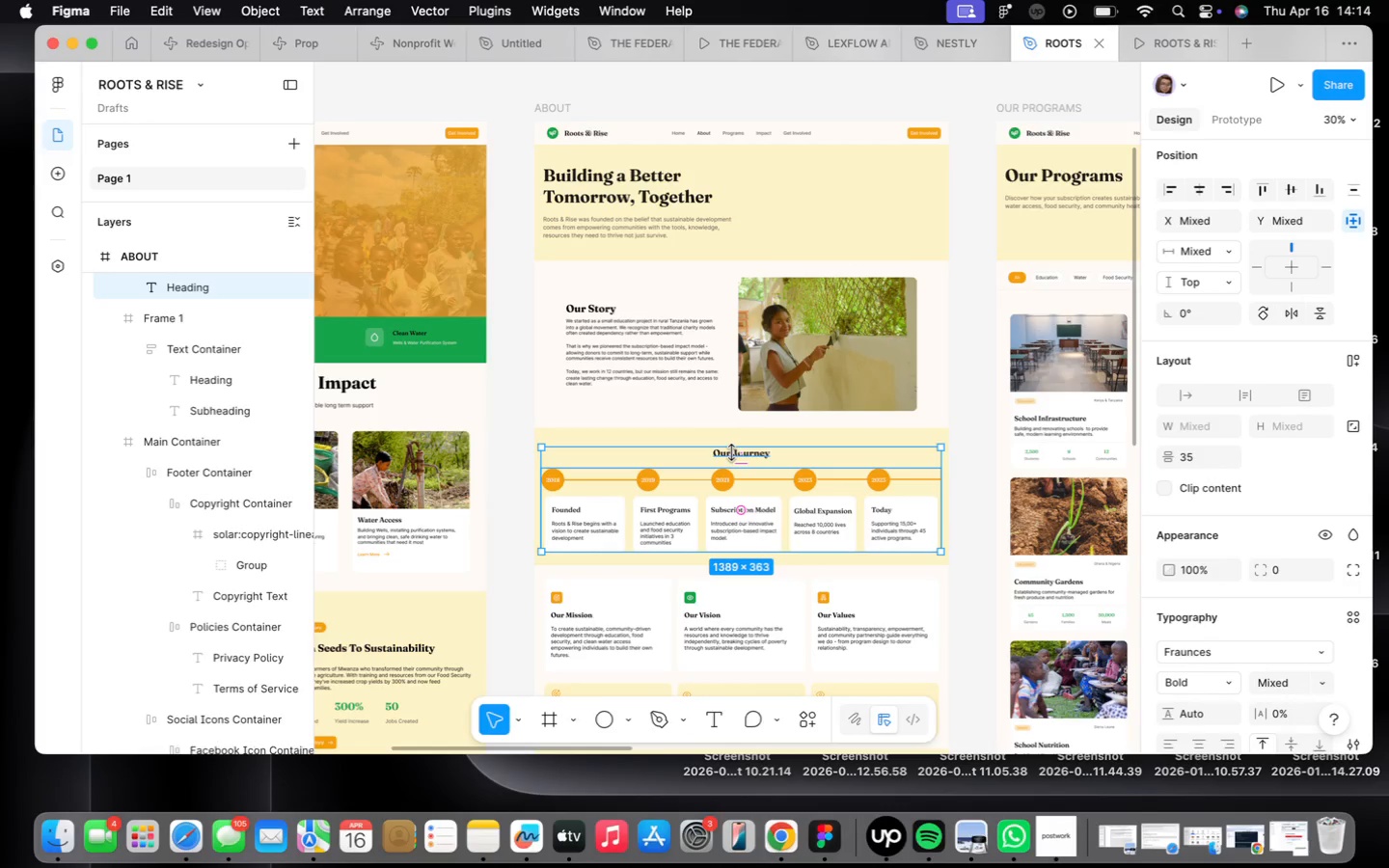 
key(Shift+ShiftLeft)
 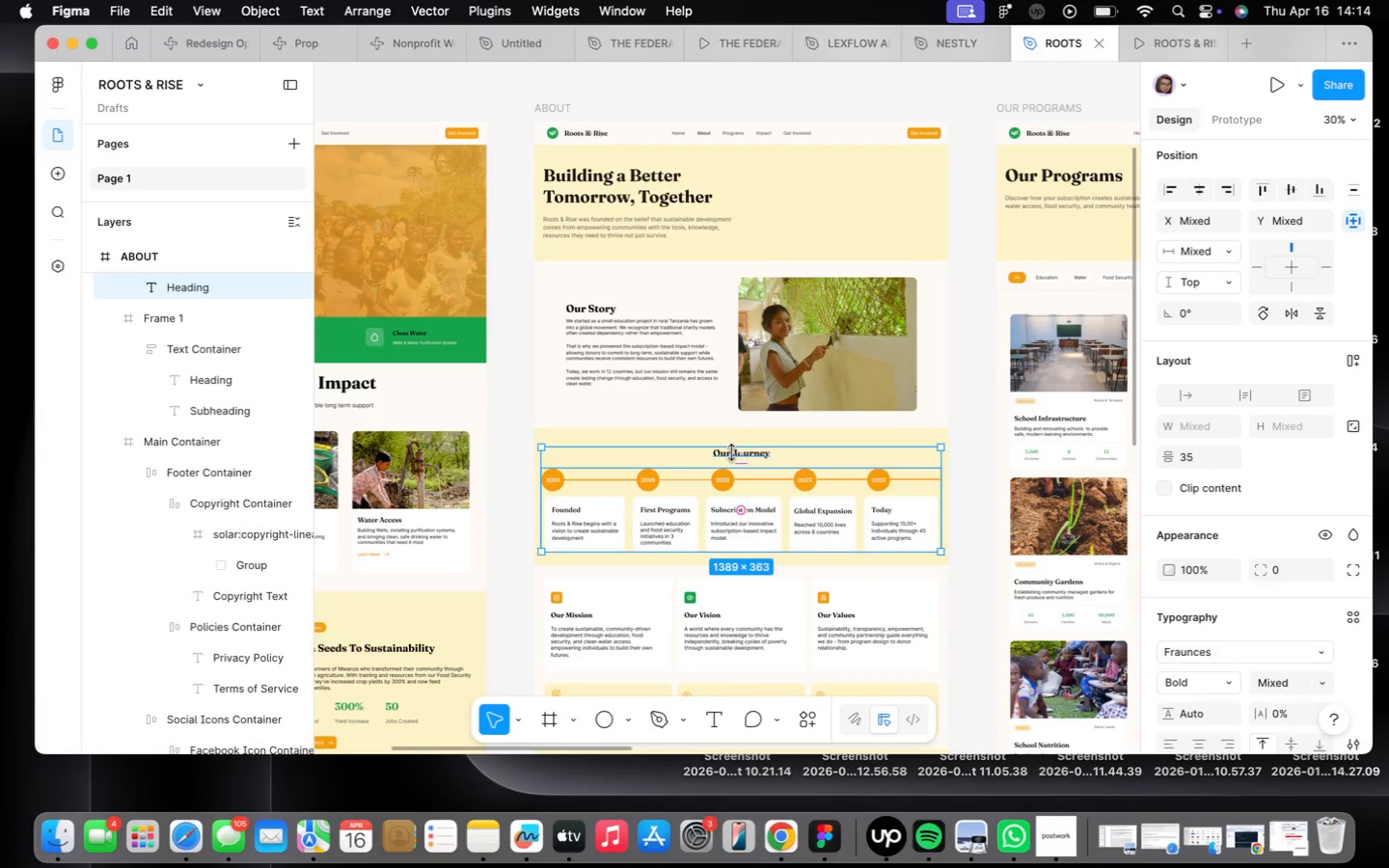 
key(Shift+A)
 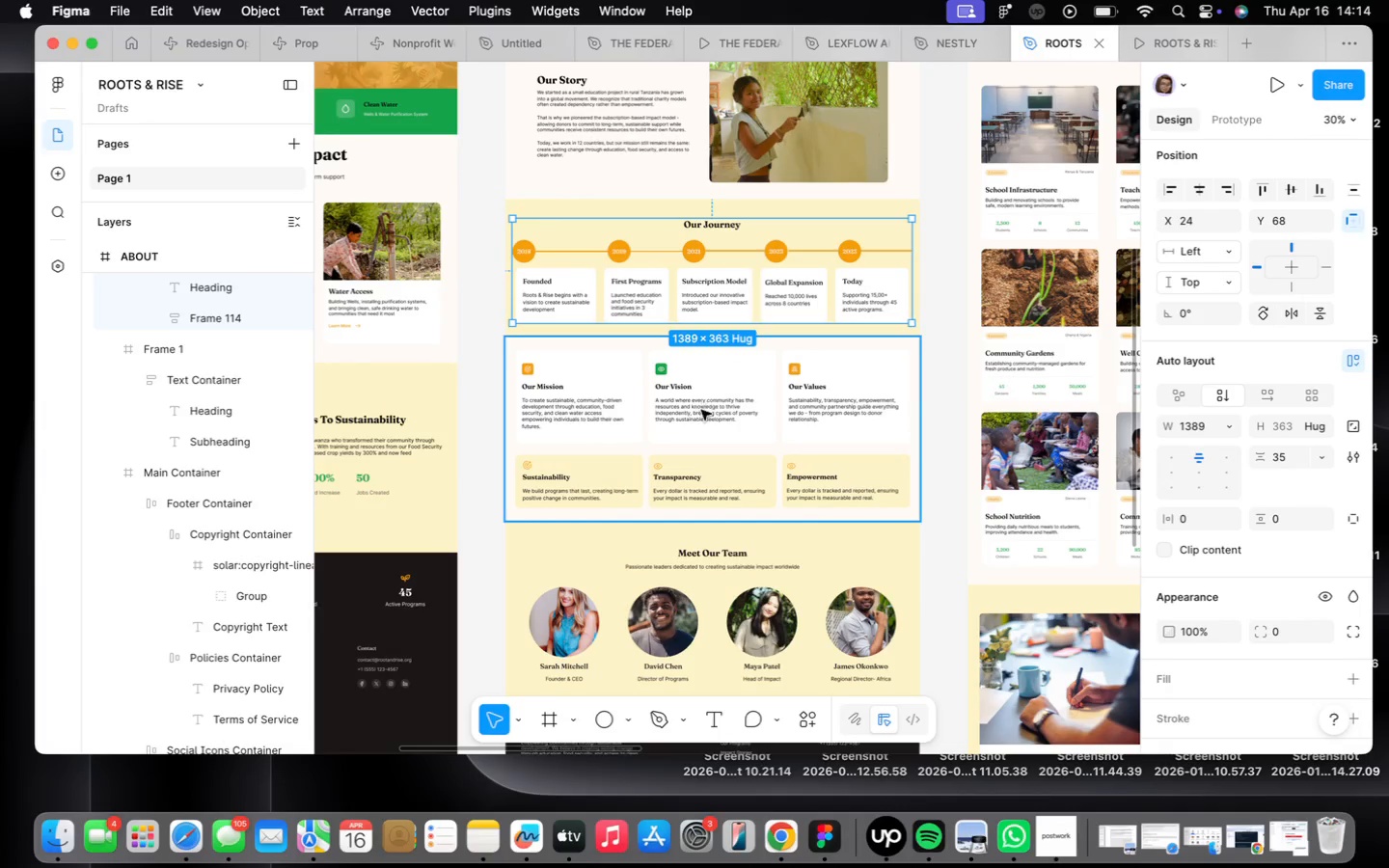 
double_click([600, 370])
 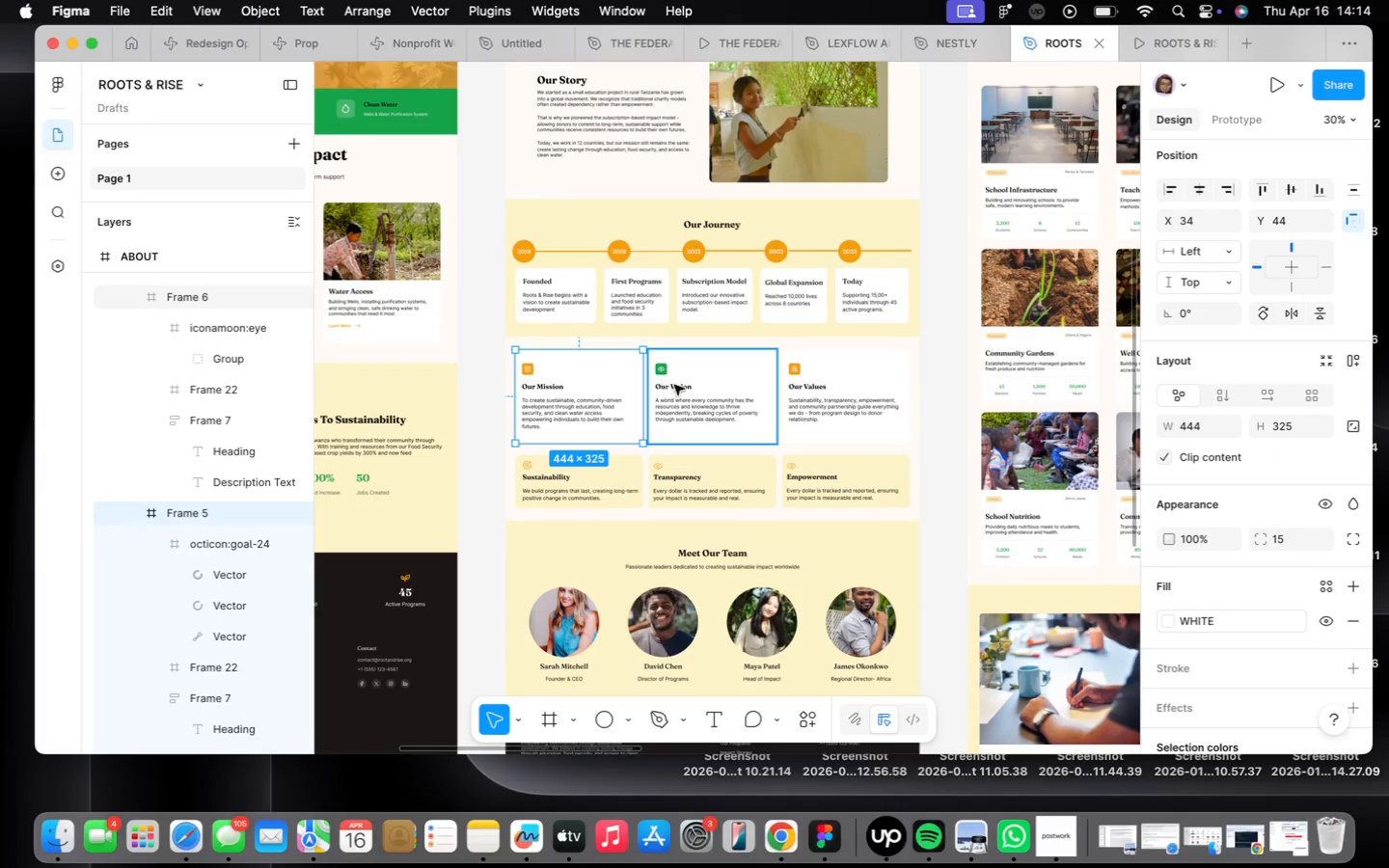 
hold_key(key=ShiftLeft, duration=0.85)
left_click([713, 384])
 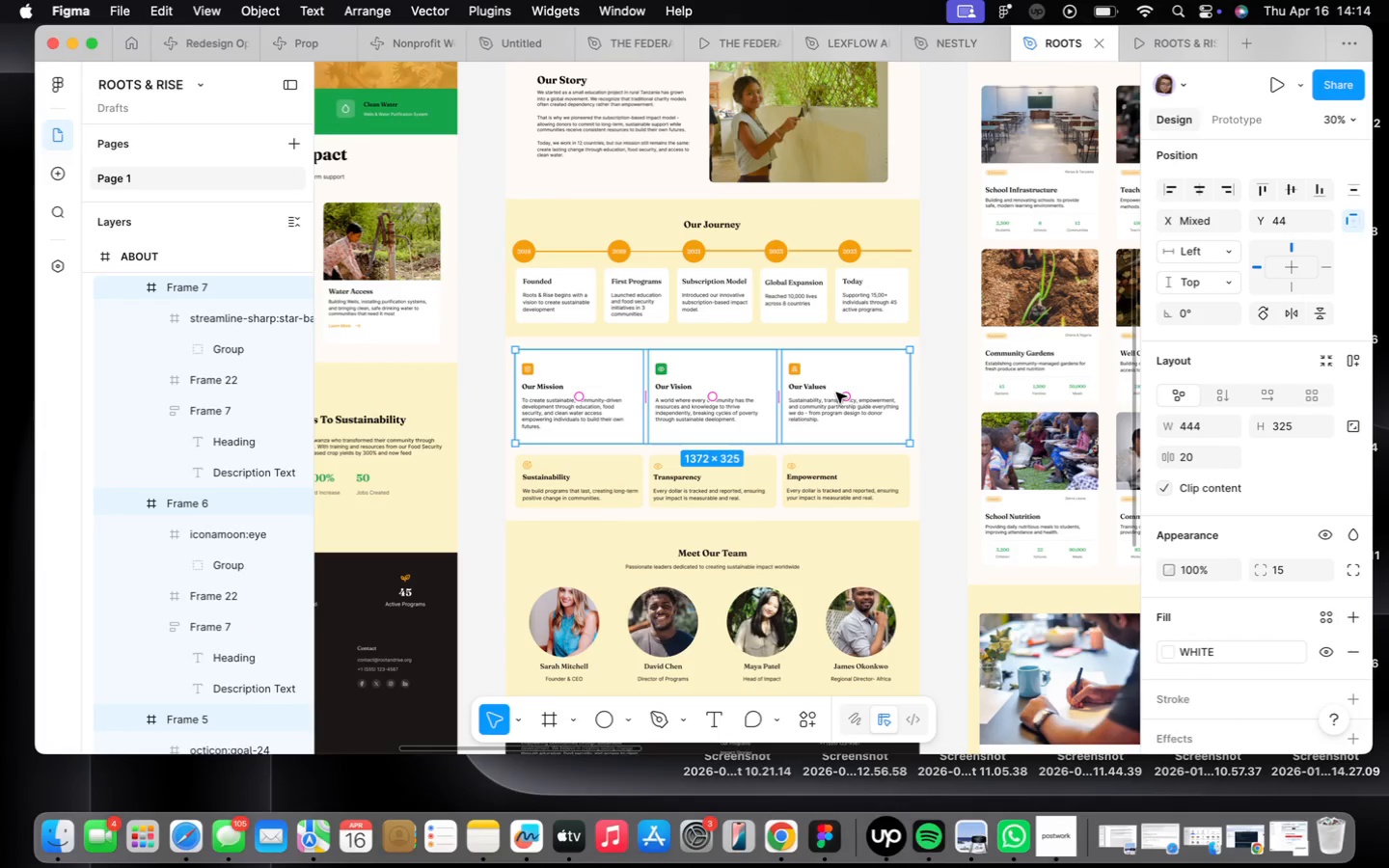 
key(Shift+ShiftLeft)
 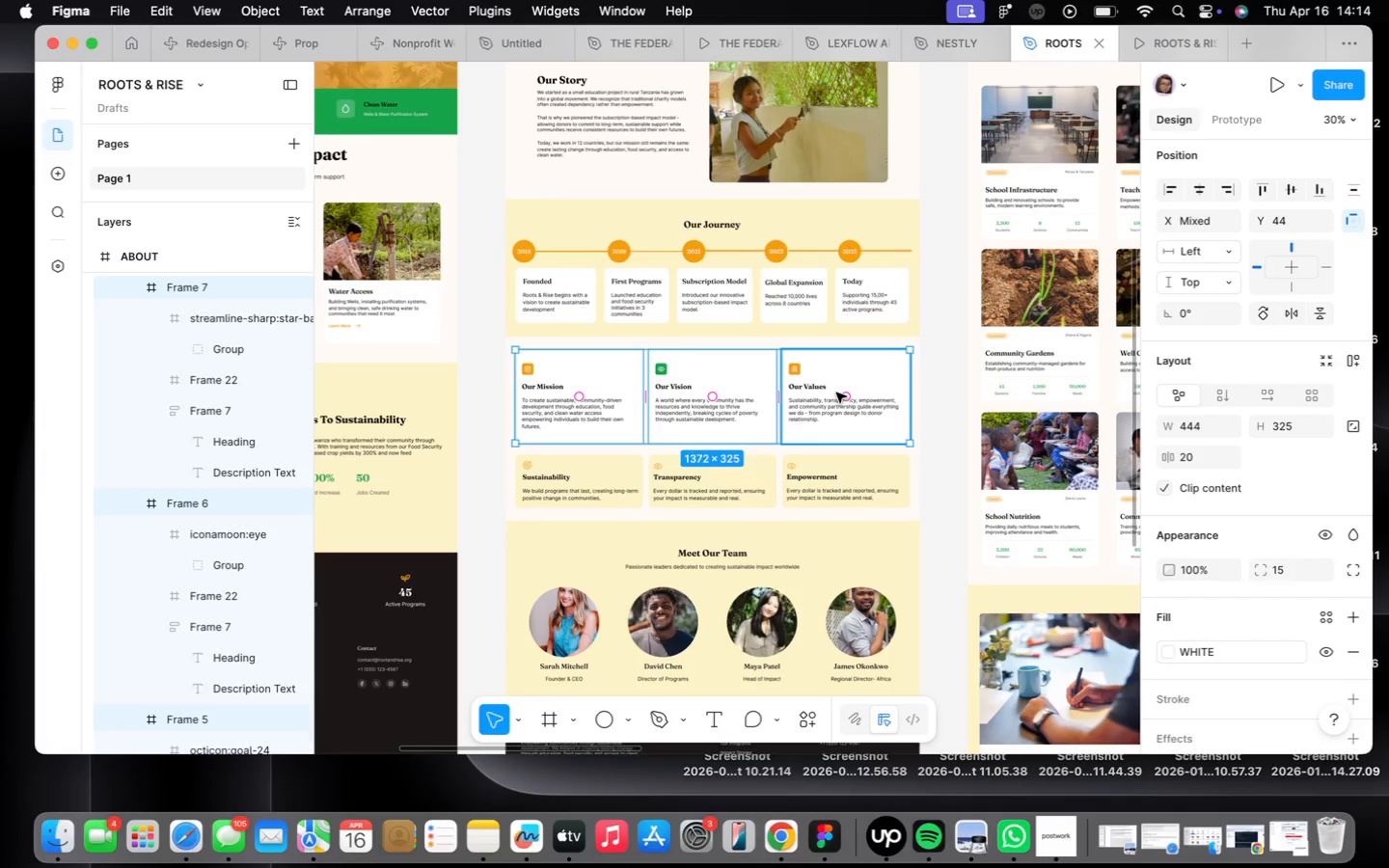 
key(Shift+A)
 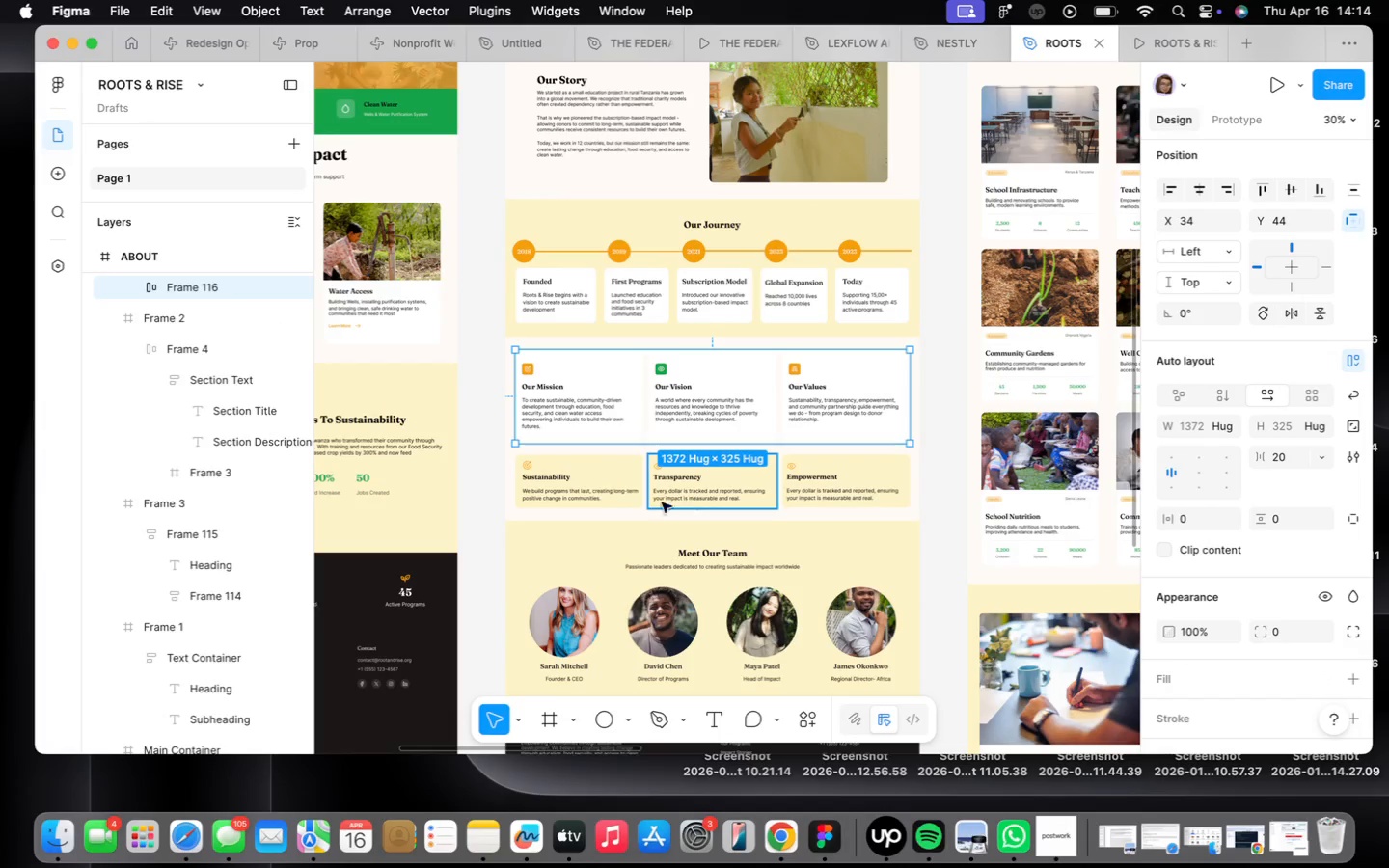 
left_click([619, 483])
 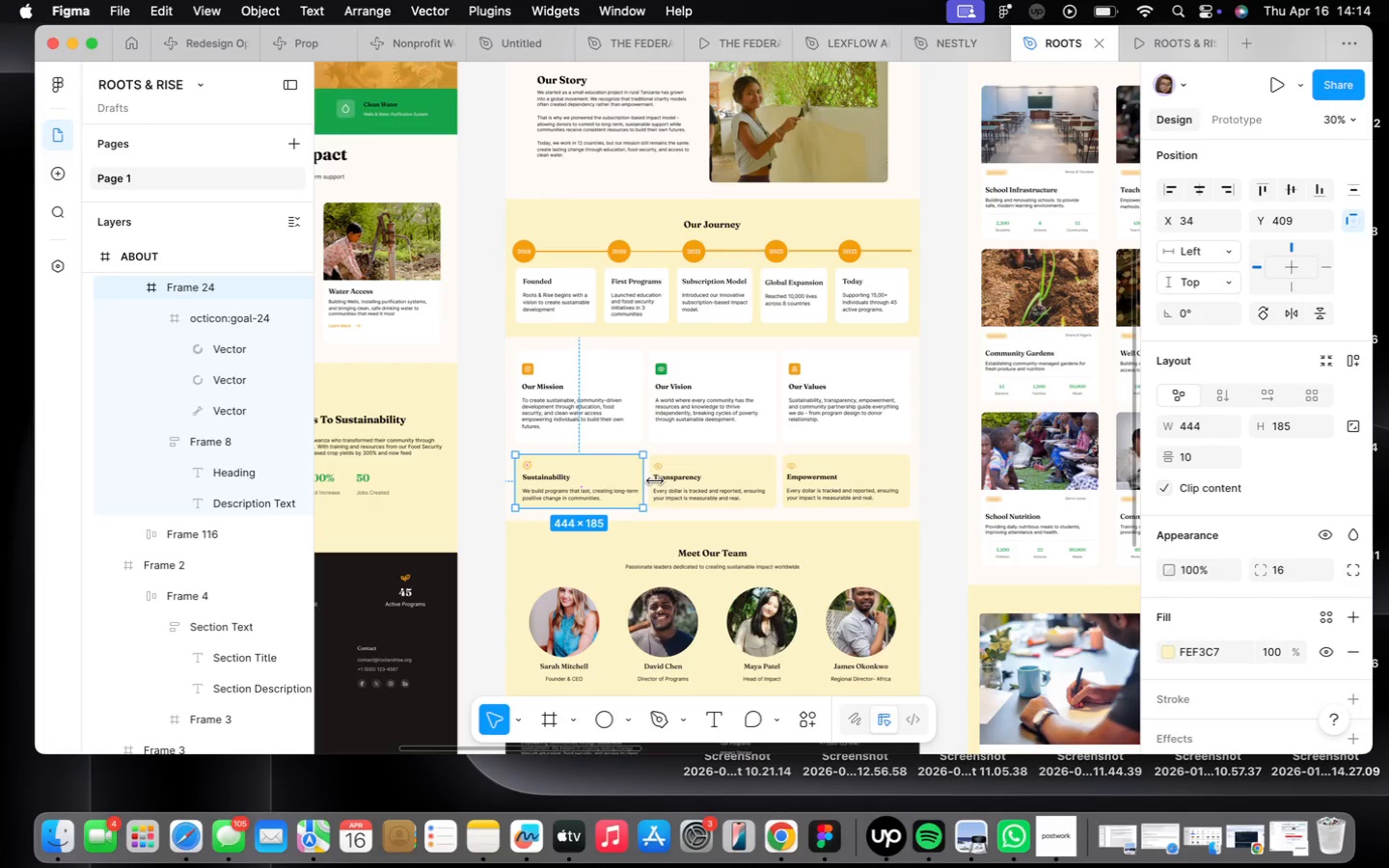 
hold_key(key=ShiftLeft, duration=1.12)
left_click([672, 479])
 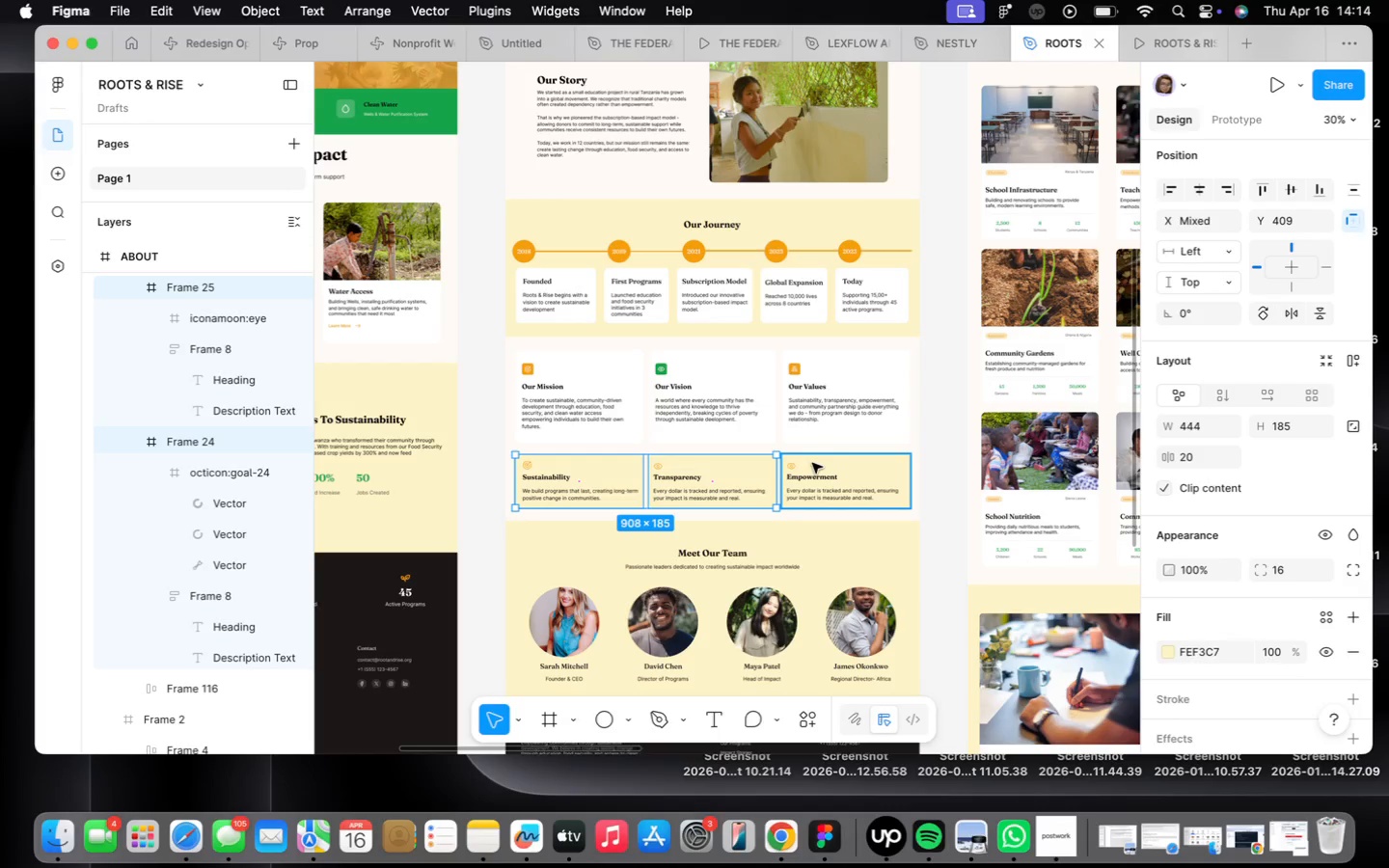 
left_click([816, 463])
 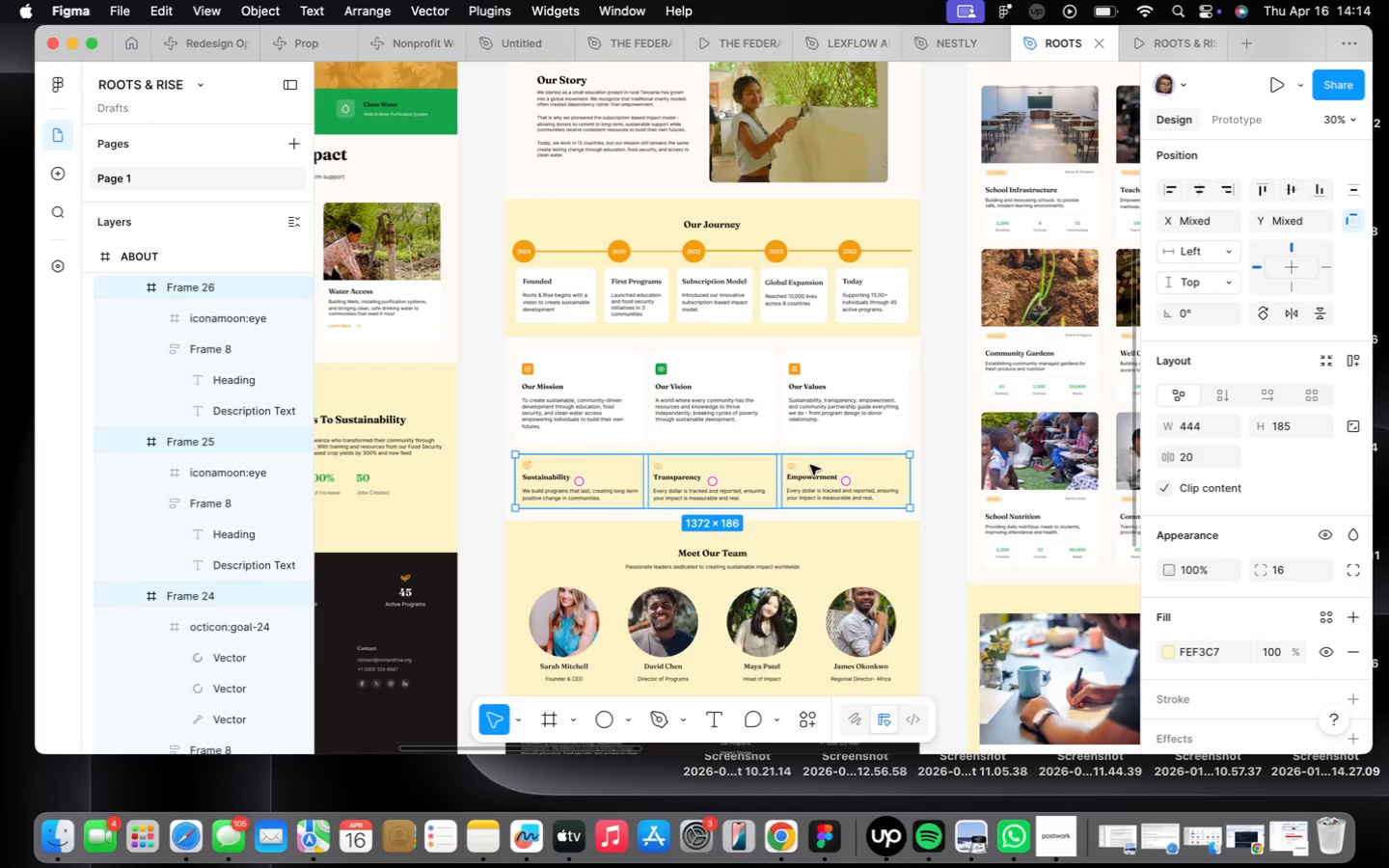 
key(Shift+A)
 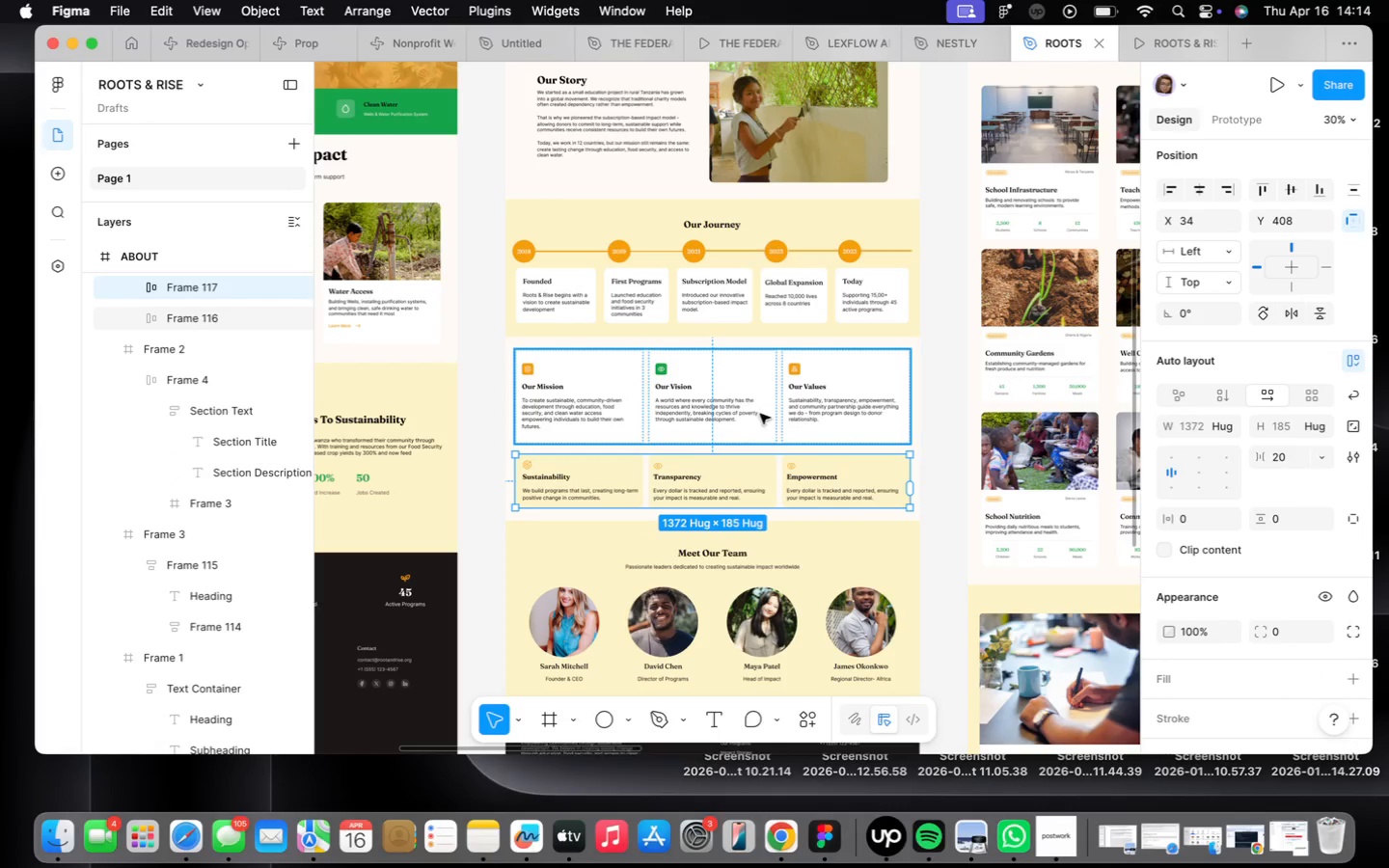 
hold_key(key=ShiftLeft, duration=0.43)
left_click([734, 383])
 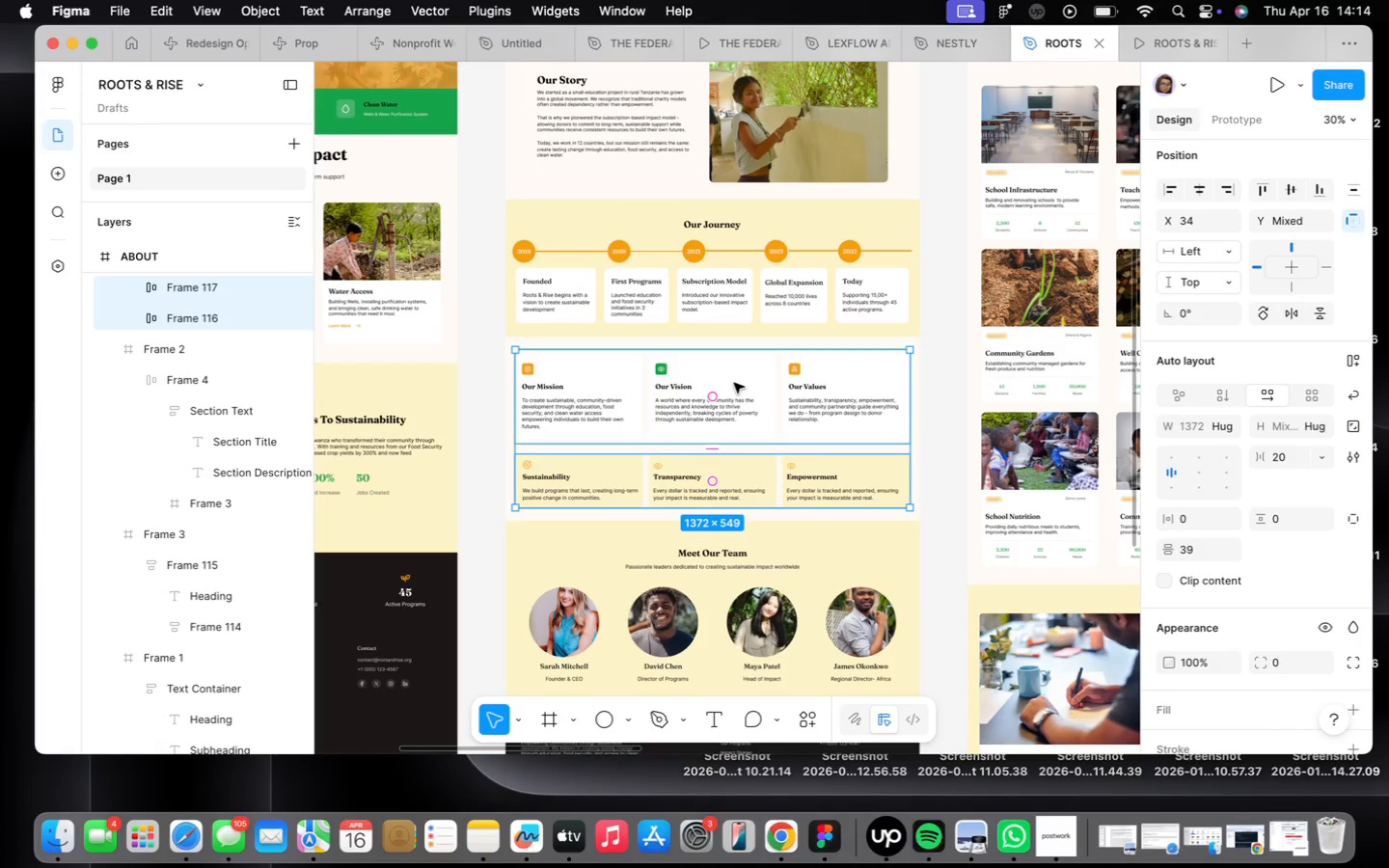 
key(Shift+ShiftLeft)
 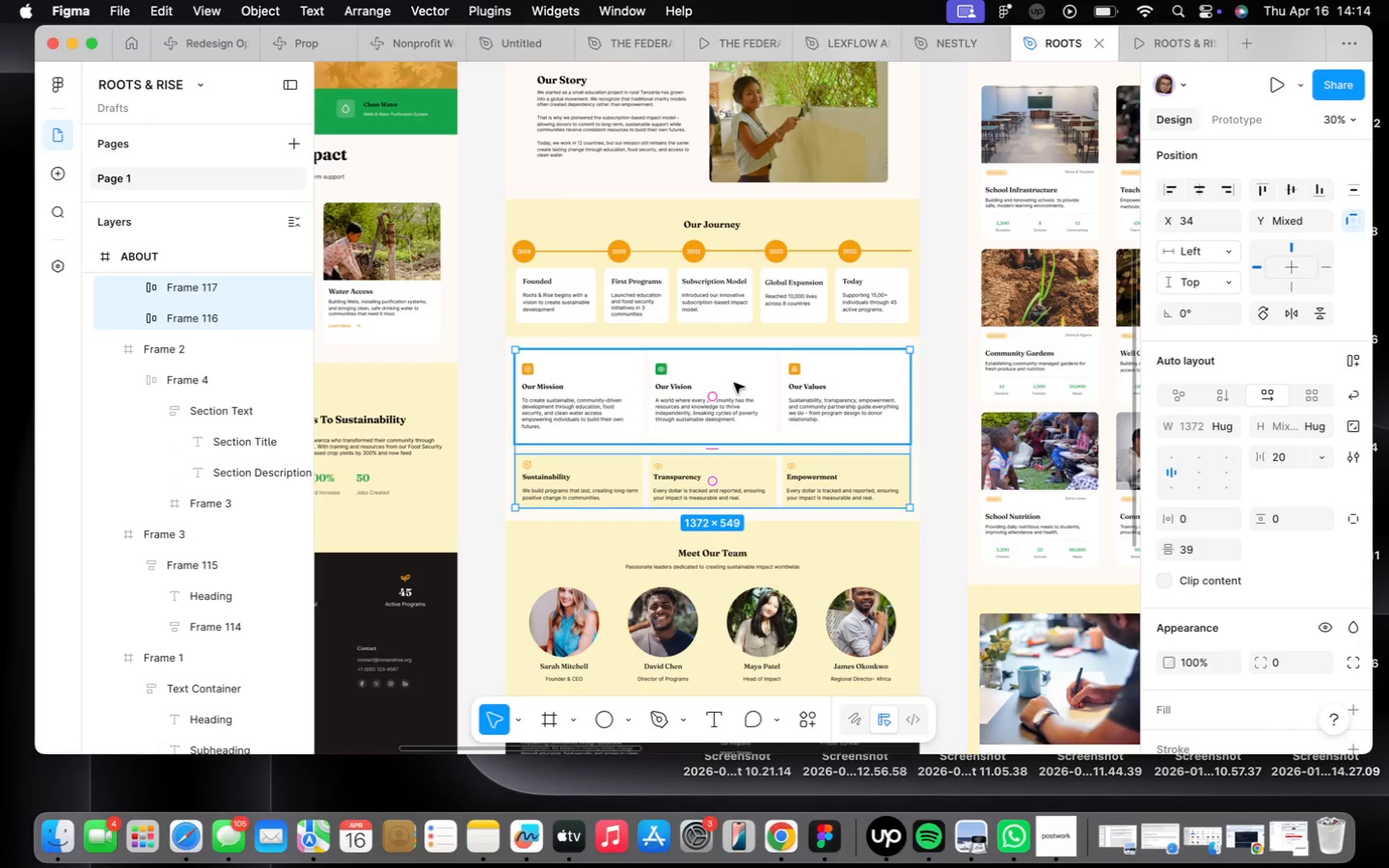 
key(Shift+A)
 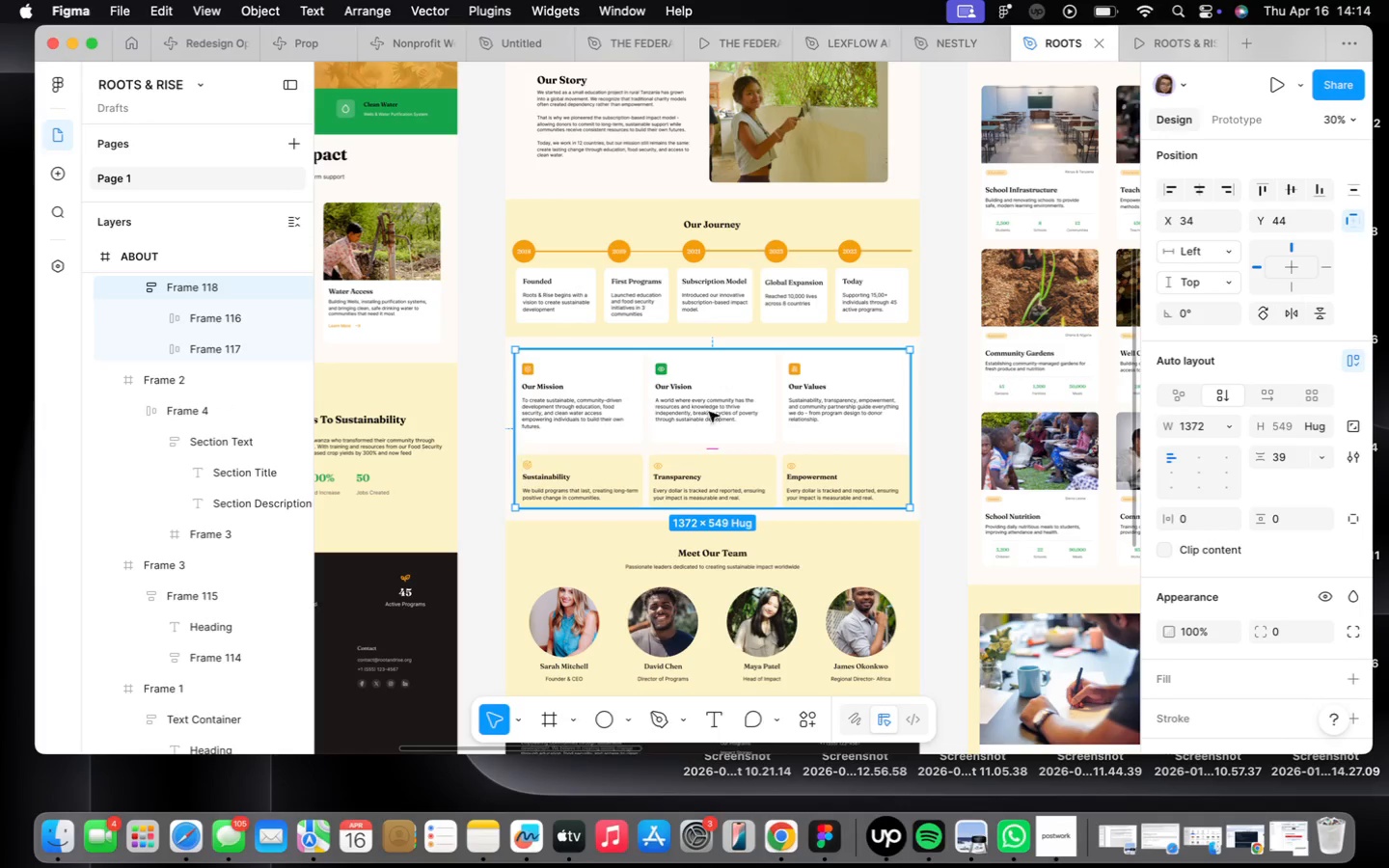 
left_click([802, 721])
 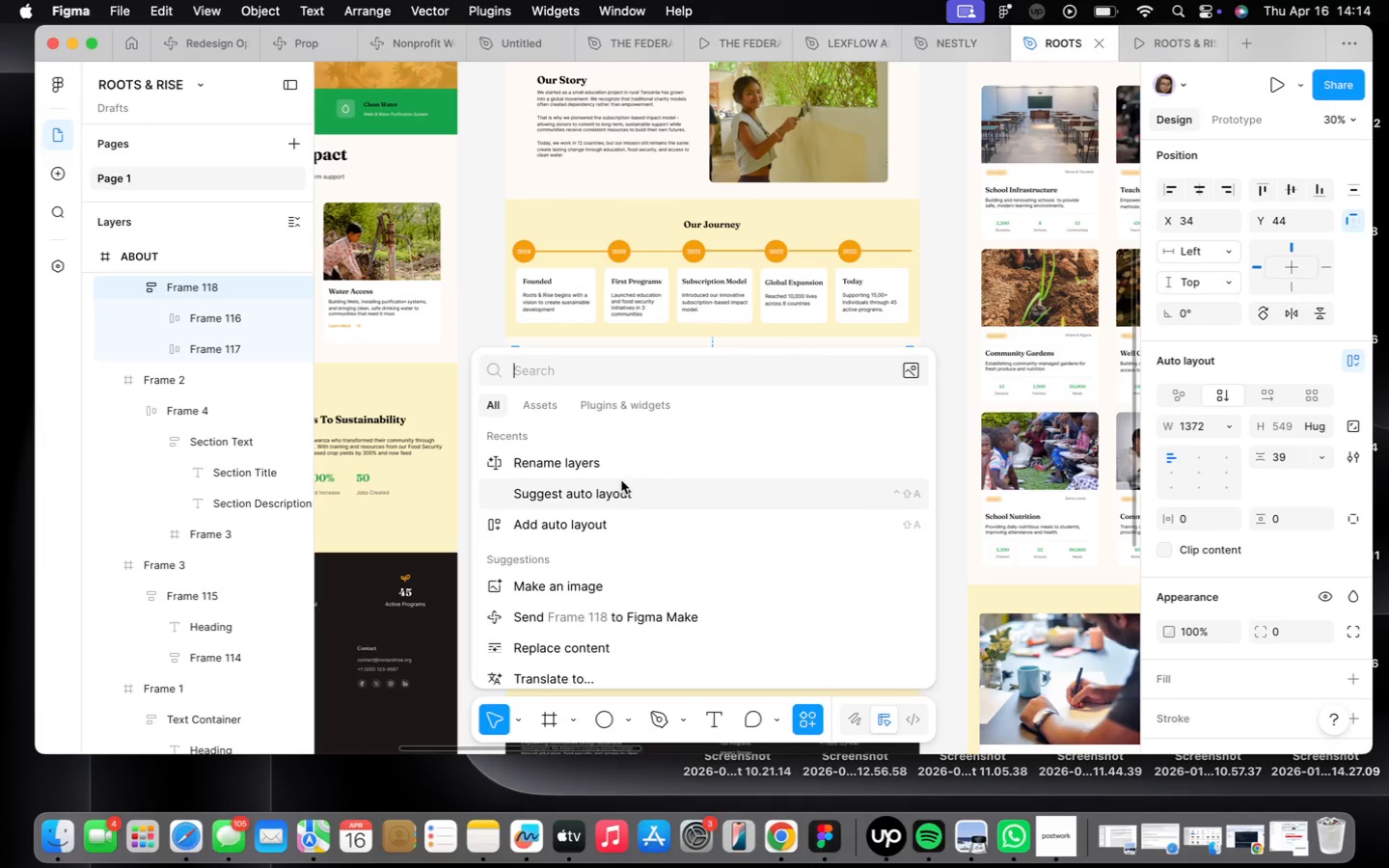 
left_click([614, 465])
 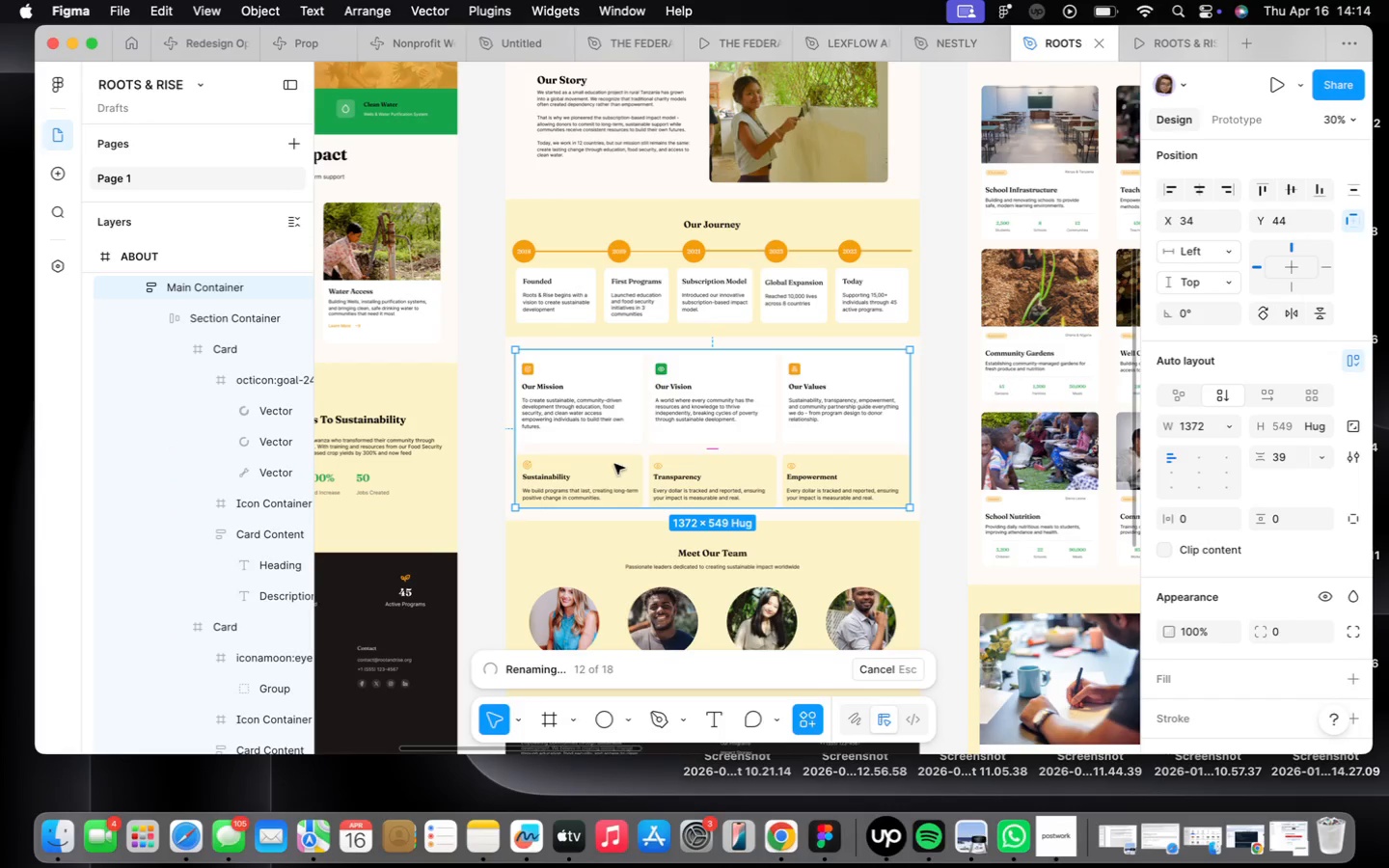 
wait(5.78)
 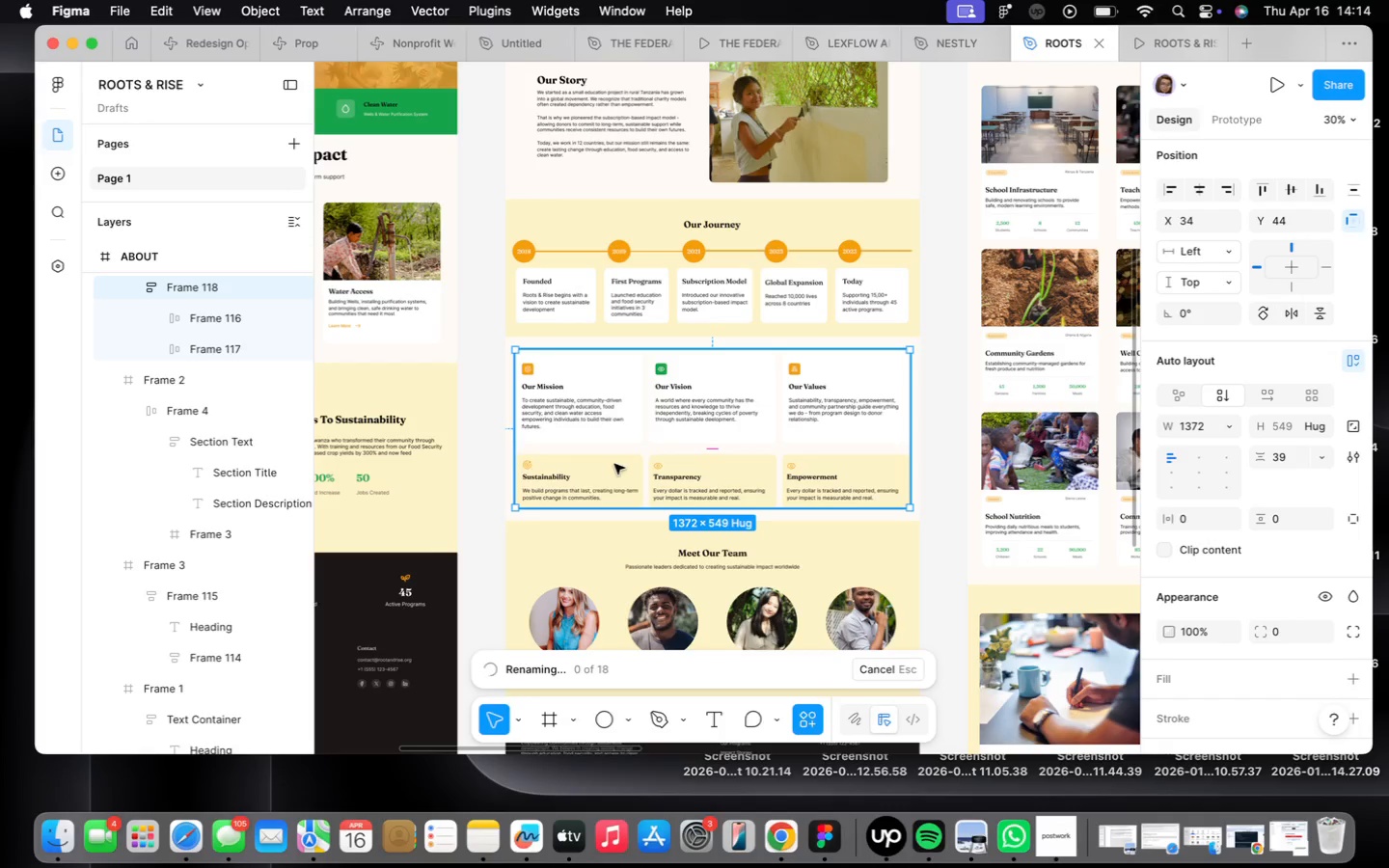 
mouse_move([639, 558])
 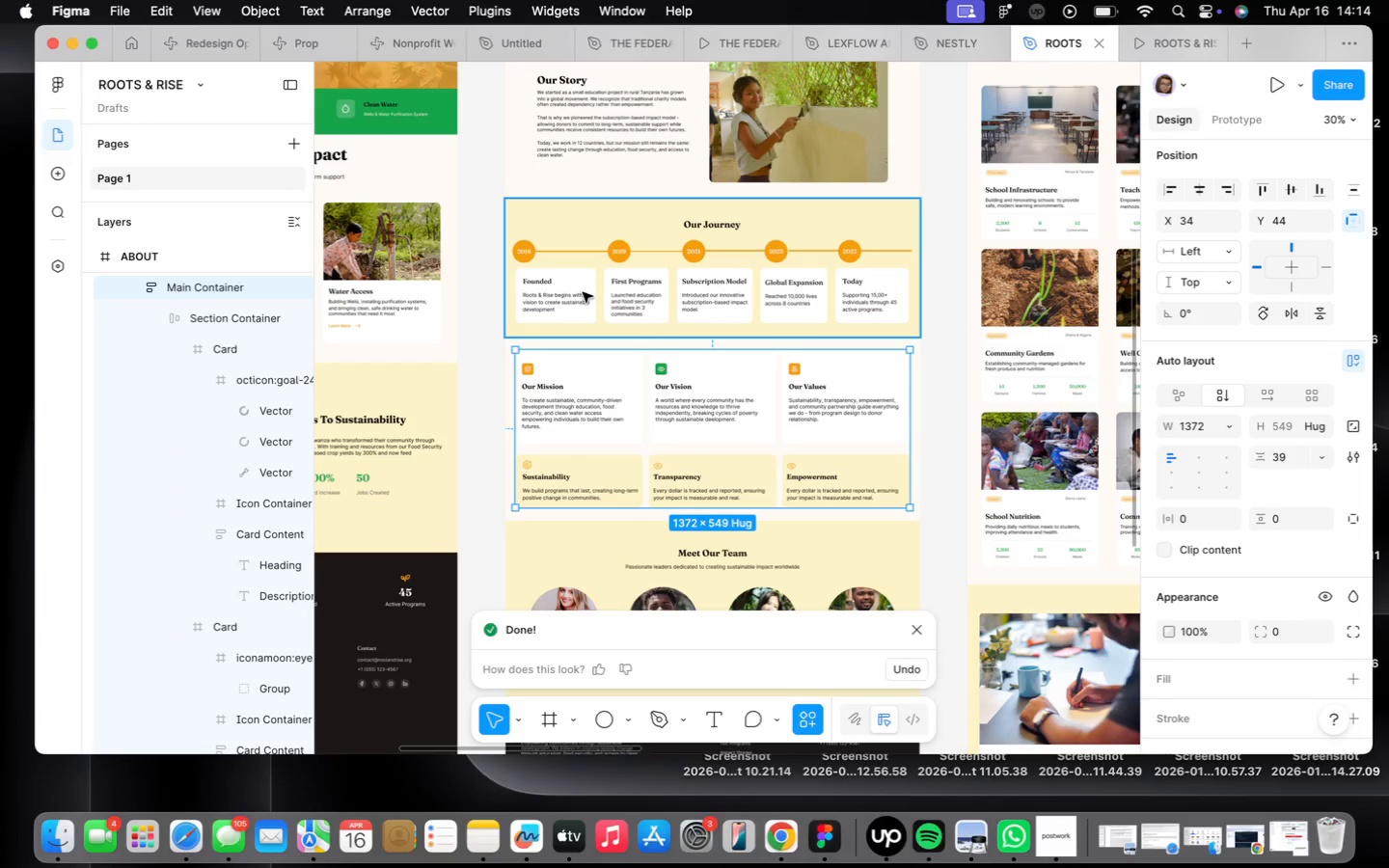 
left_click([583, 292])
 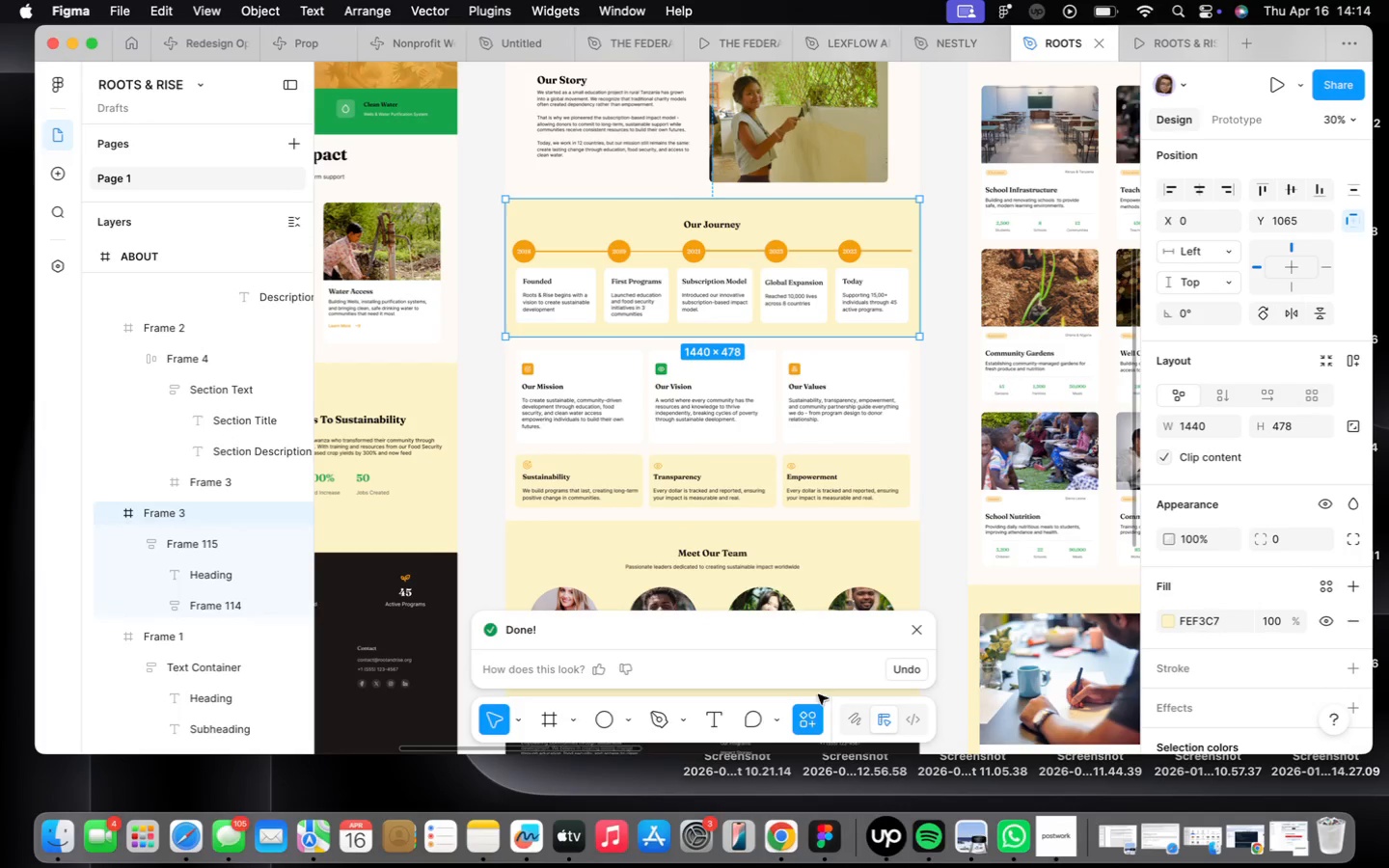 
double_click([814, 715])
 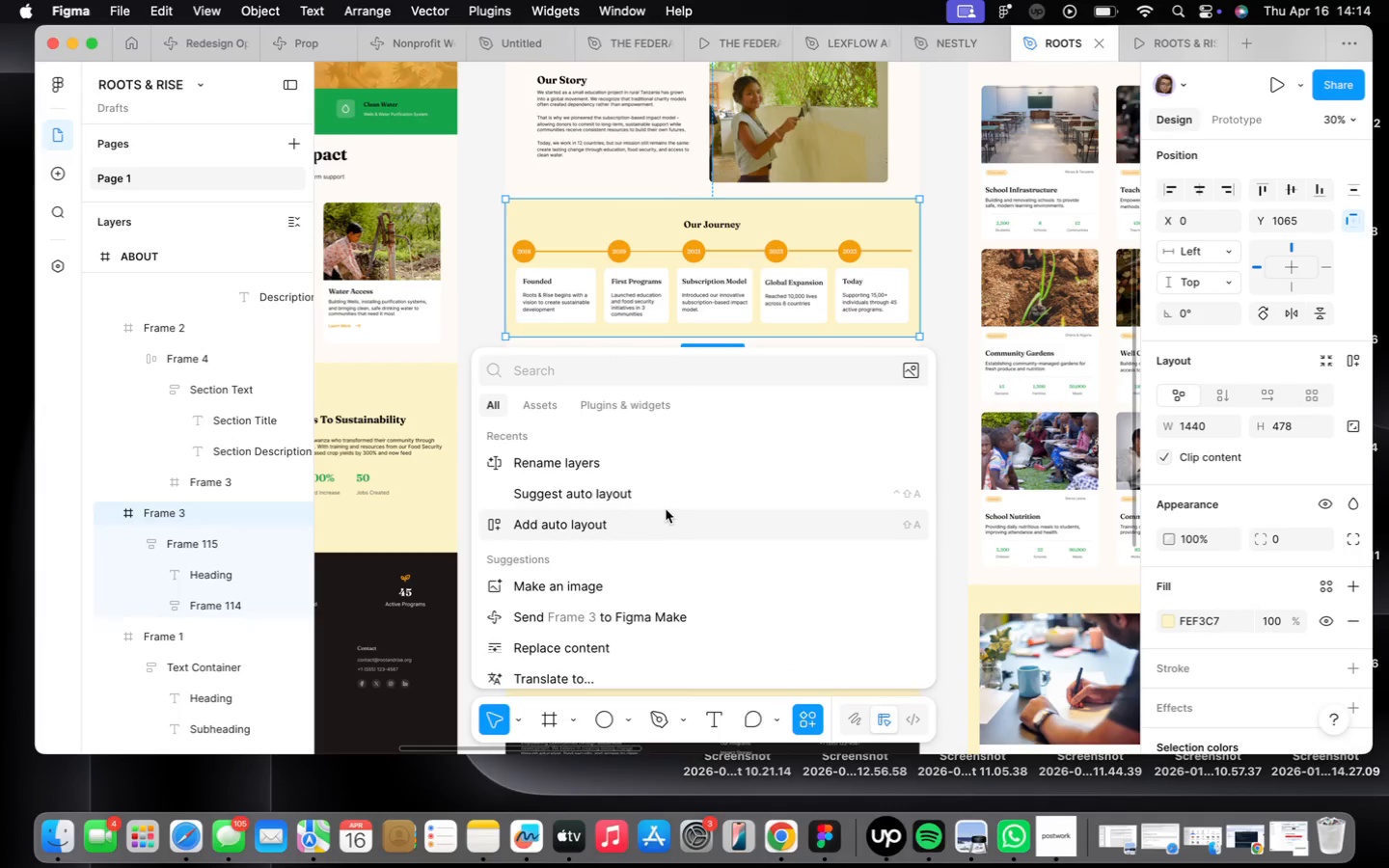 
left_click([649, 474])
 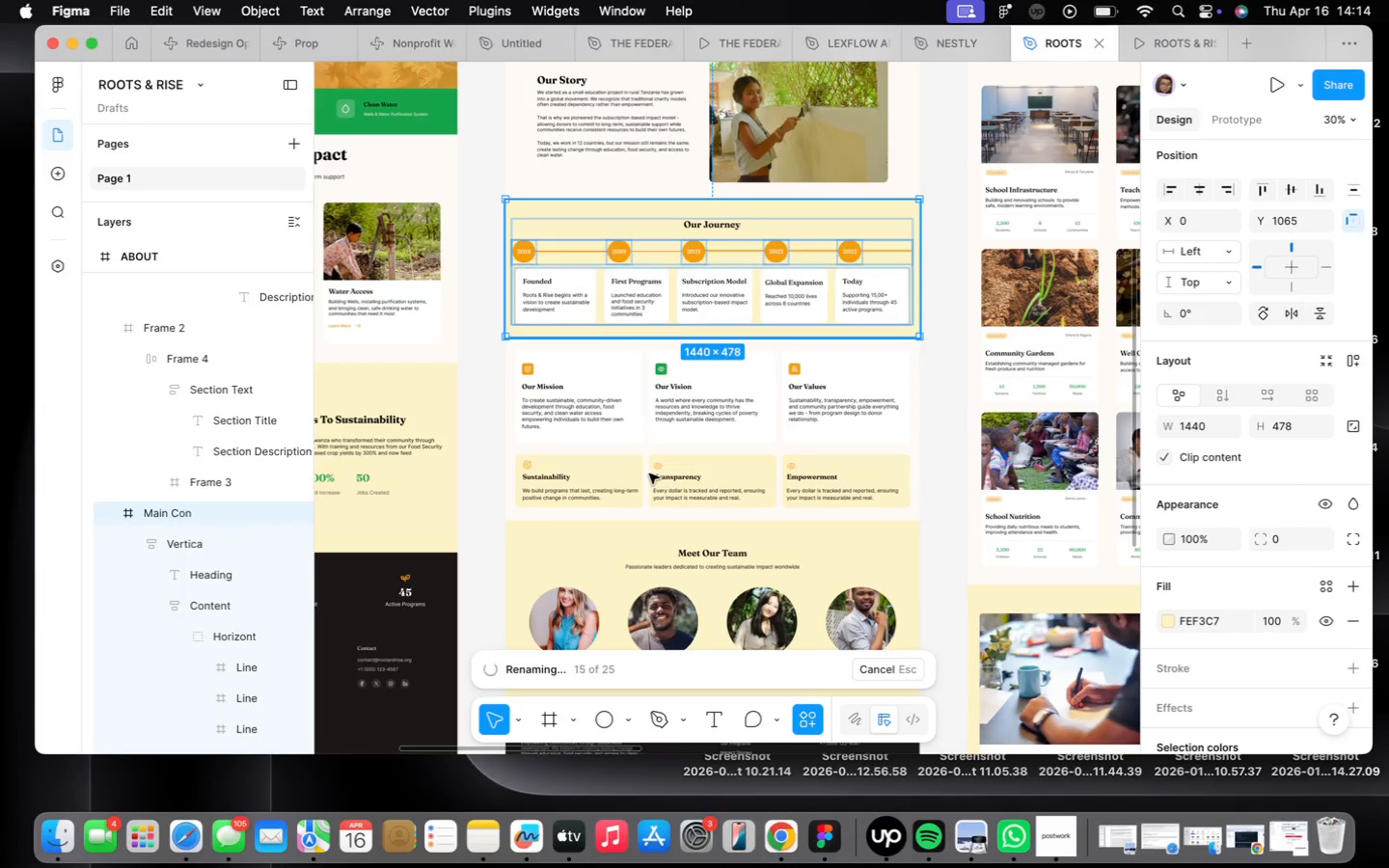 
wait(8.75)
 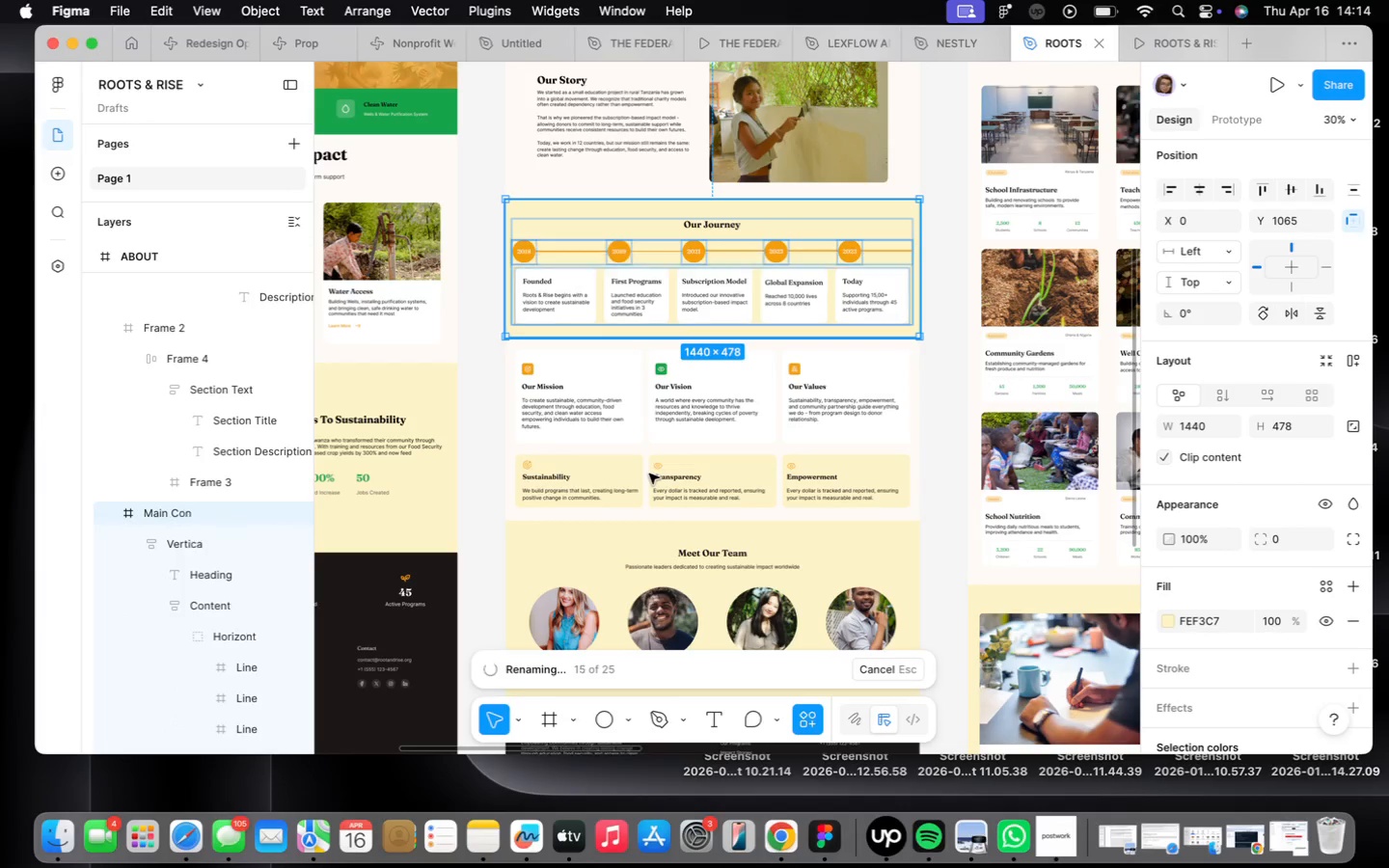 
left_click([659, 337])
 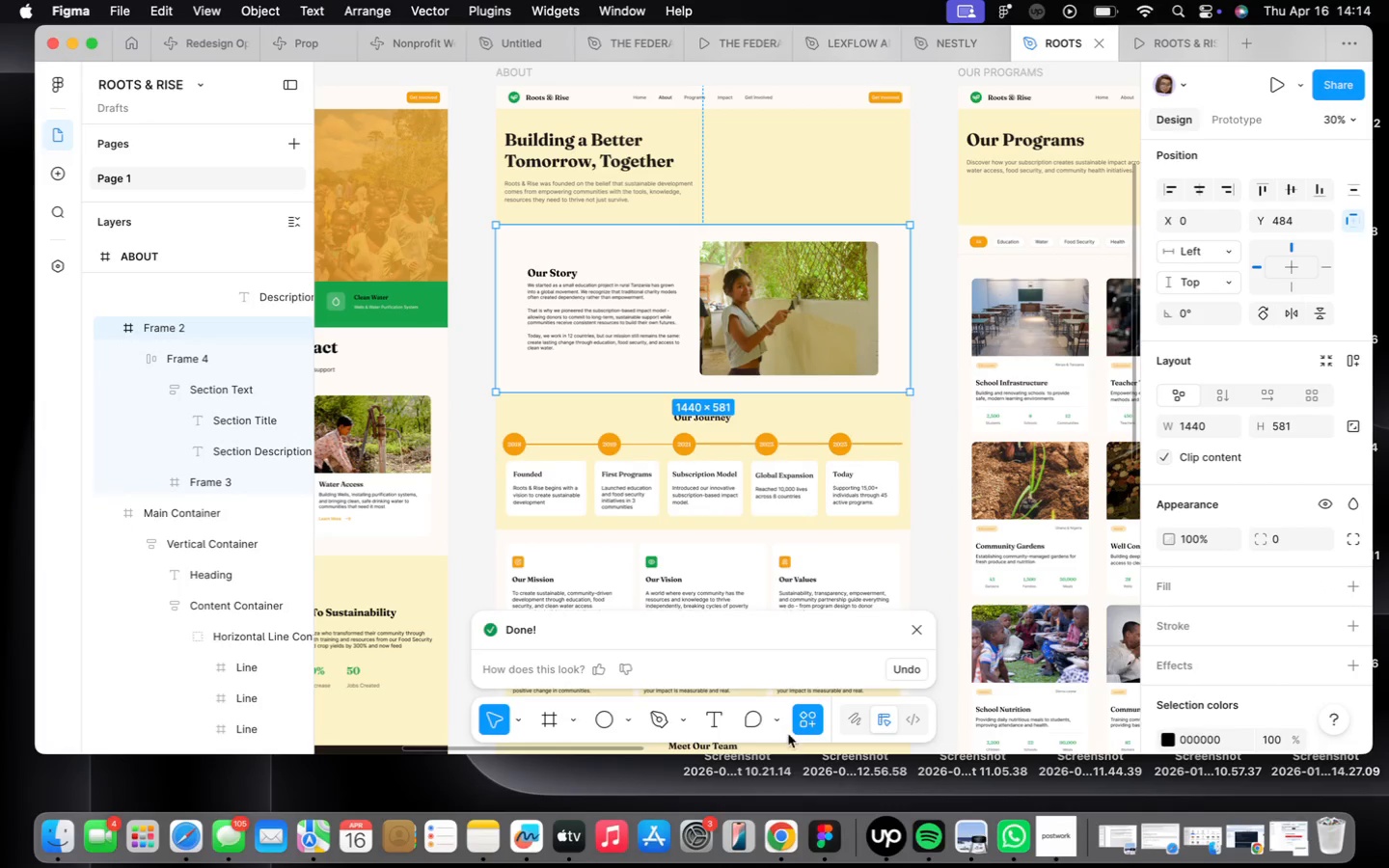 
left_click([802, 730])
 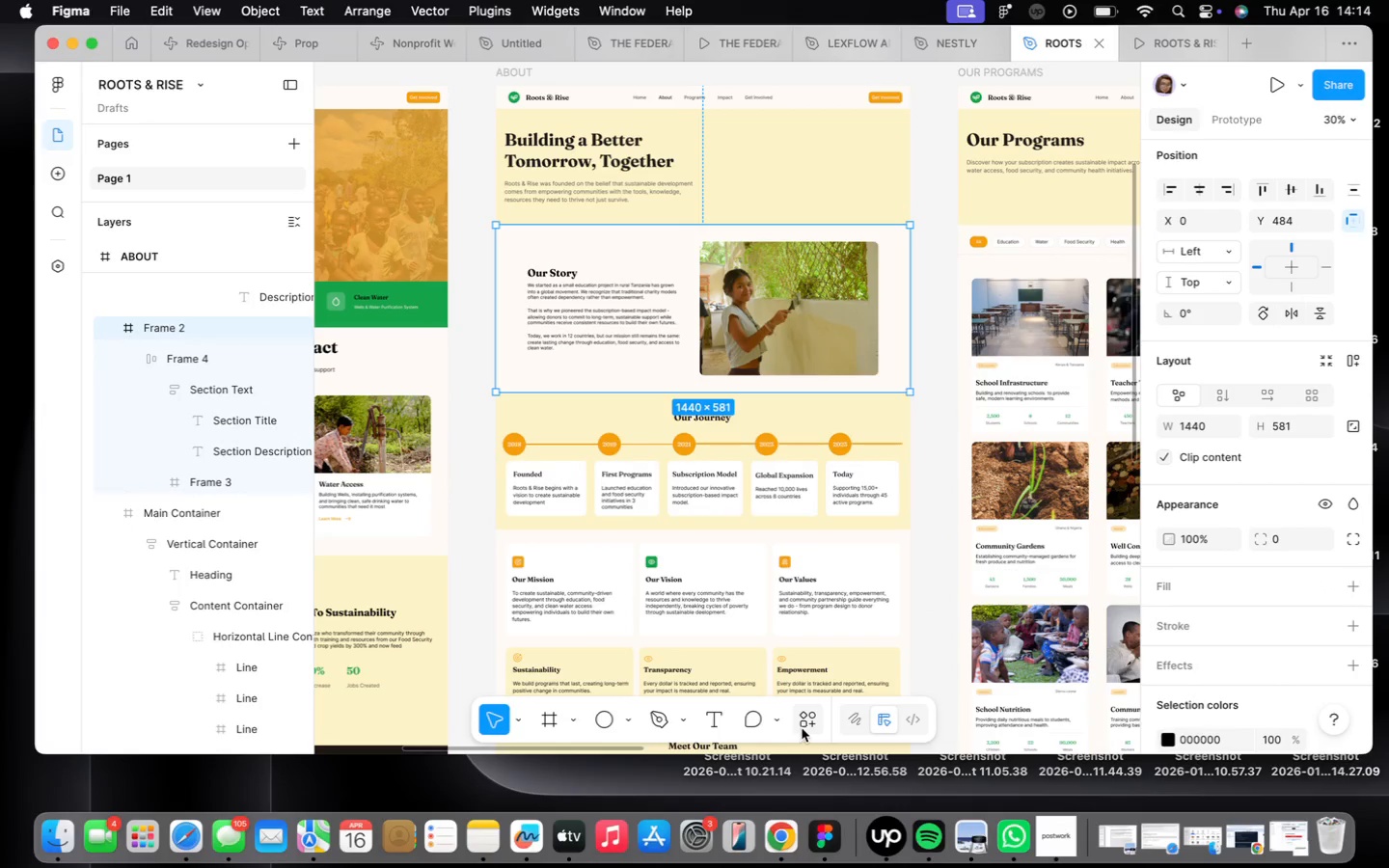 
left_click([803, 721])
 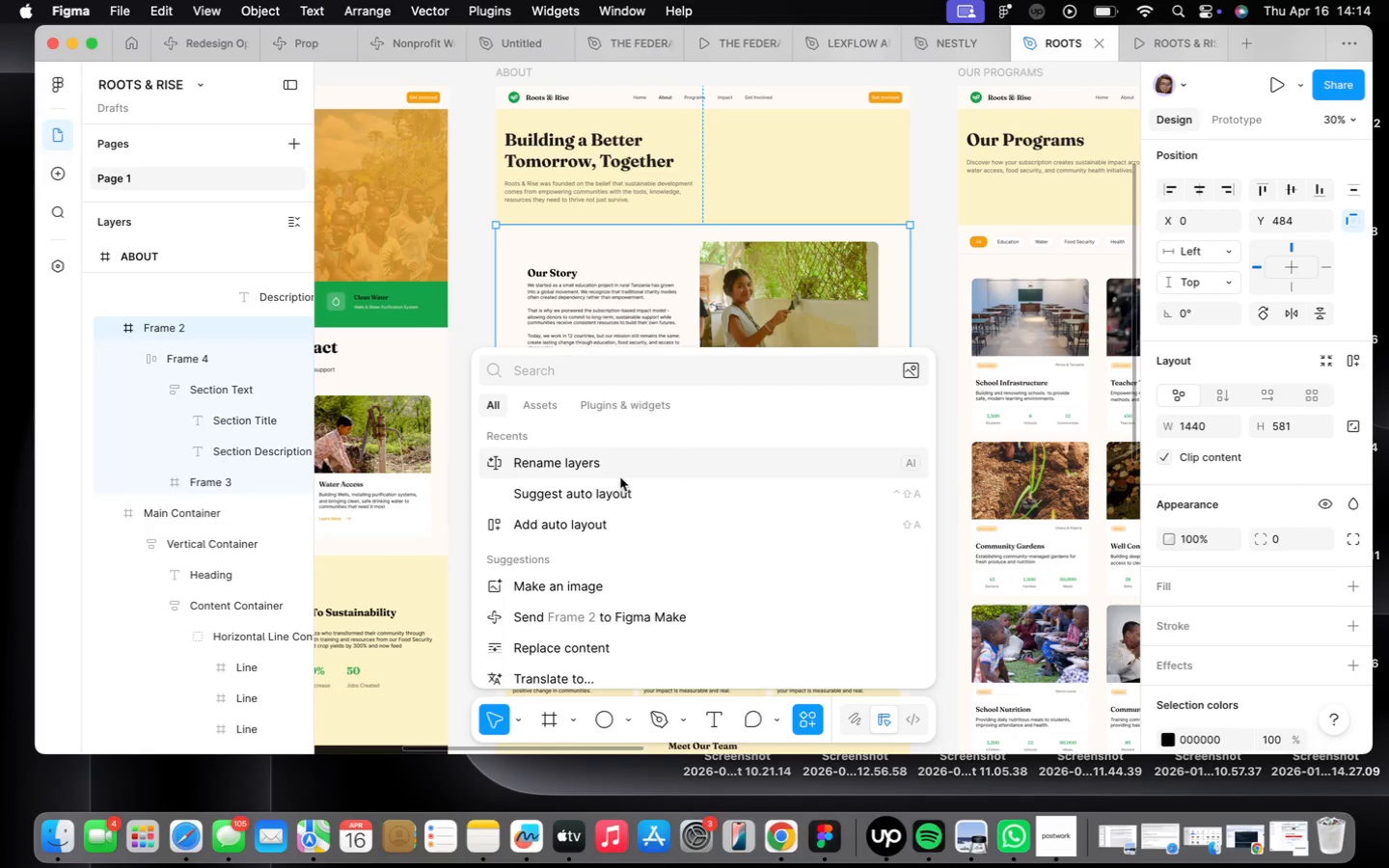 
left_click([620, 471])
 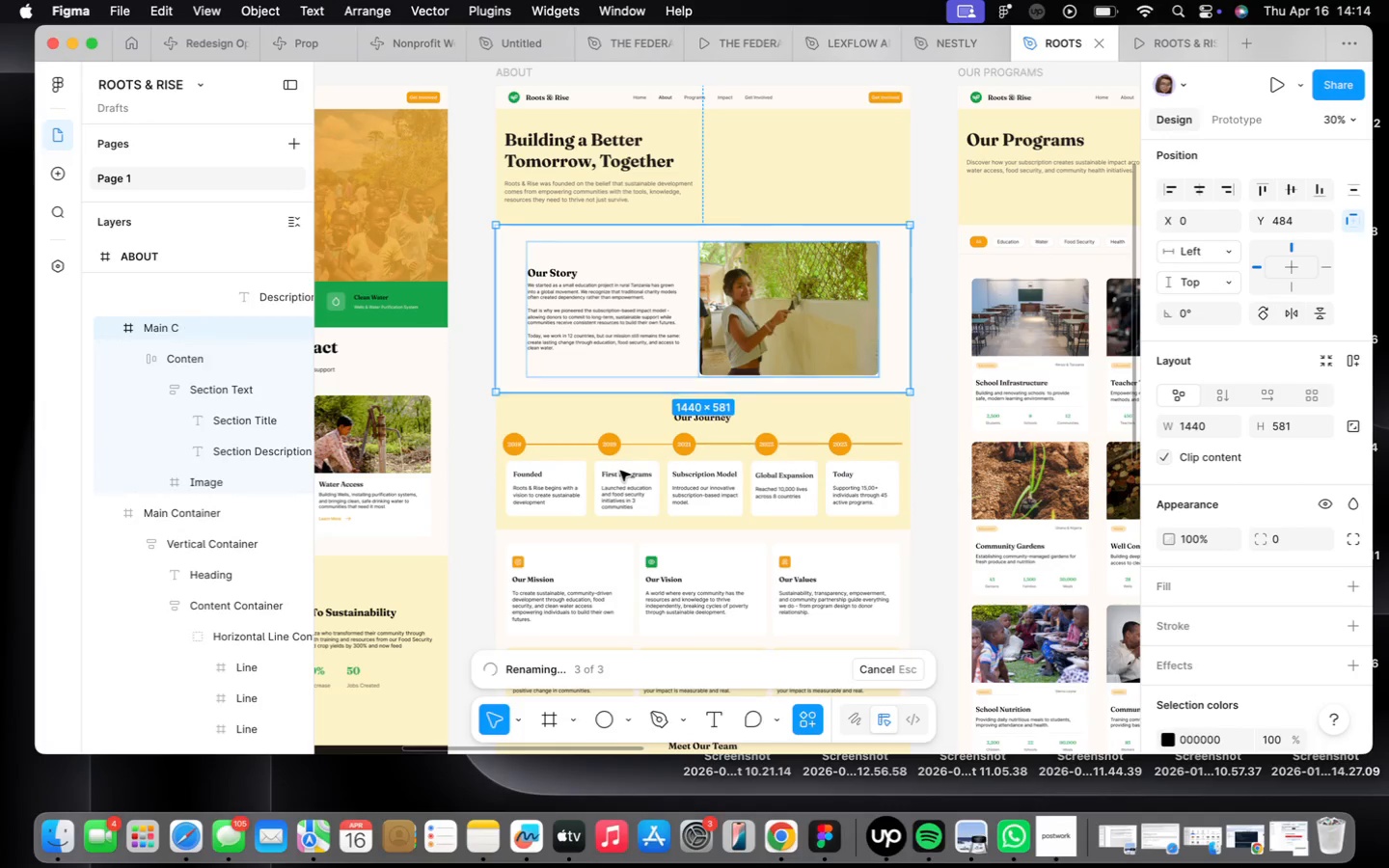 
wait(9.46)
 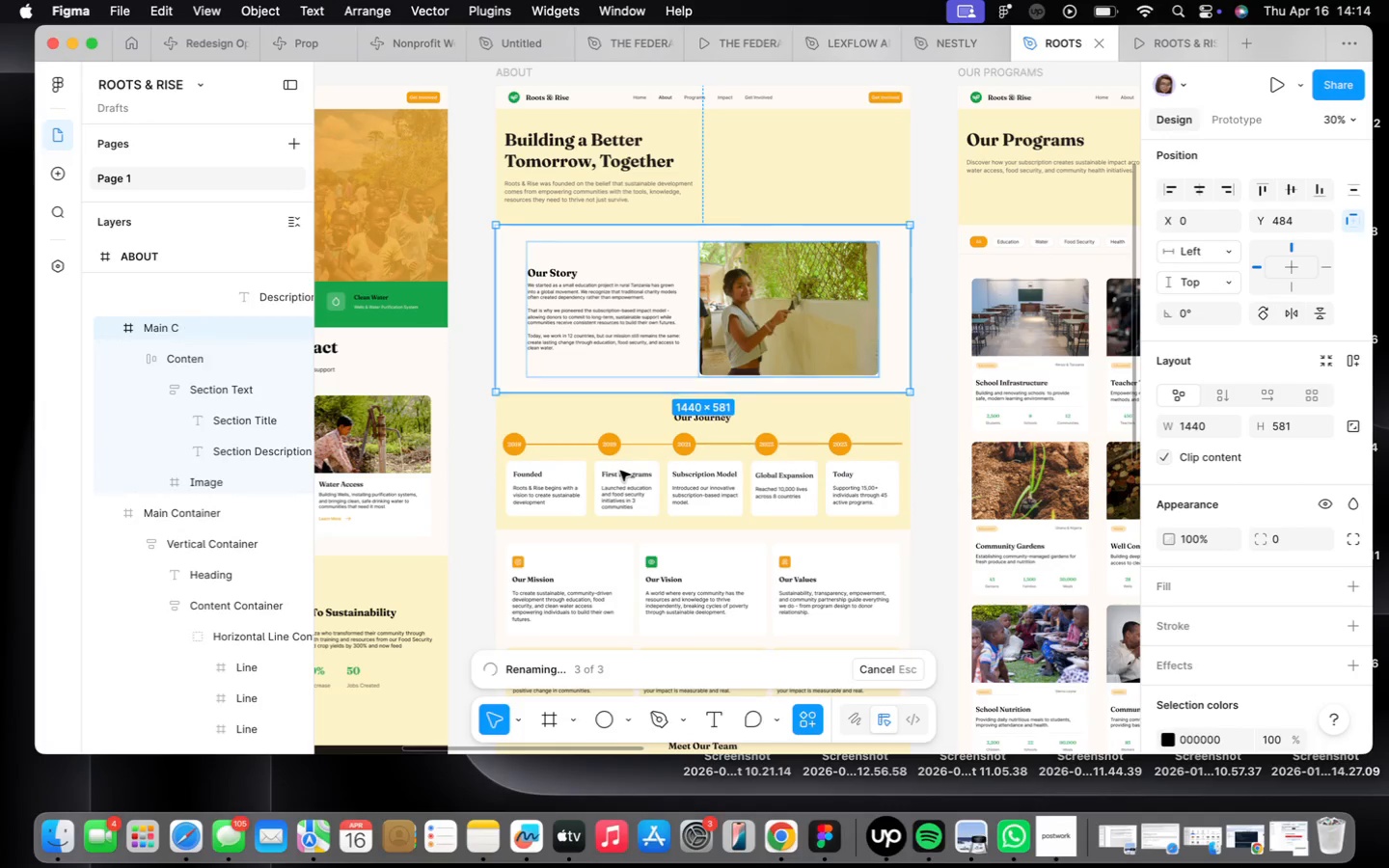 
left_click([592, 183])
 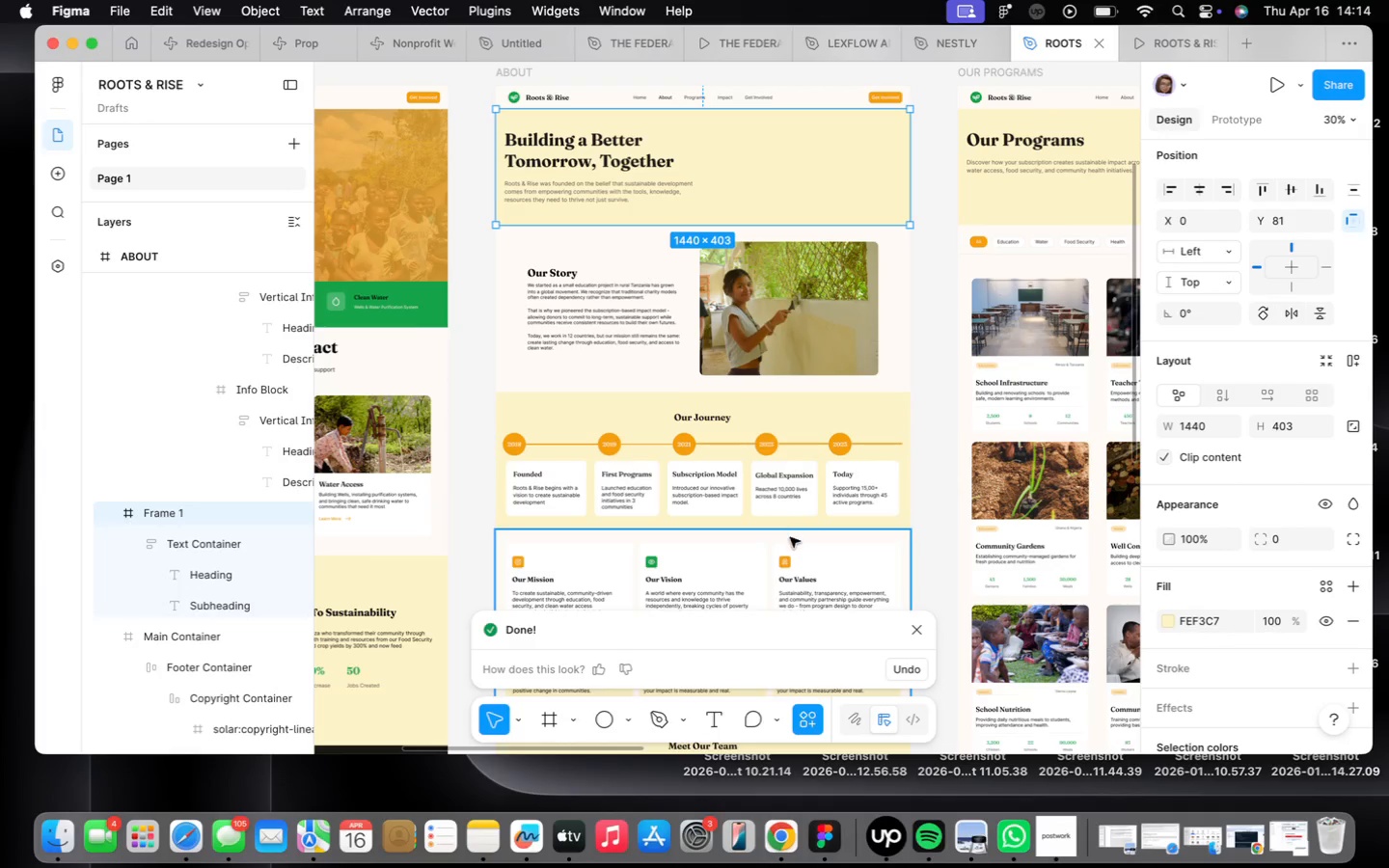 
scroll: coordinate [736, 566], scroll_direction: down, amount: 5.0
 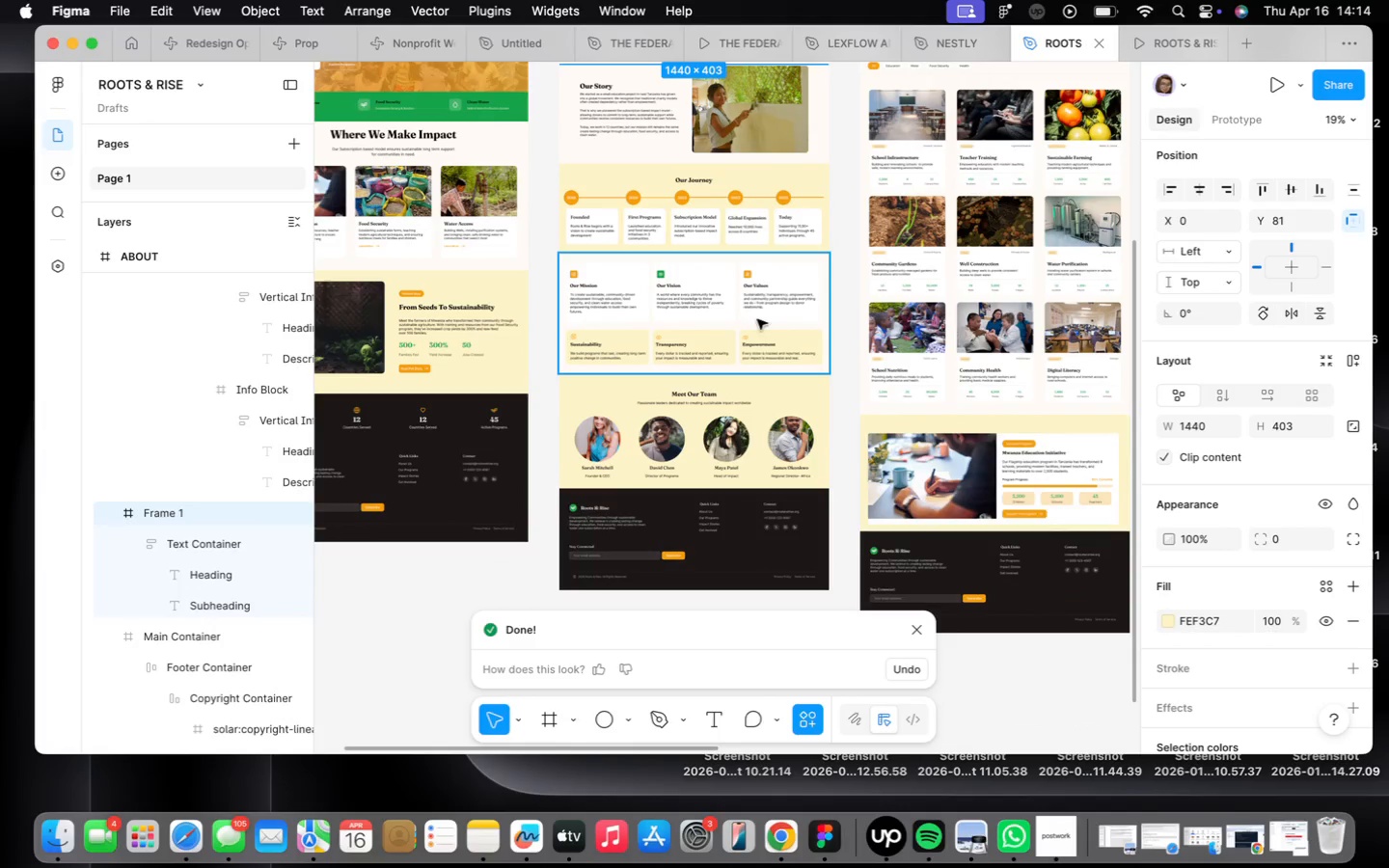 
left_click([760, 343])
 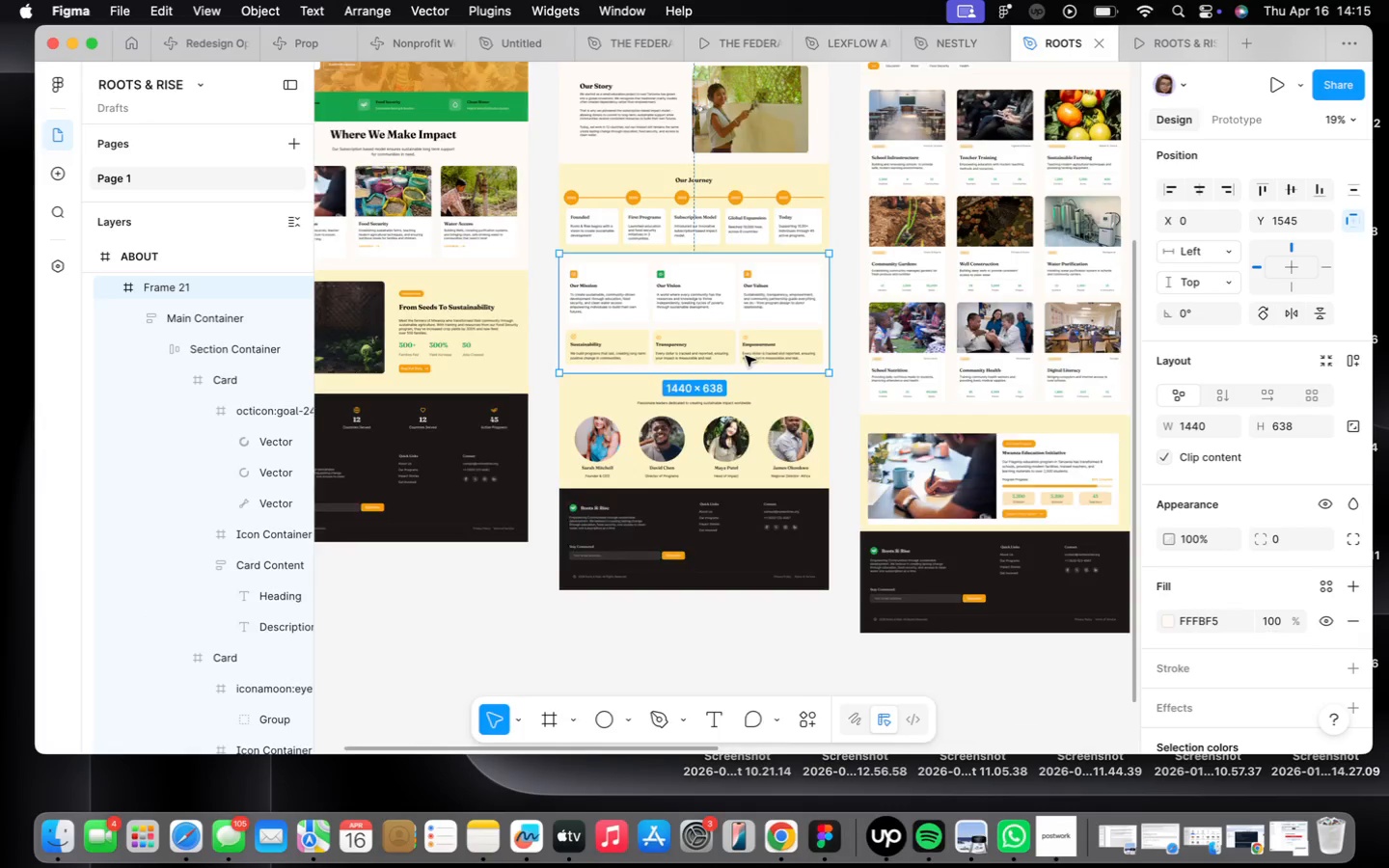 
mouse_move([667, 402])
 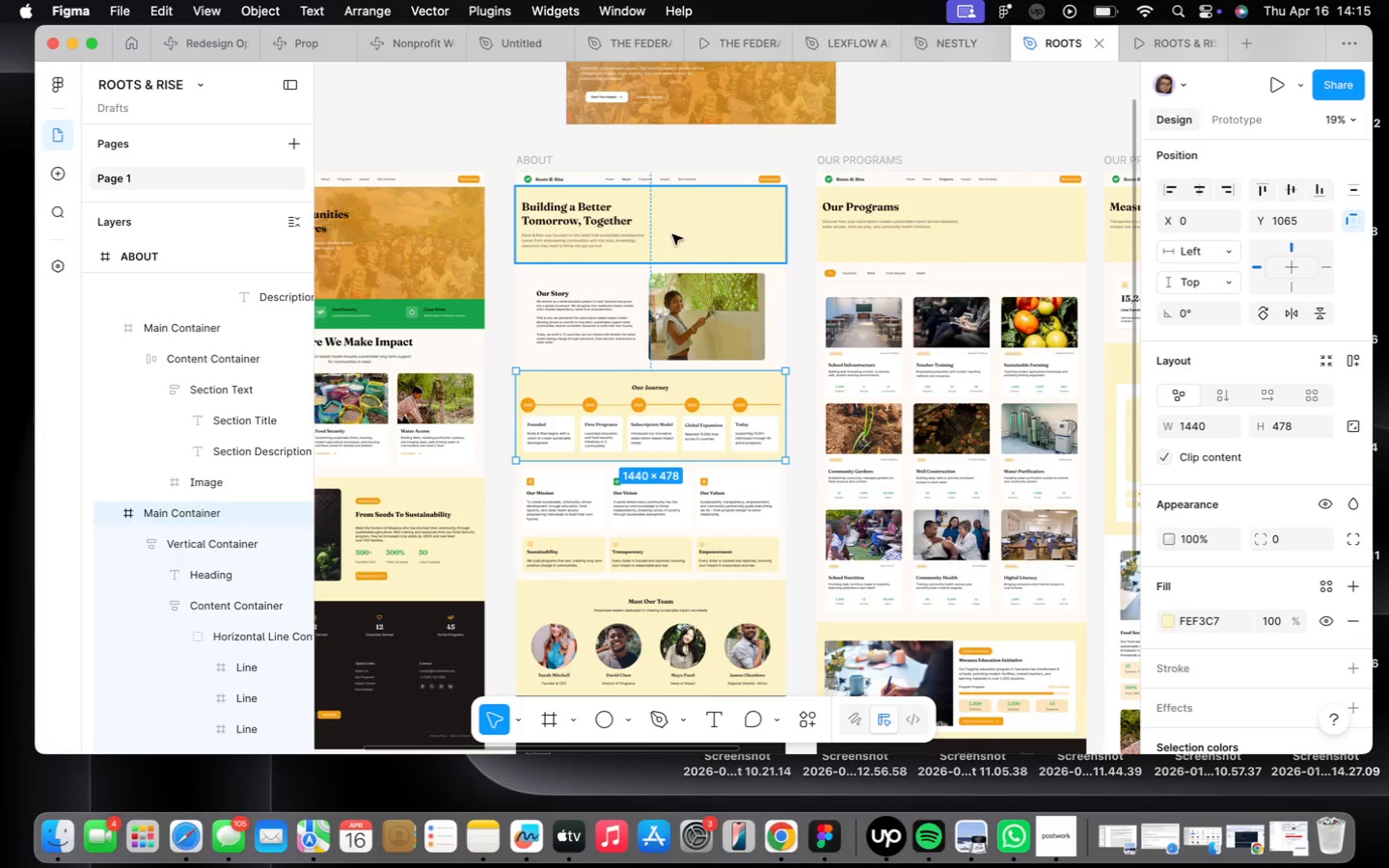 
left_click([671, 233])
 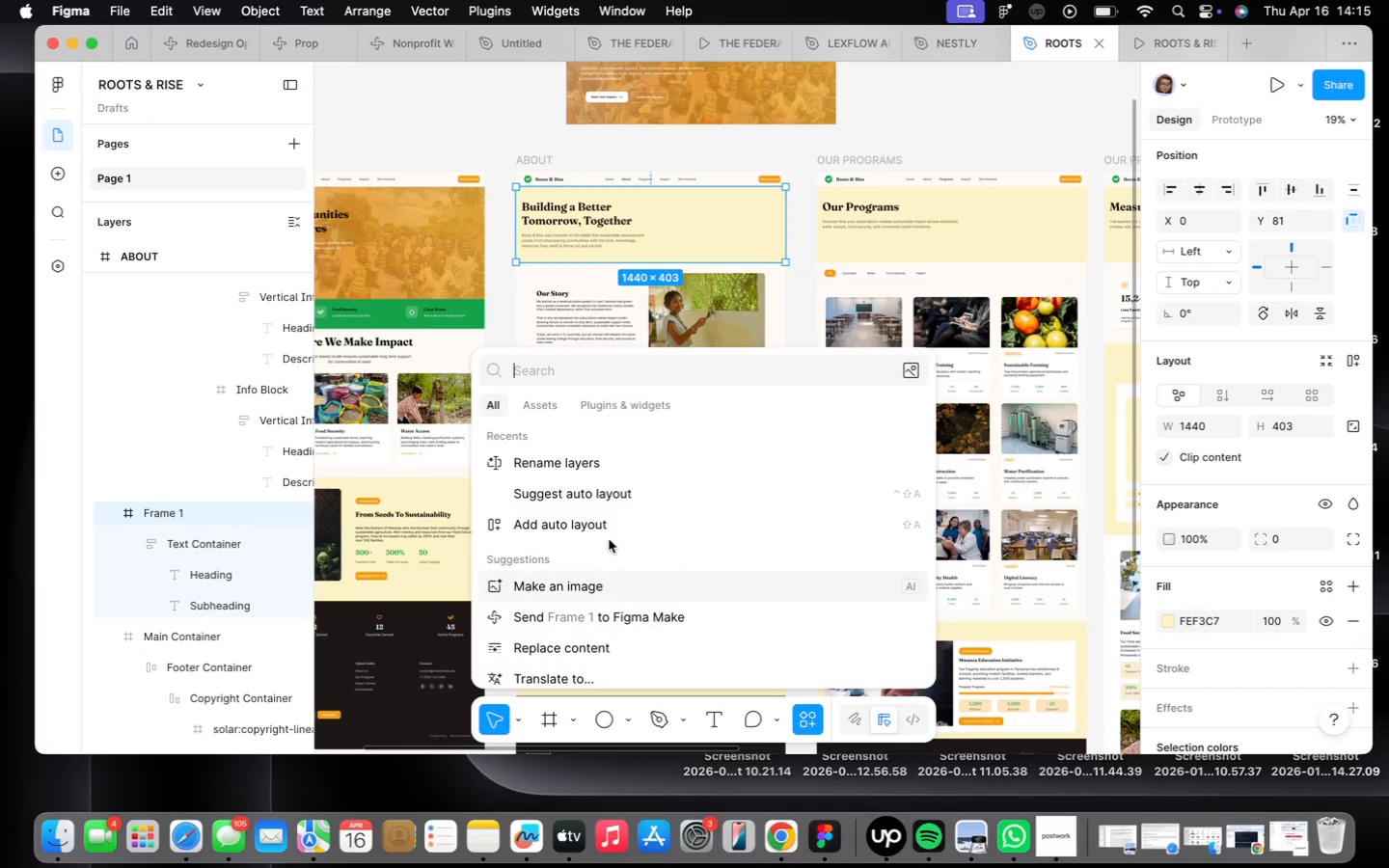 
left_click([565, 467])
 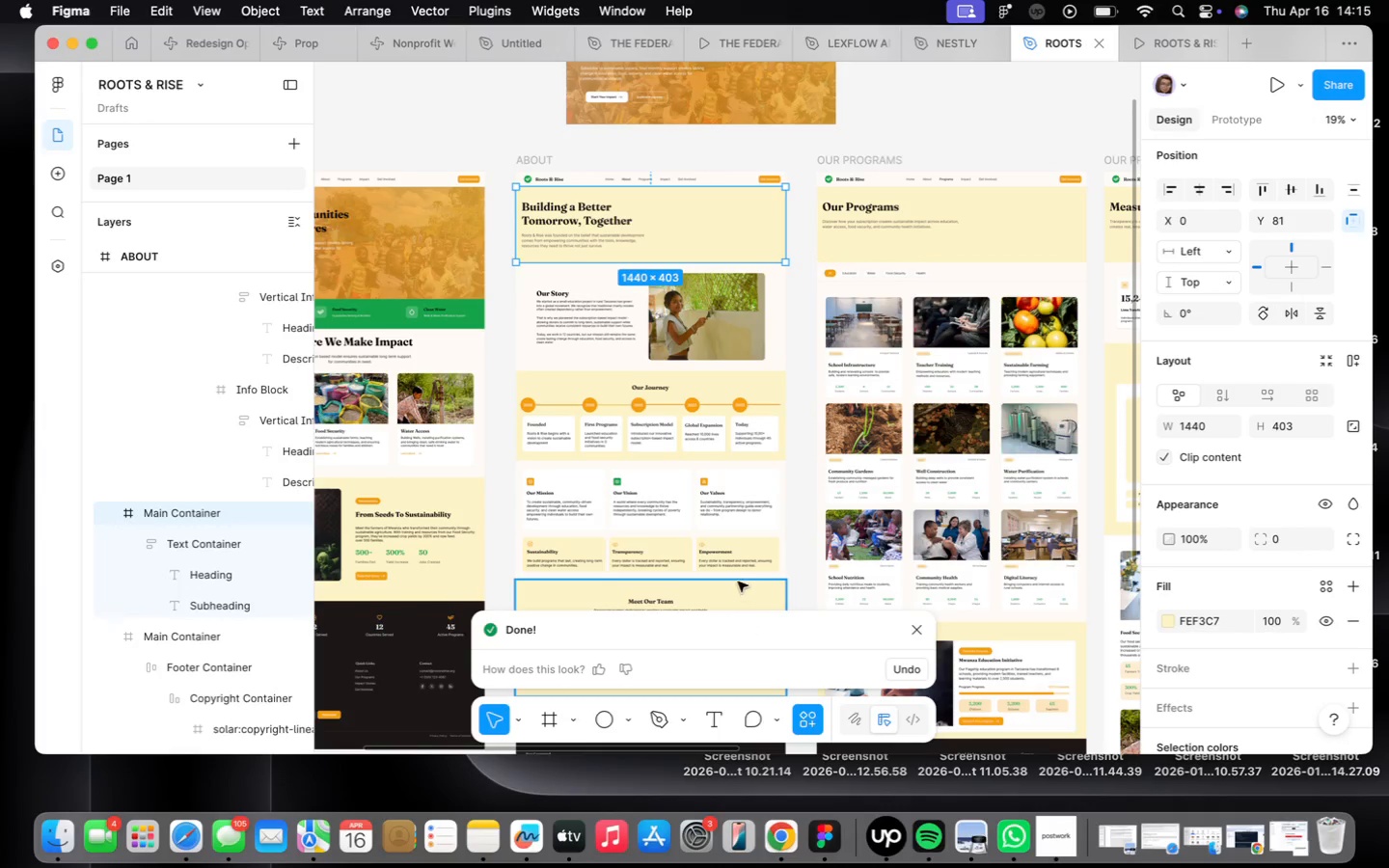 
wait(6.42)
 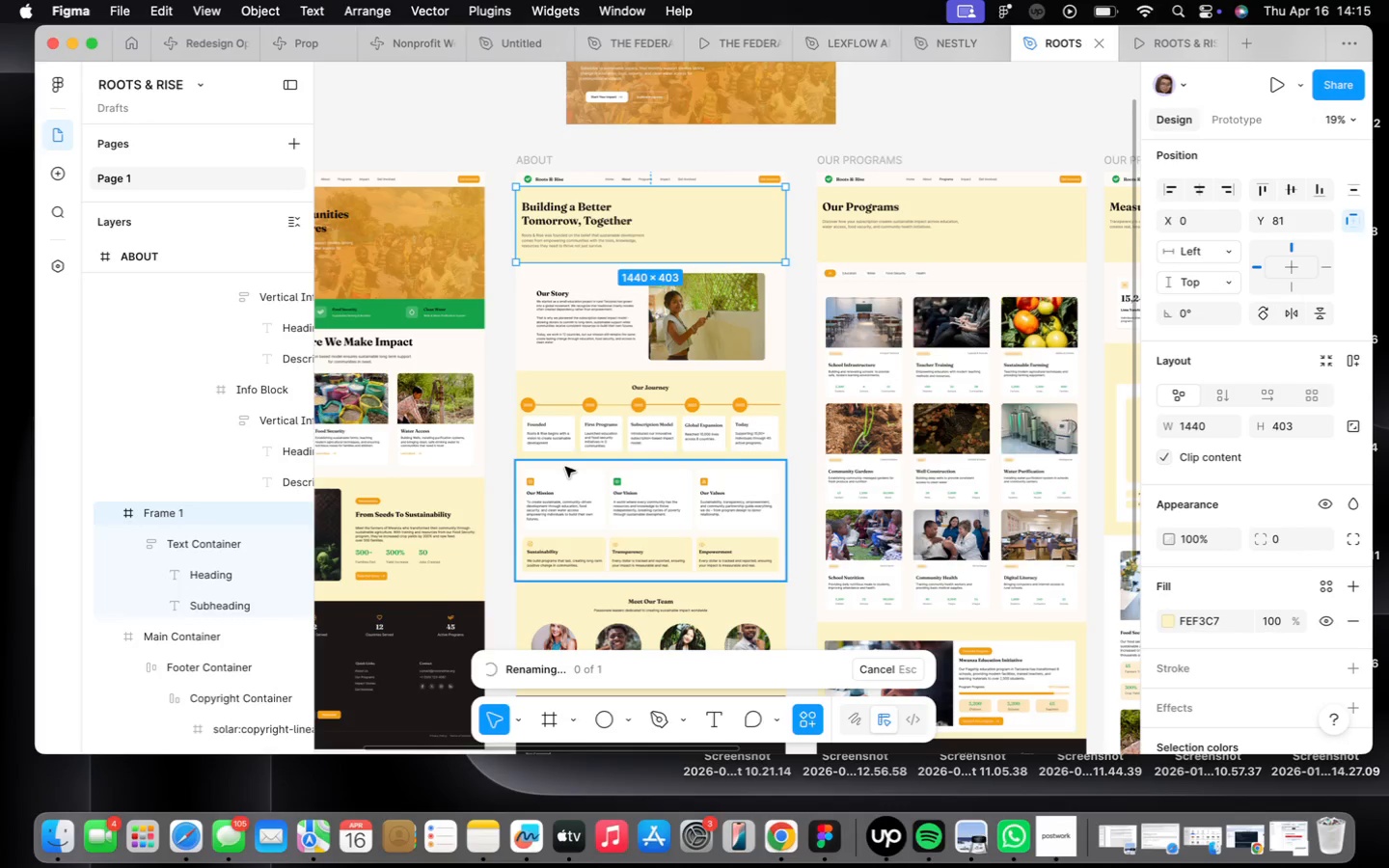 
left_click([559, 345])
 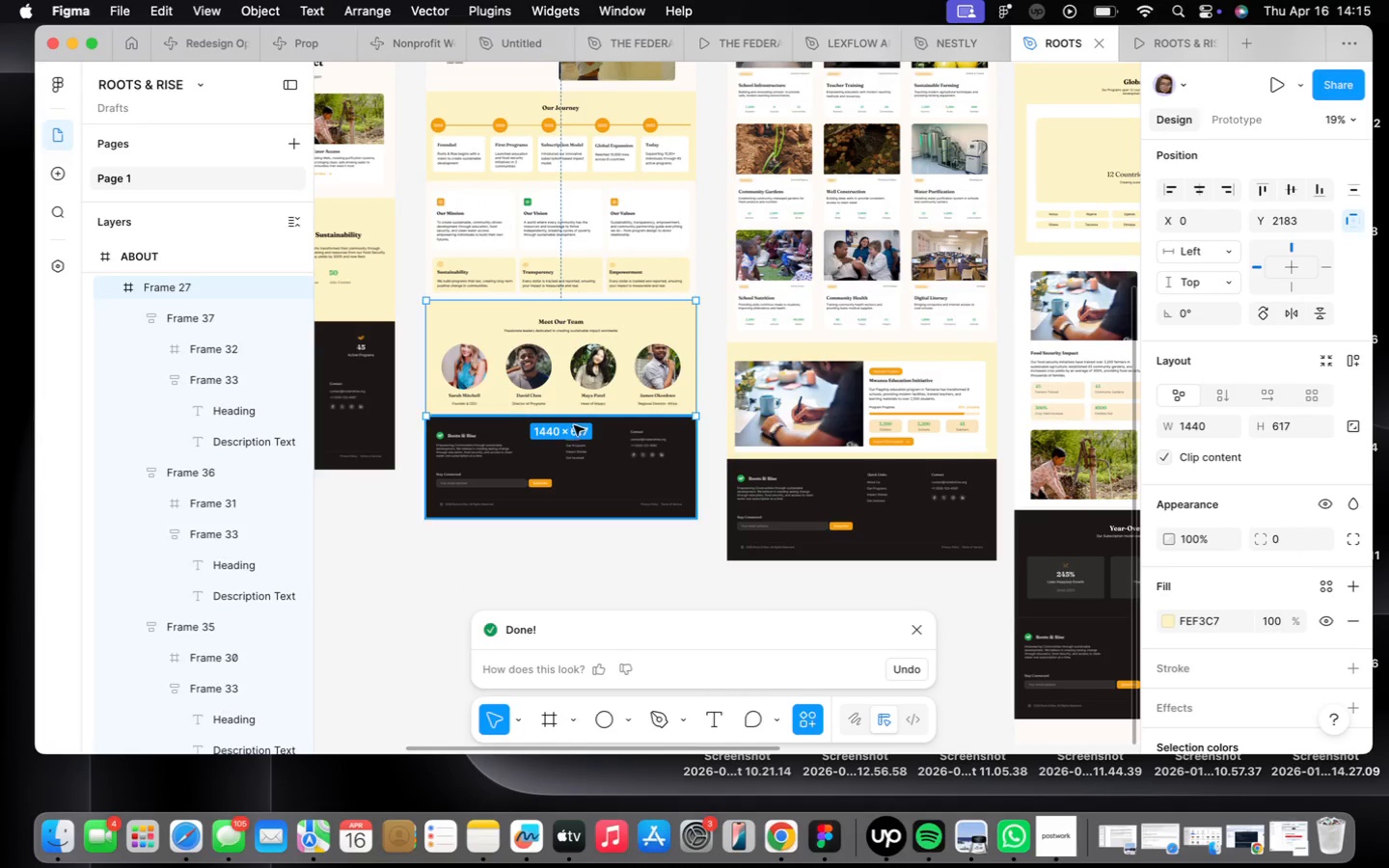 
scroll: coordinate [495, 548], scroll_direction: up, amount: 2.0
 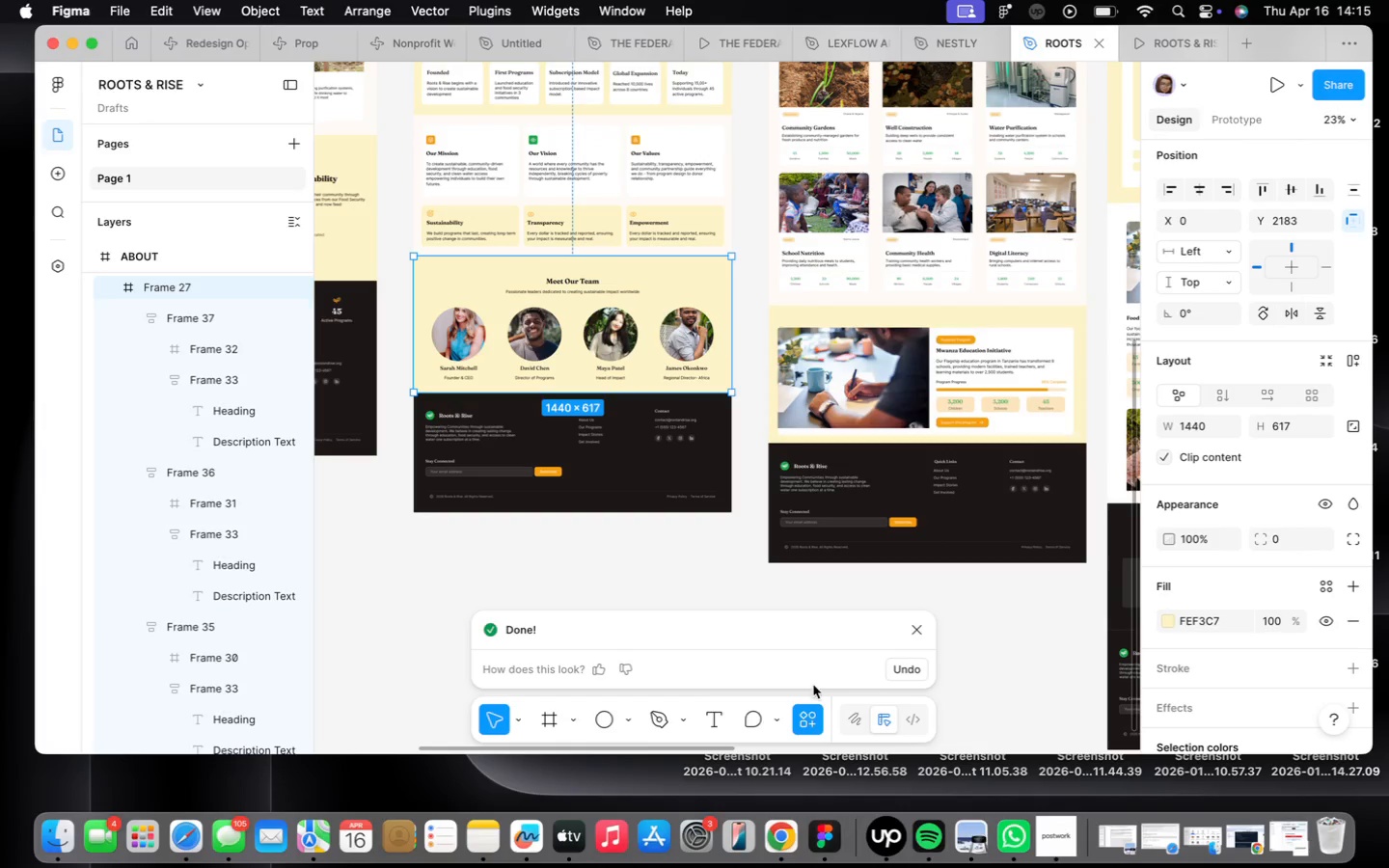 
left_click([810, 708])
 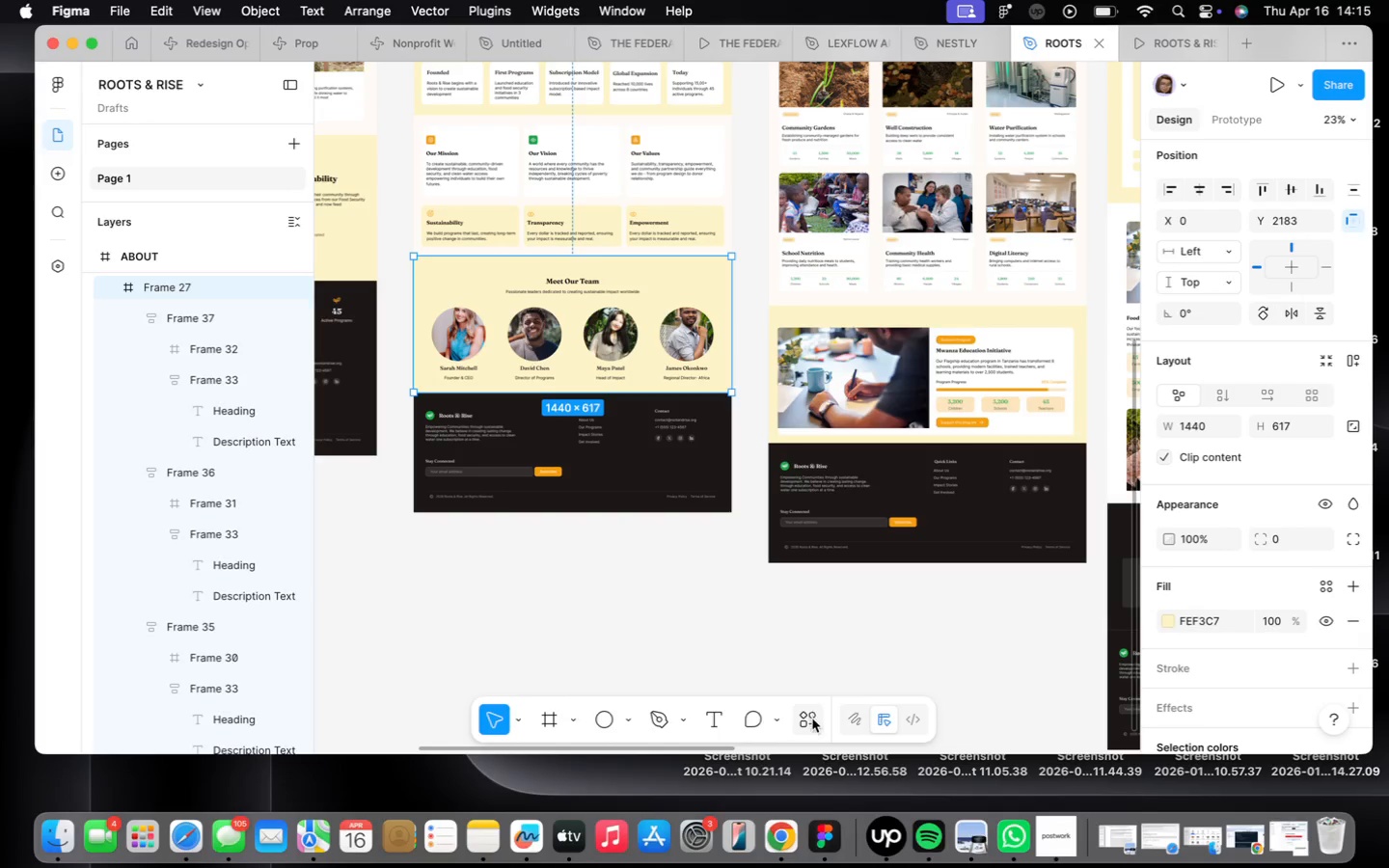 
left_click([813, 720])
 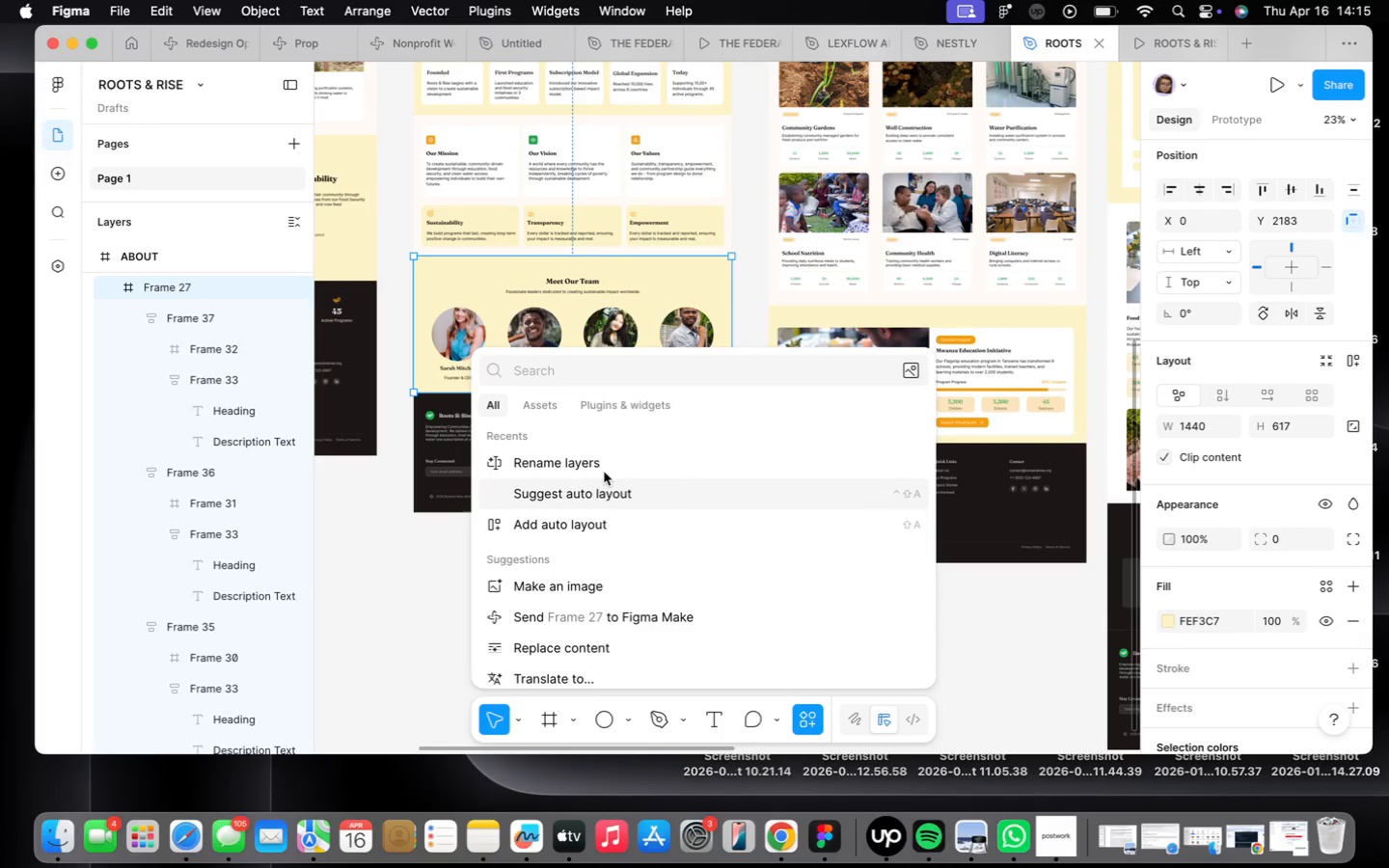 
left_click([603, 470])
 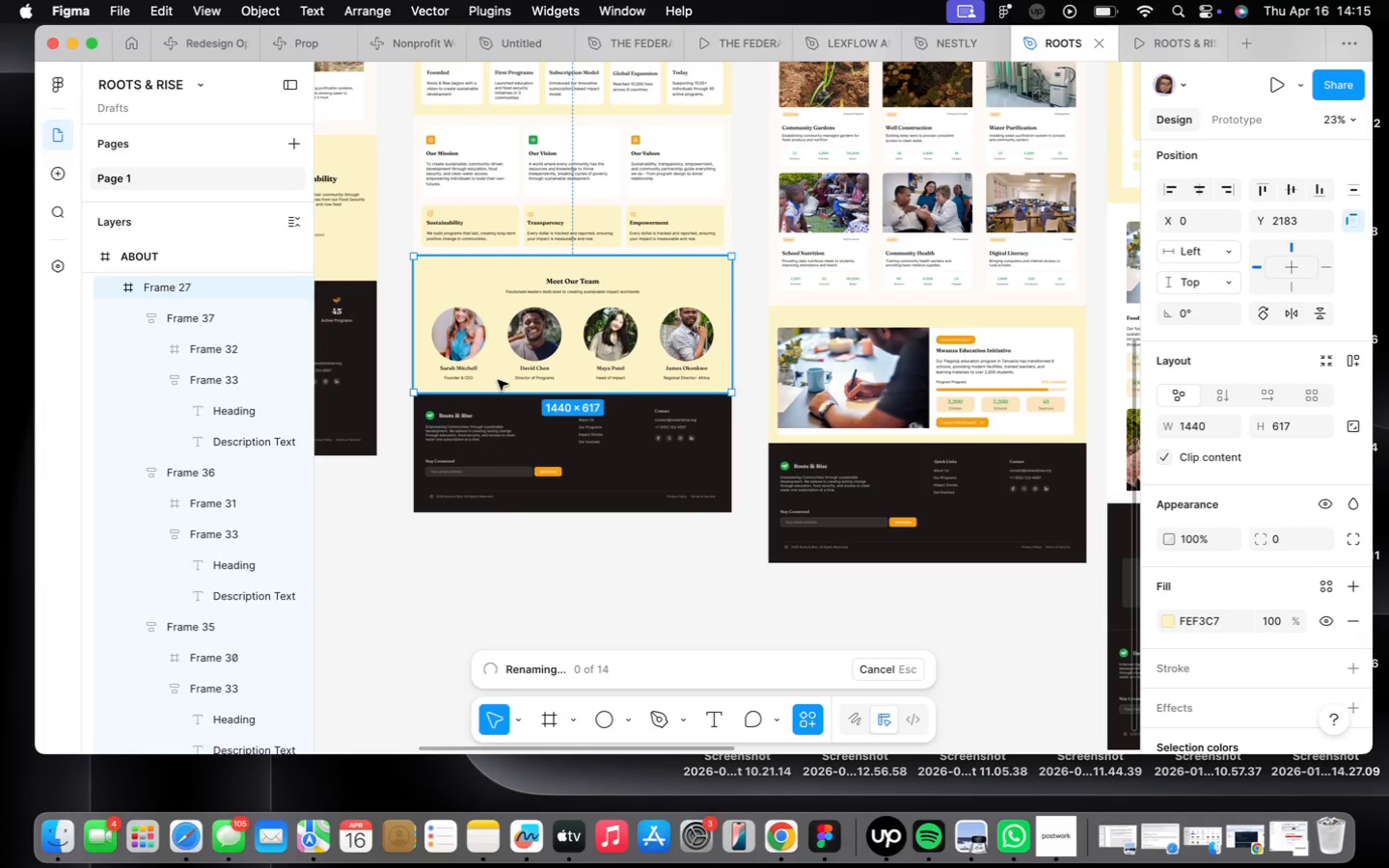 
scroll: coordinate [498, 381], scroll_direction: up, amount: 2.0
 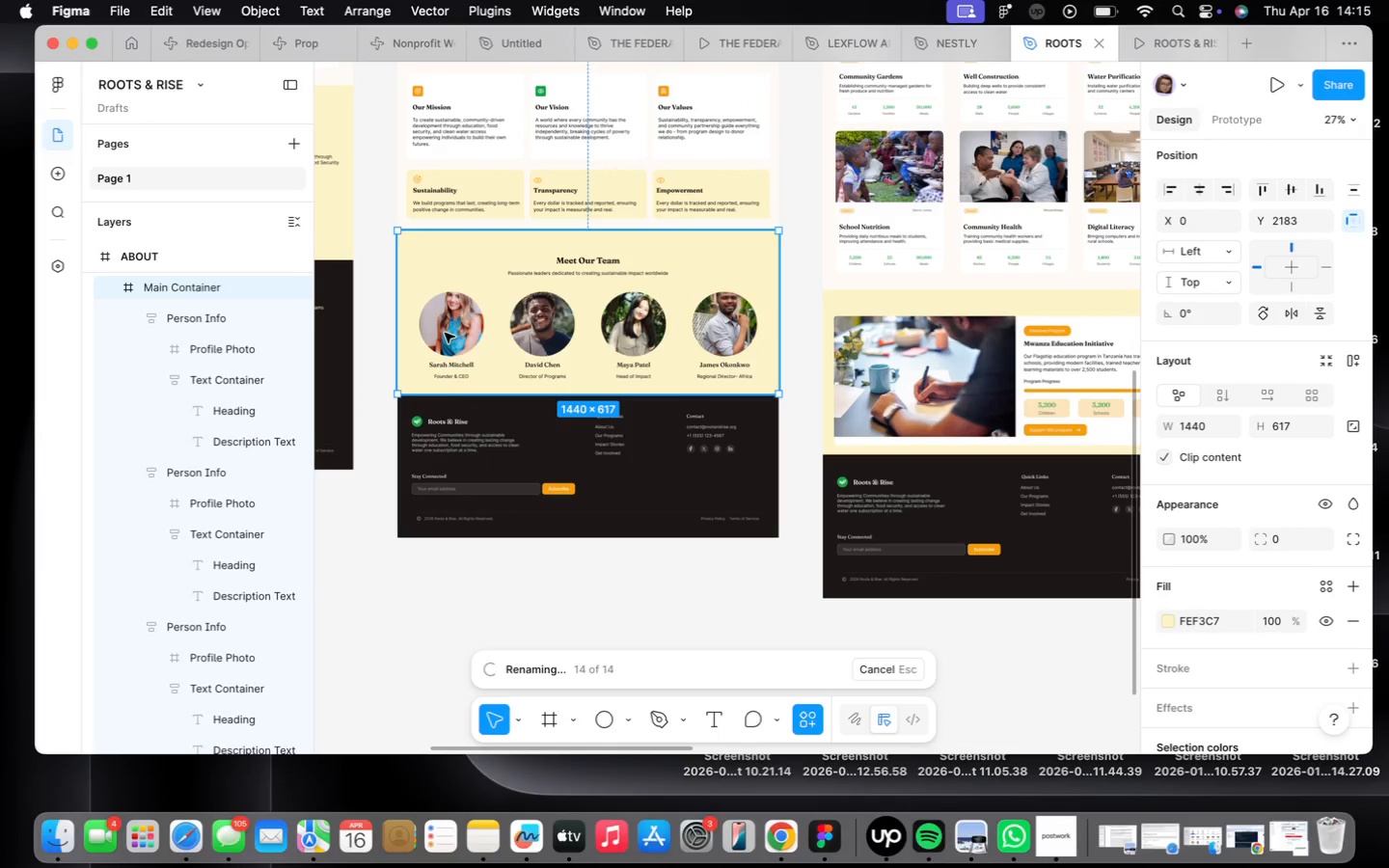 
double_click([445, 333])
 